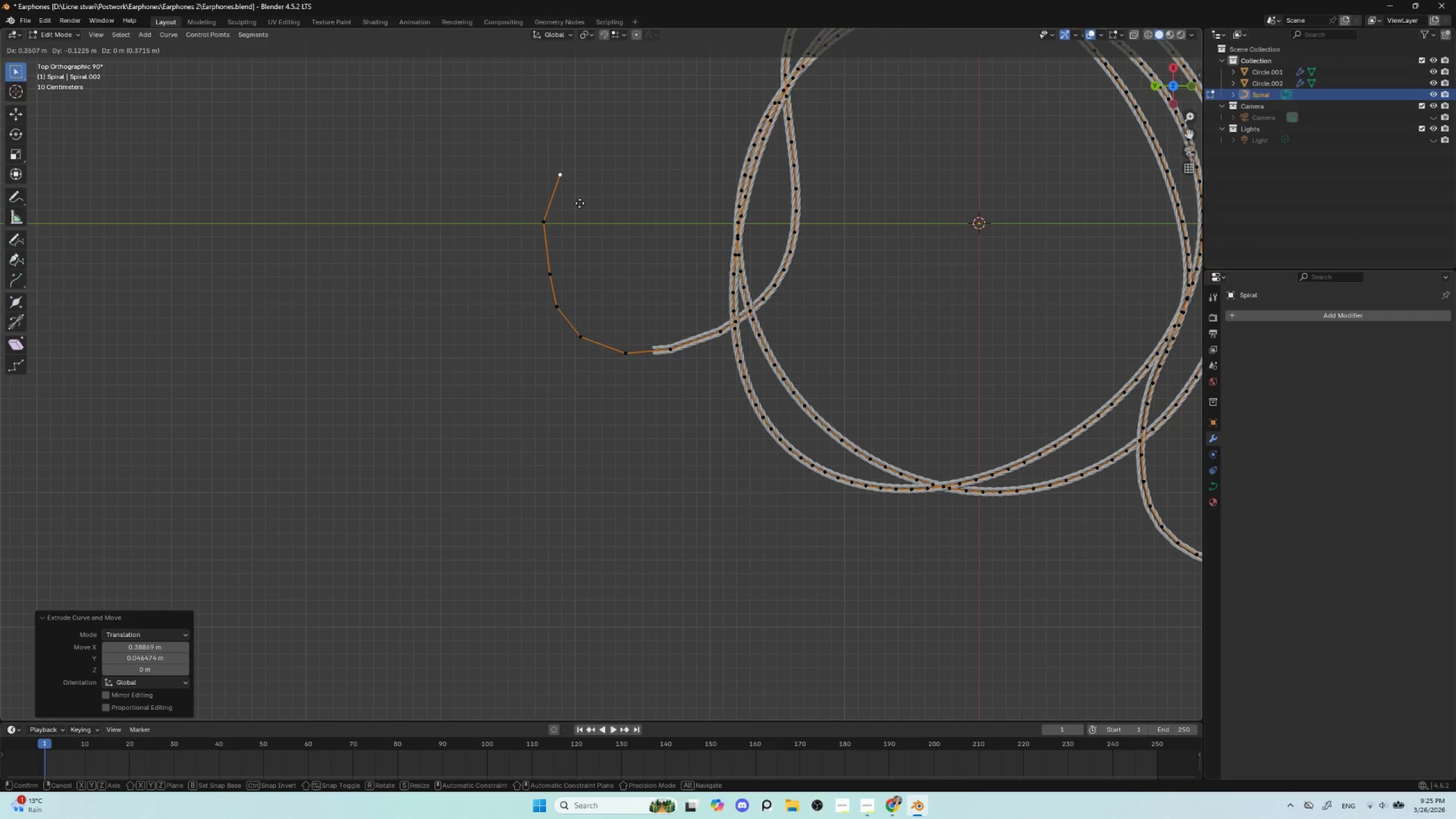 
left_click([580, 203])
 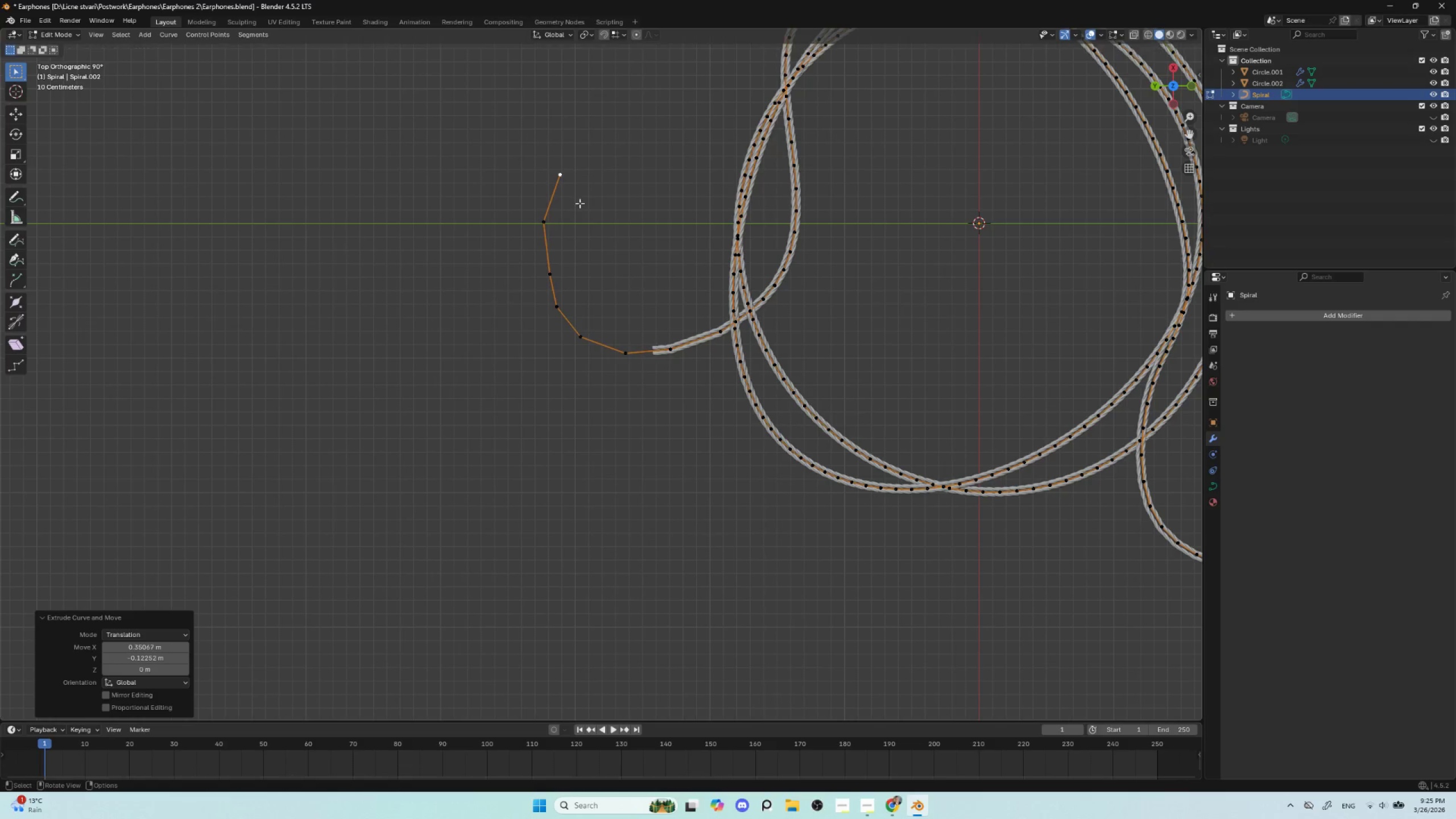 
key(E)
 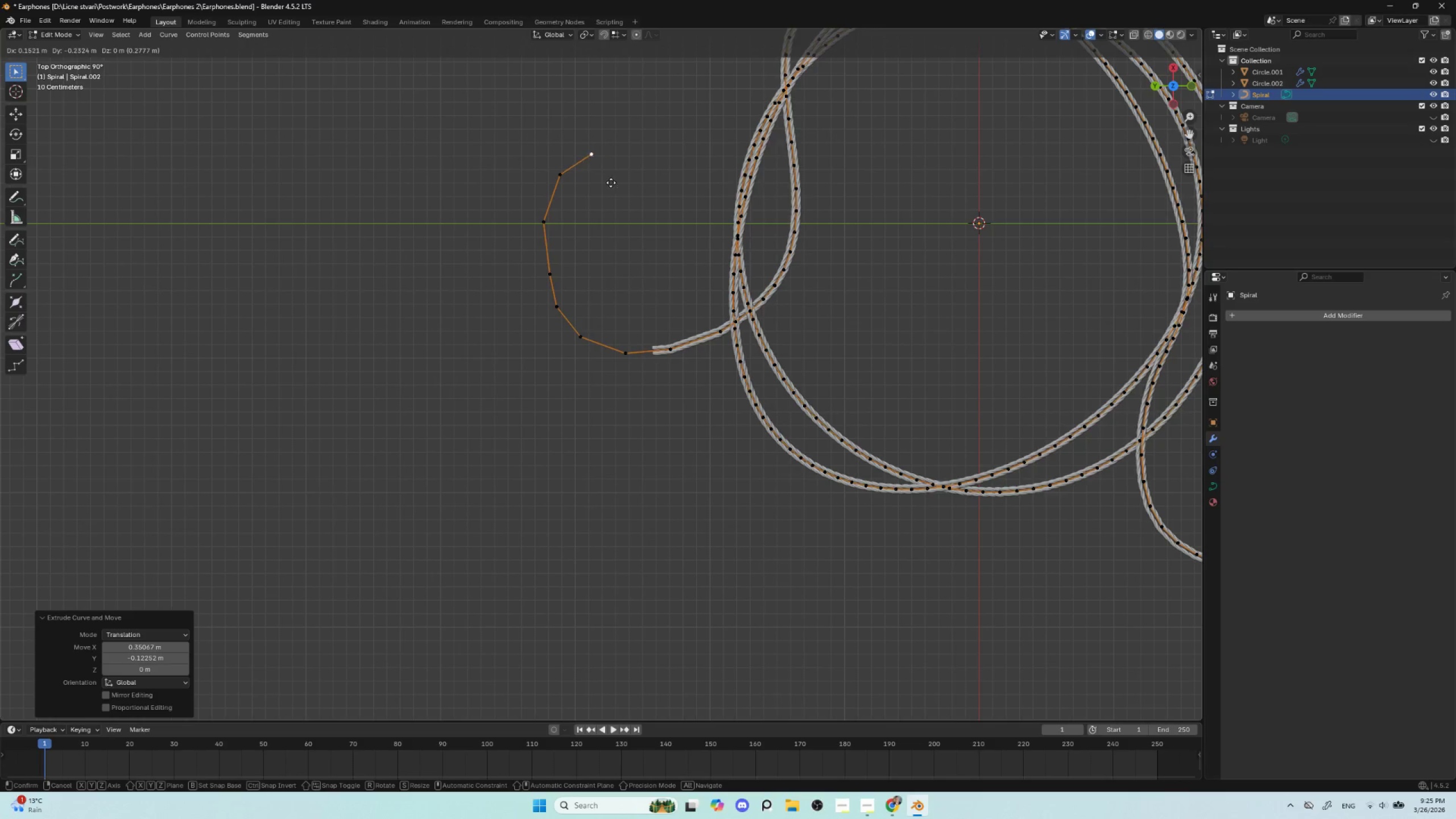 
left_click([617, 180])
 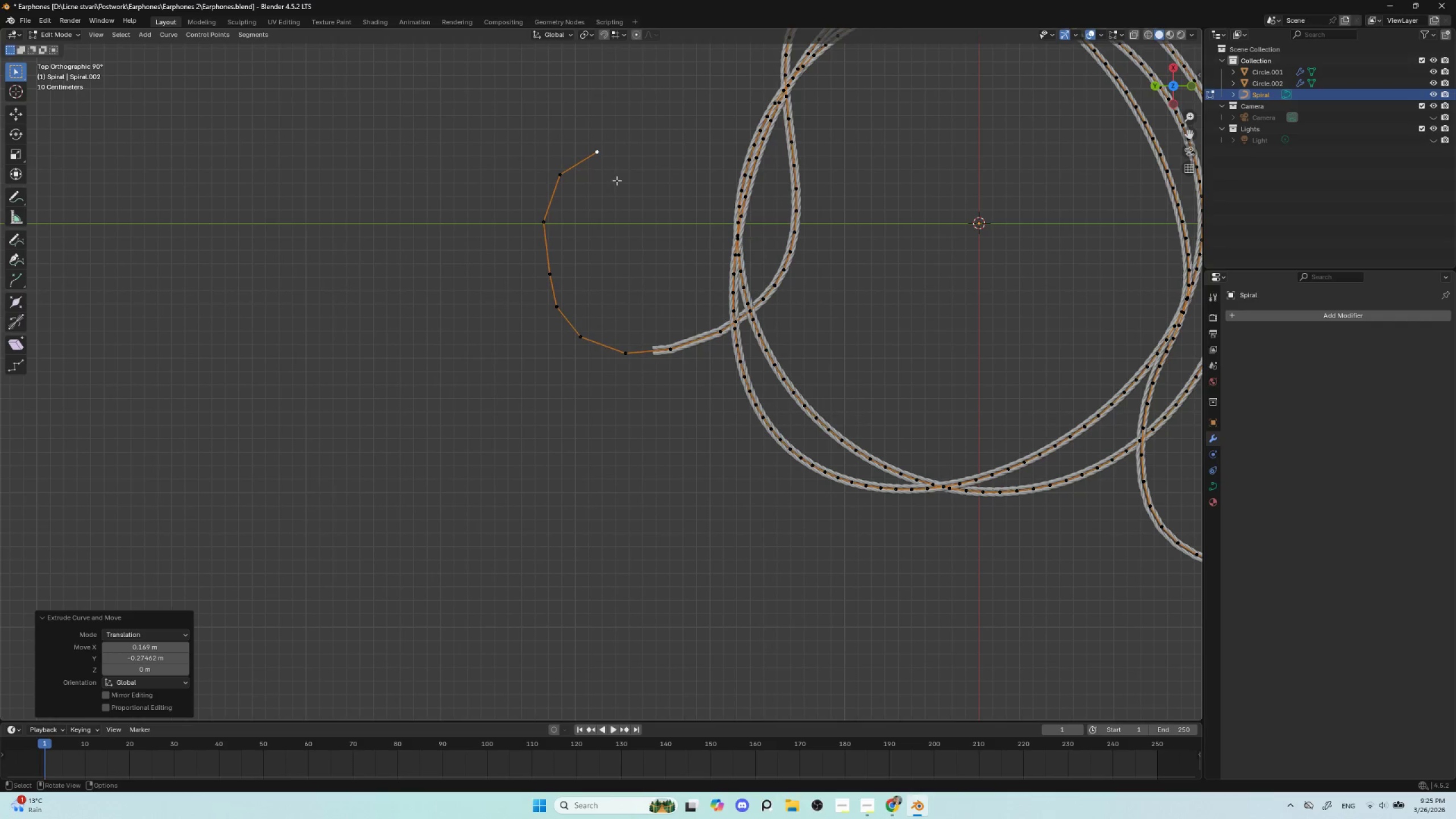 
key(E)
 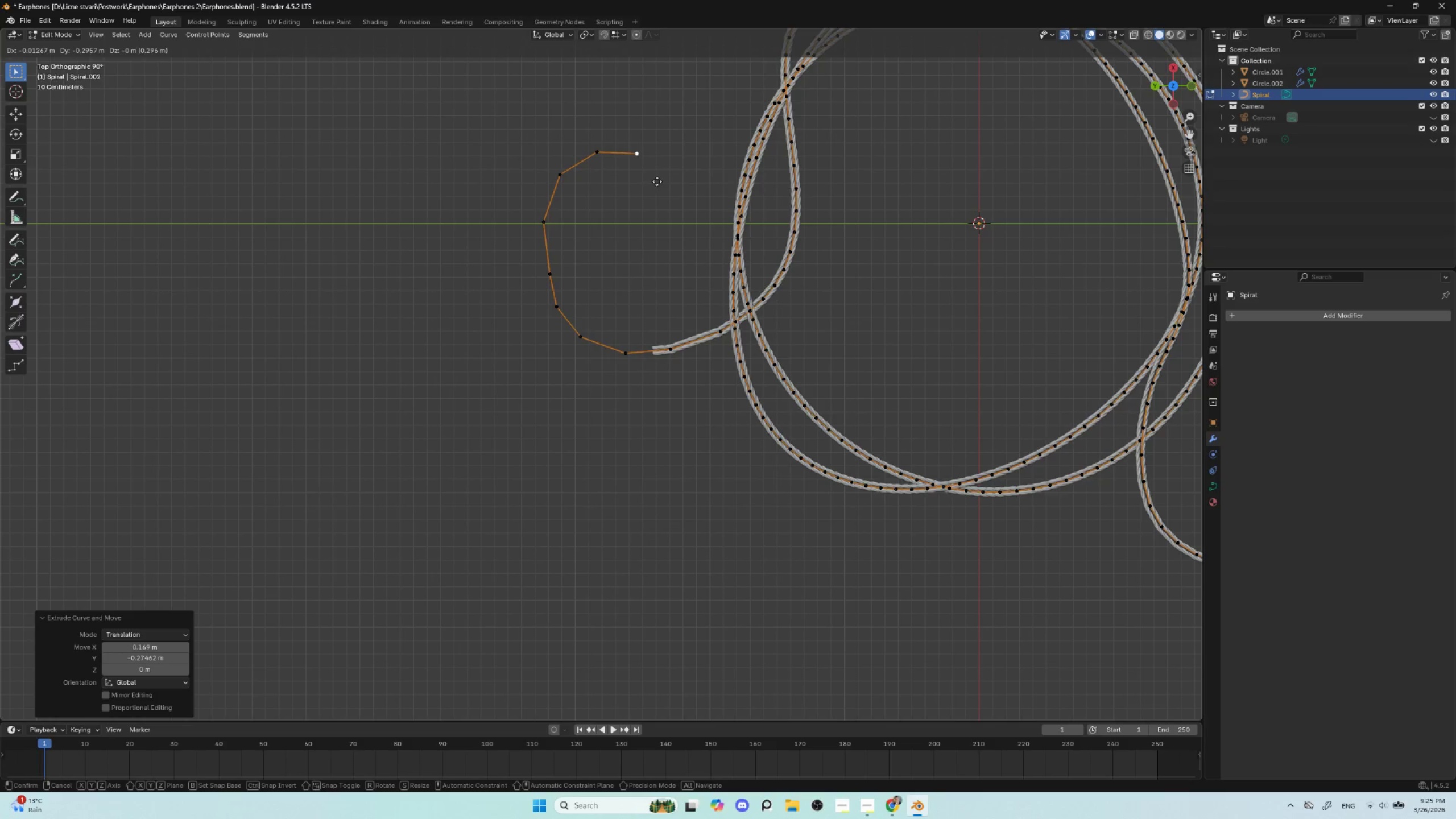 
left_click([659, 180])
 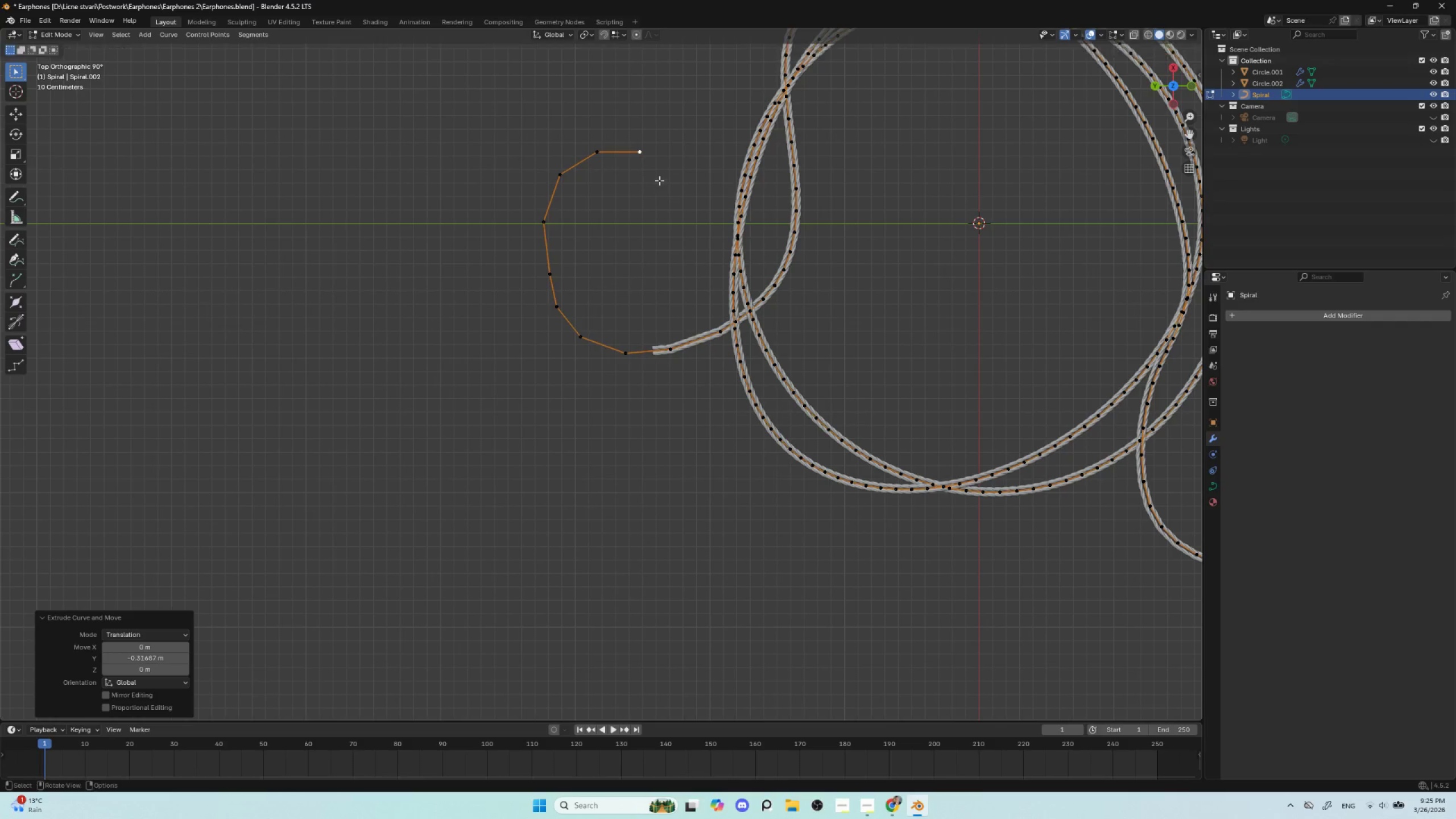 
key(E)
 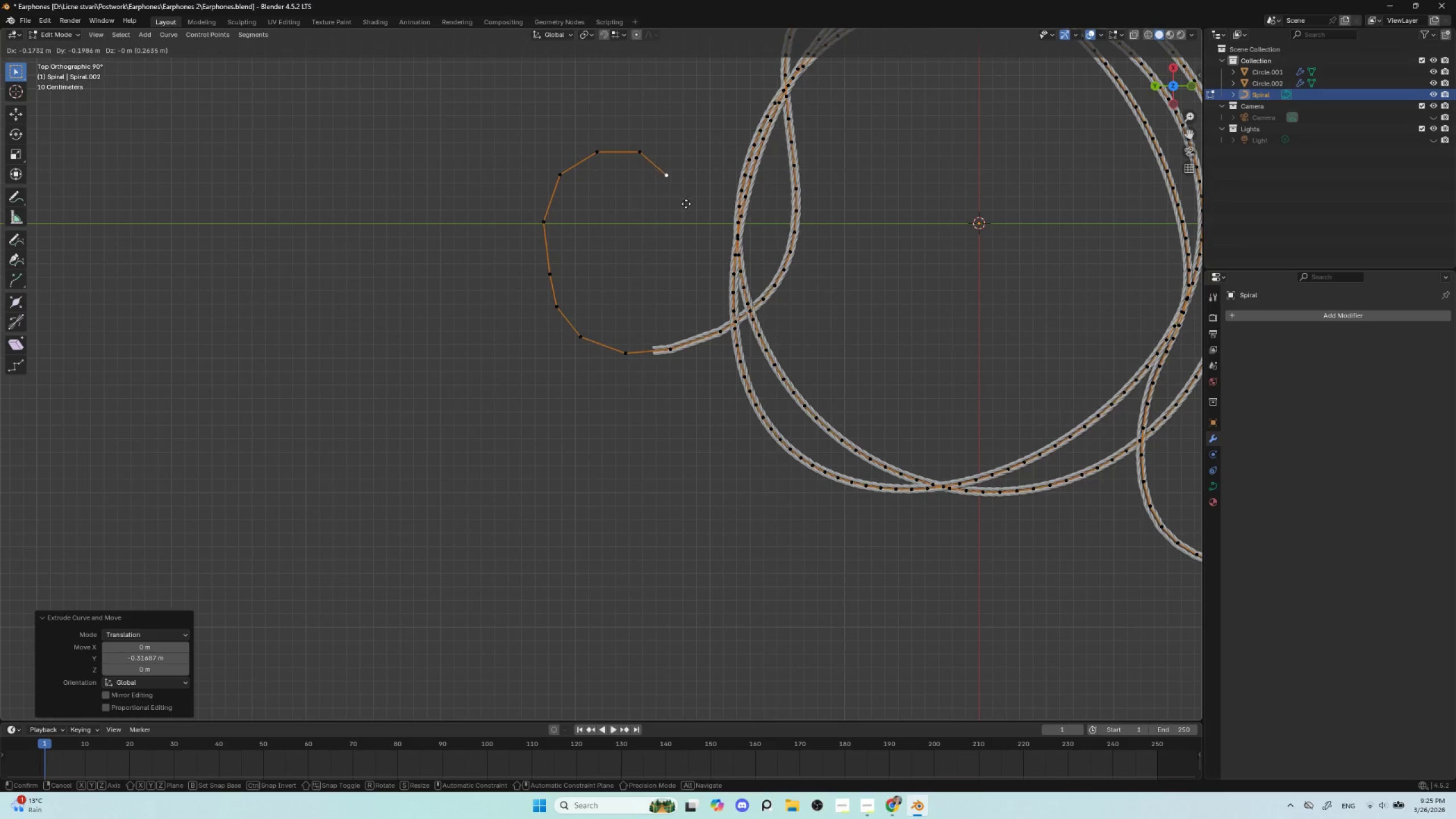 
left_click([686, 204])
 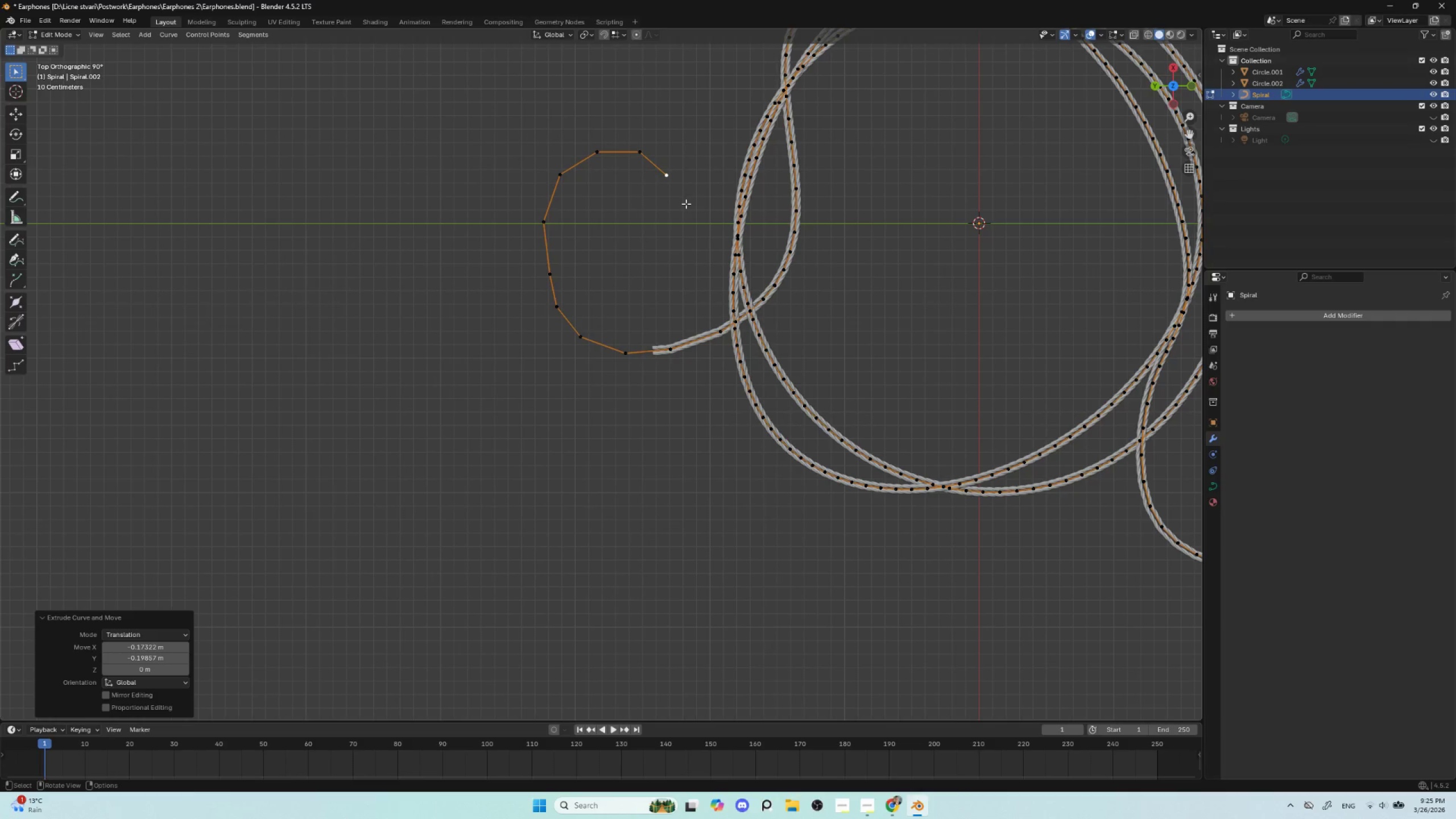 
key(E)
 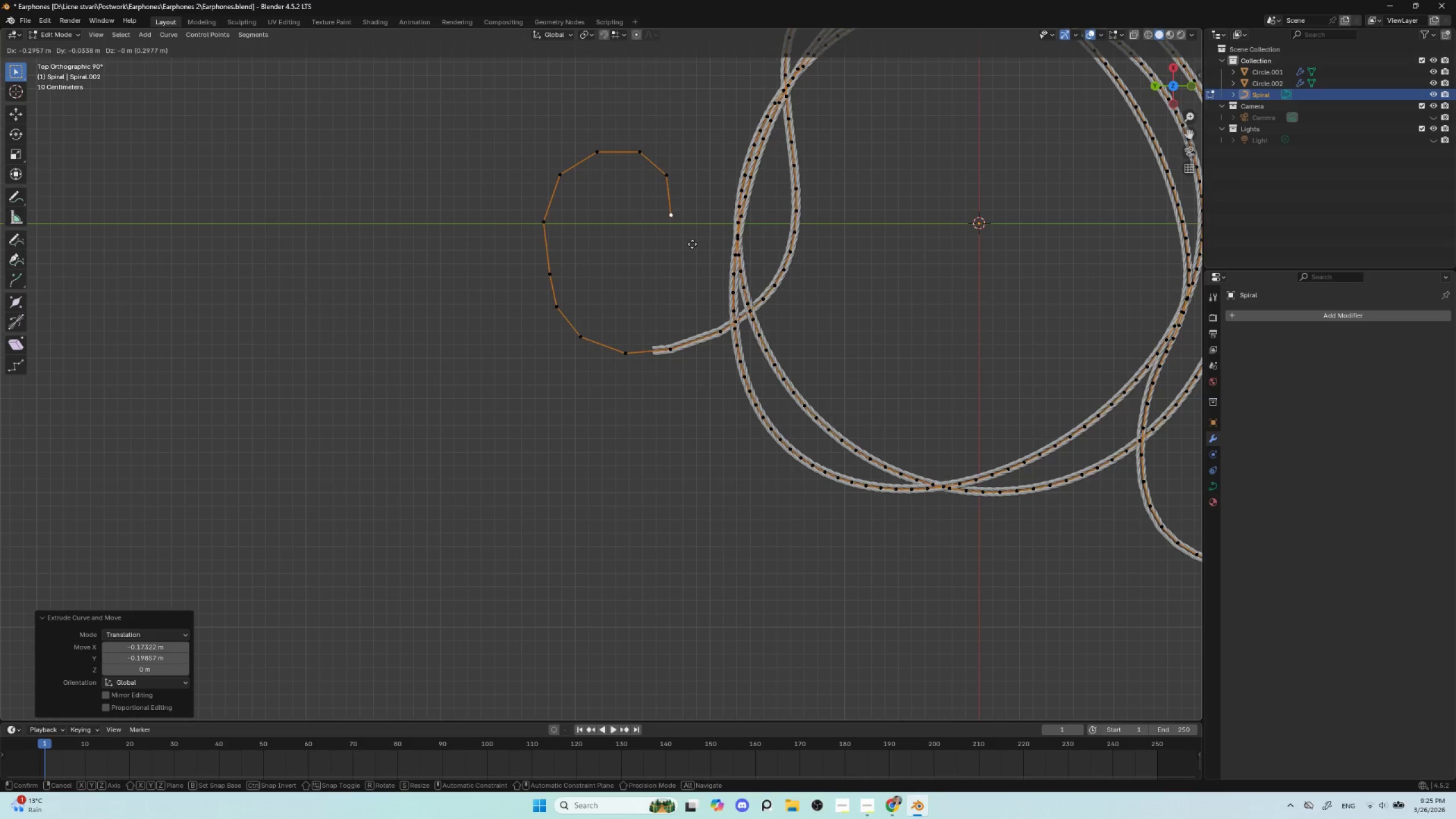 
left_click([696, 246])
 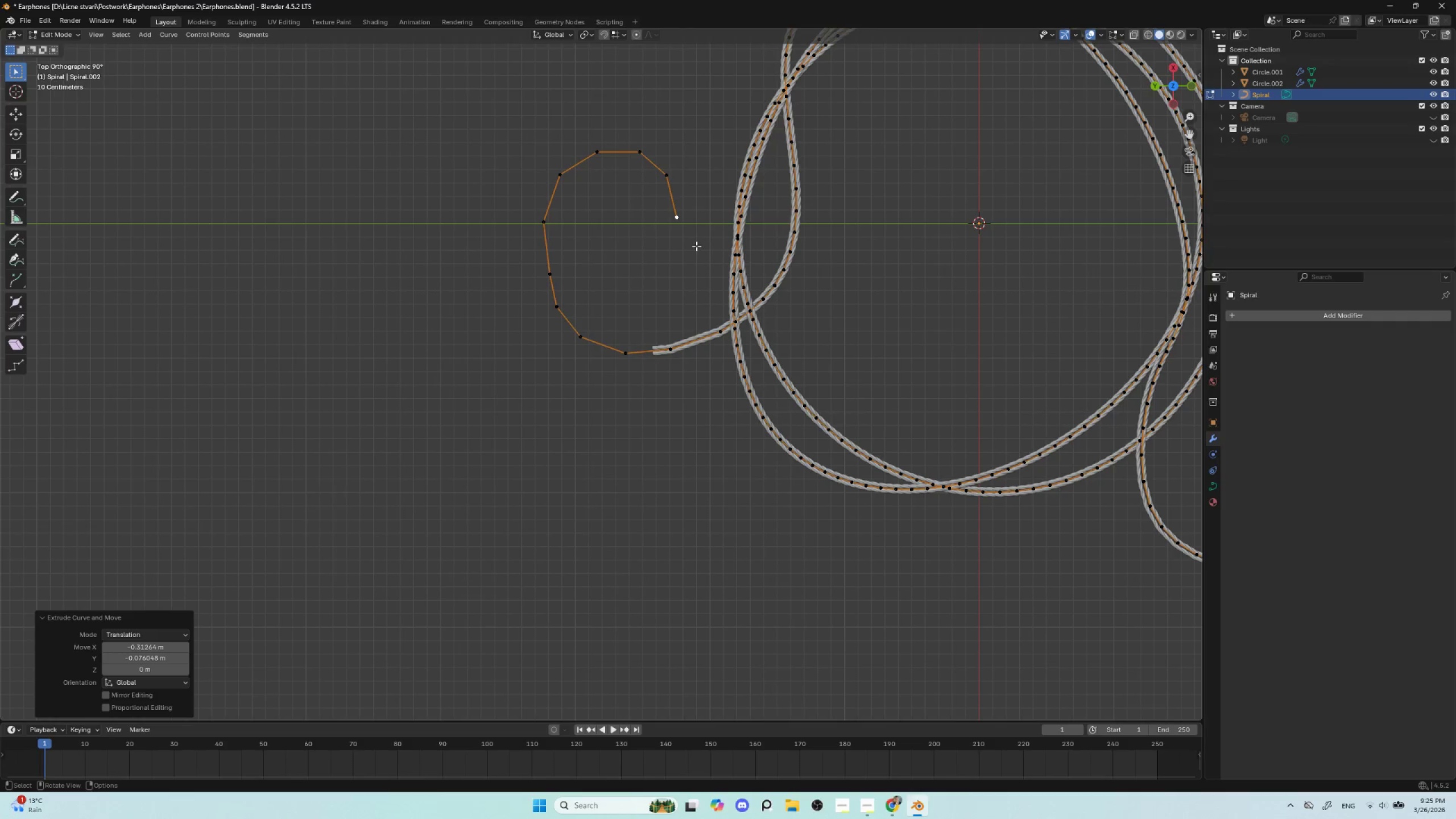 
key(E)
 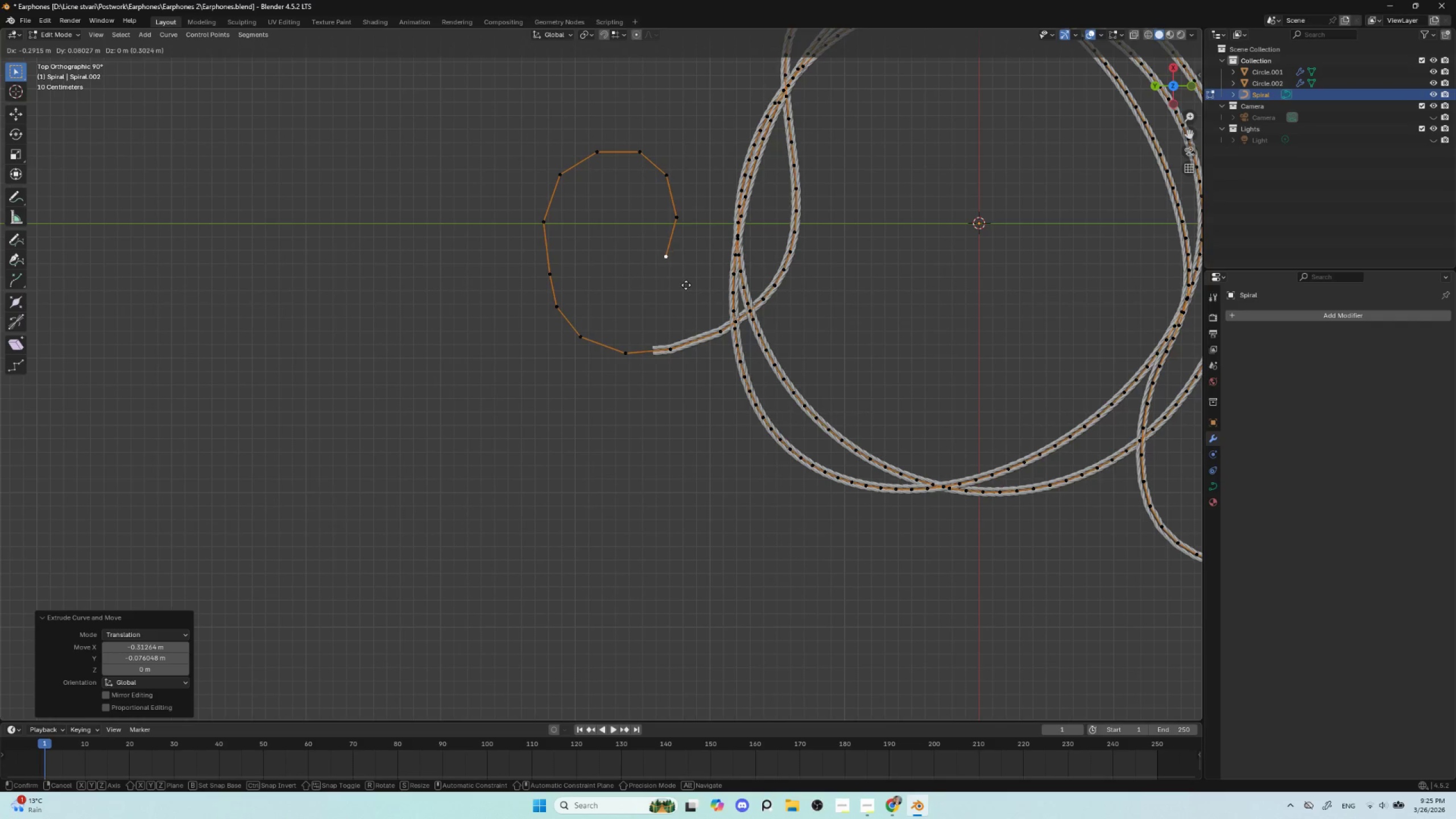 
left_click([686, 285])
 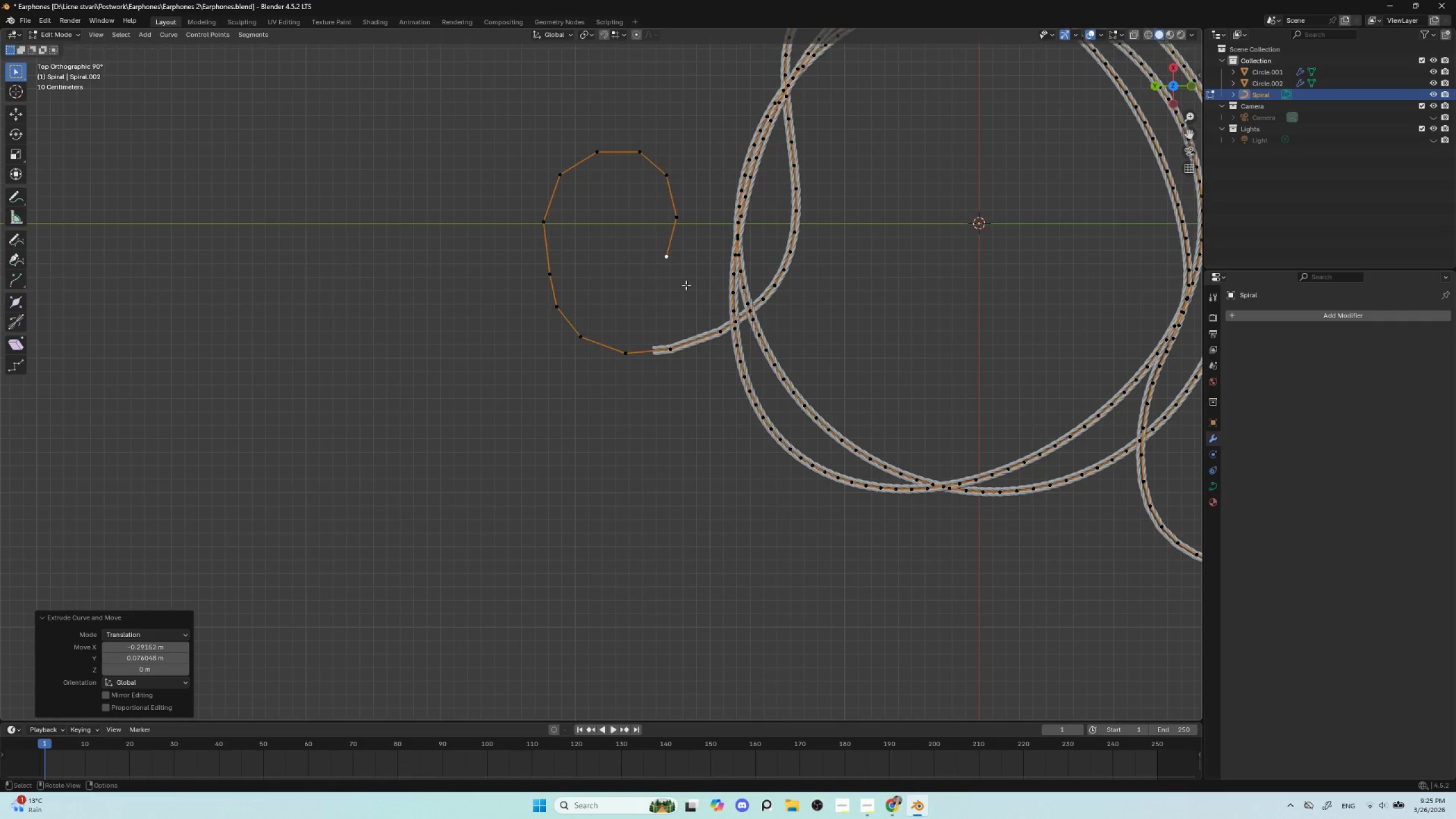 
key(E)
 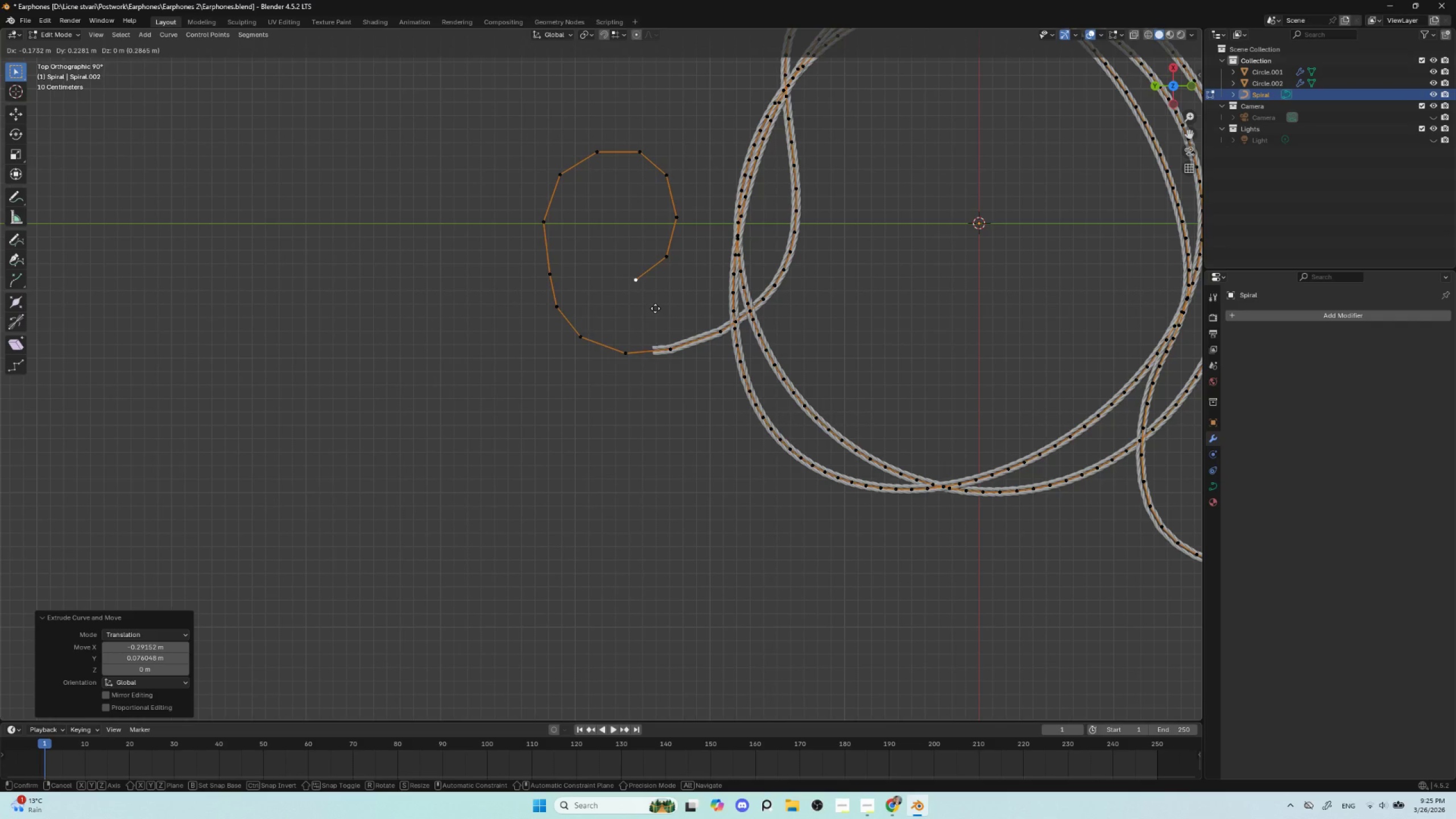 
left_click([655, 308])
 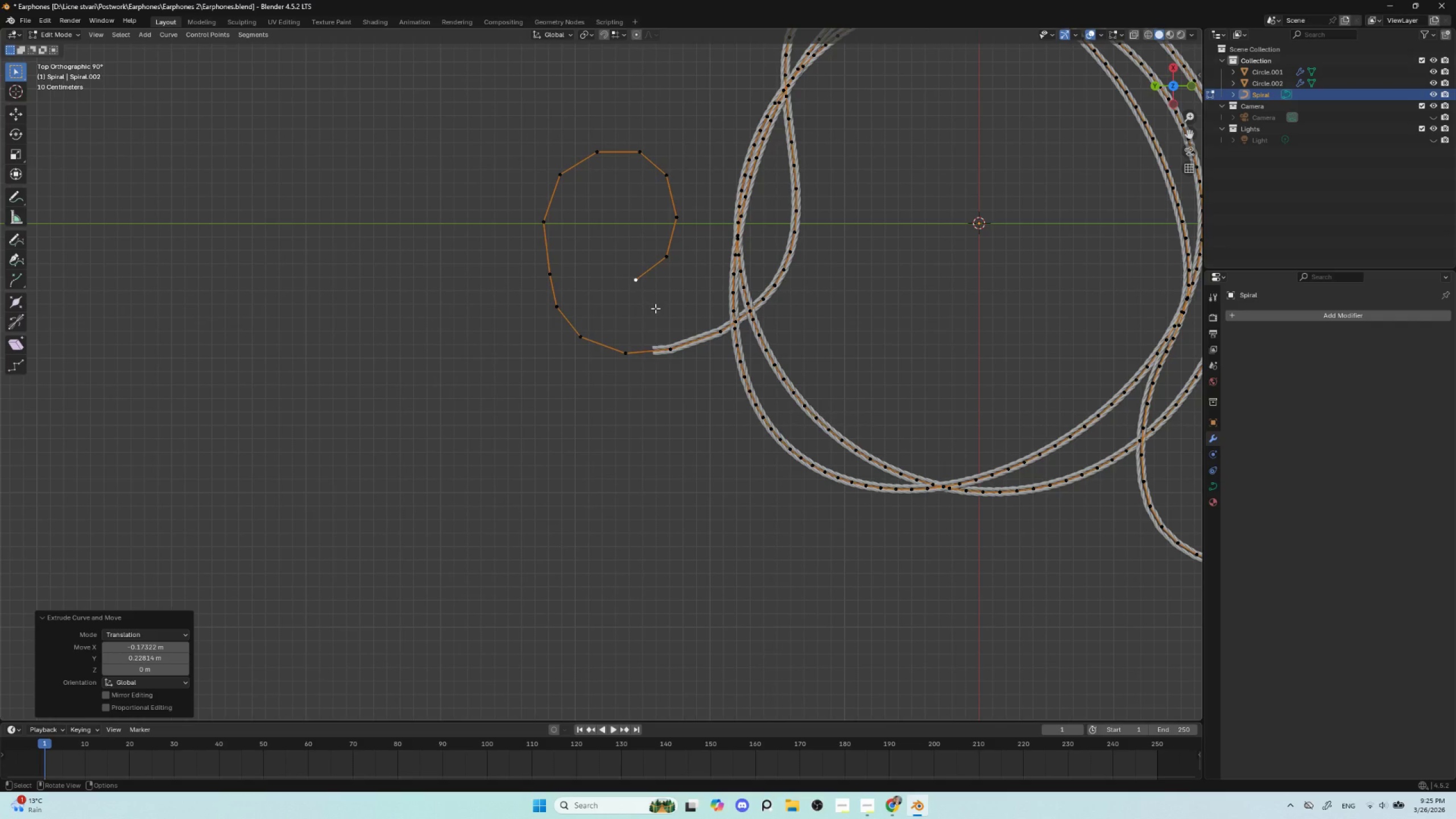 
key(E)
 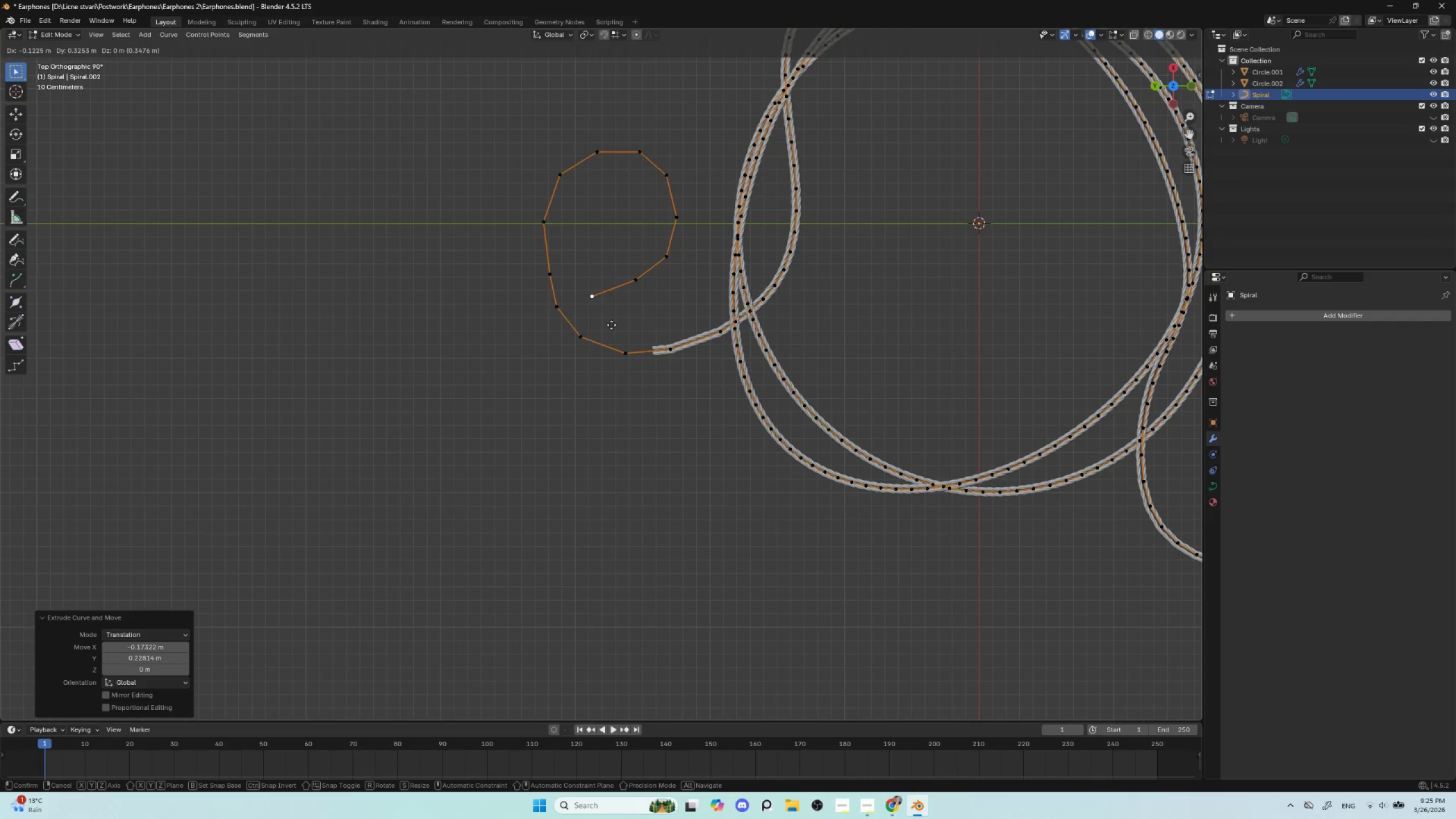 
left_click([611, 325])
 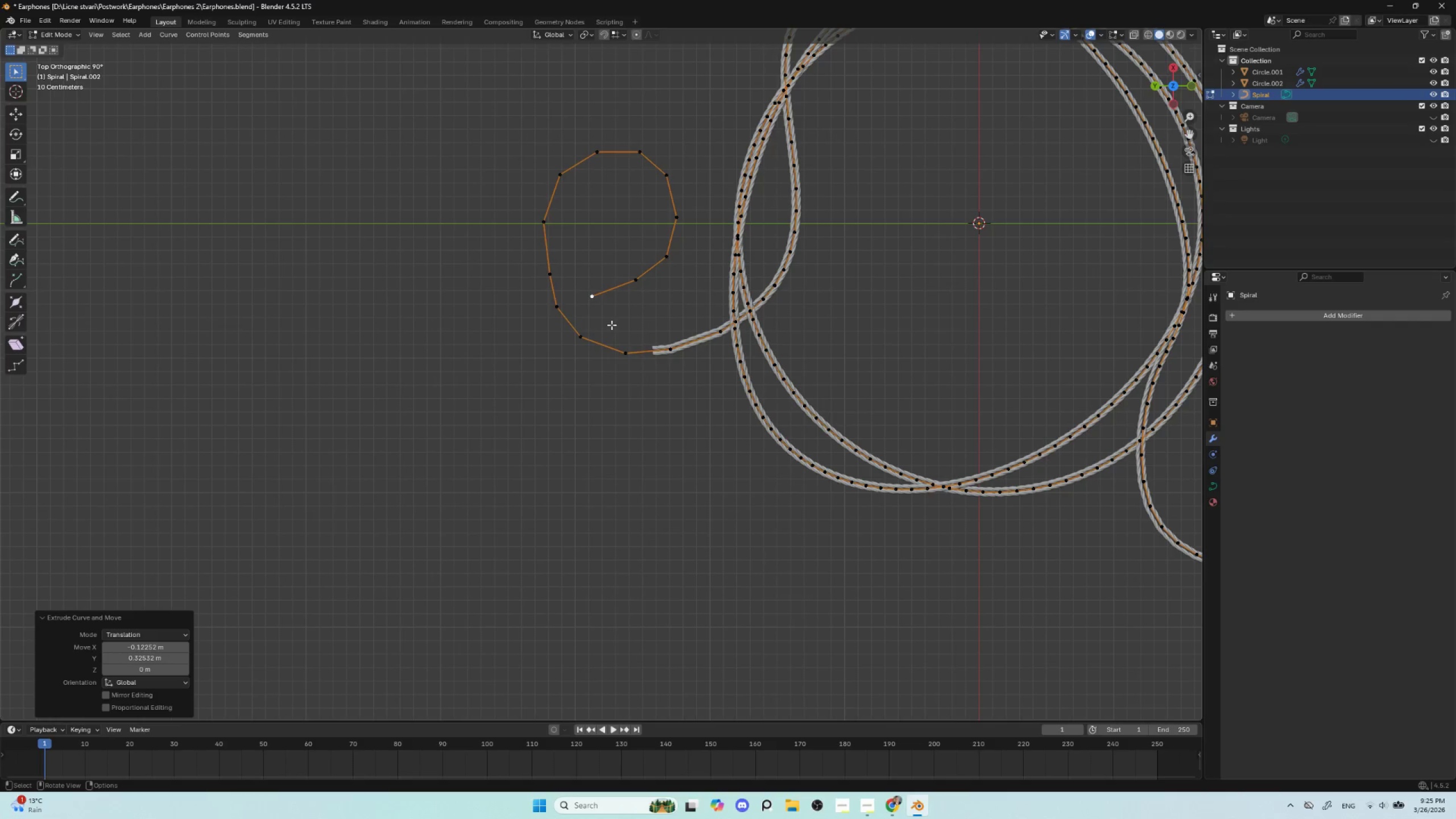 
key(E)
 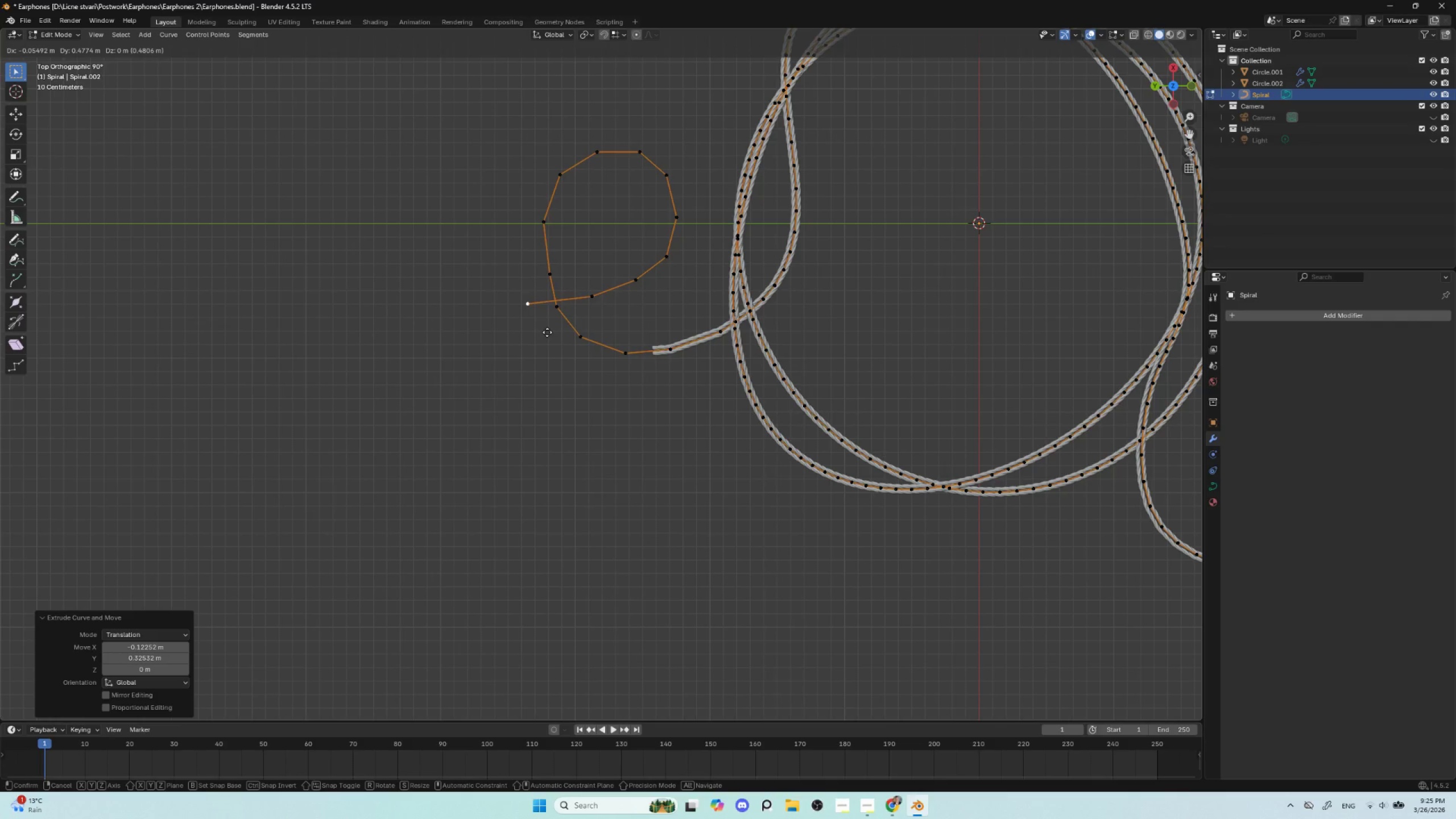 
left_click([547, 332])
 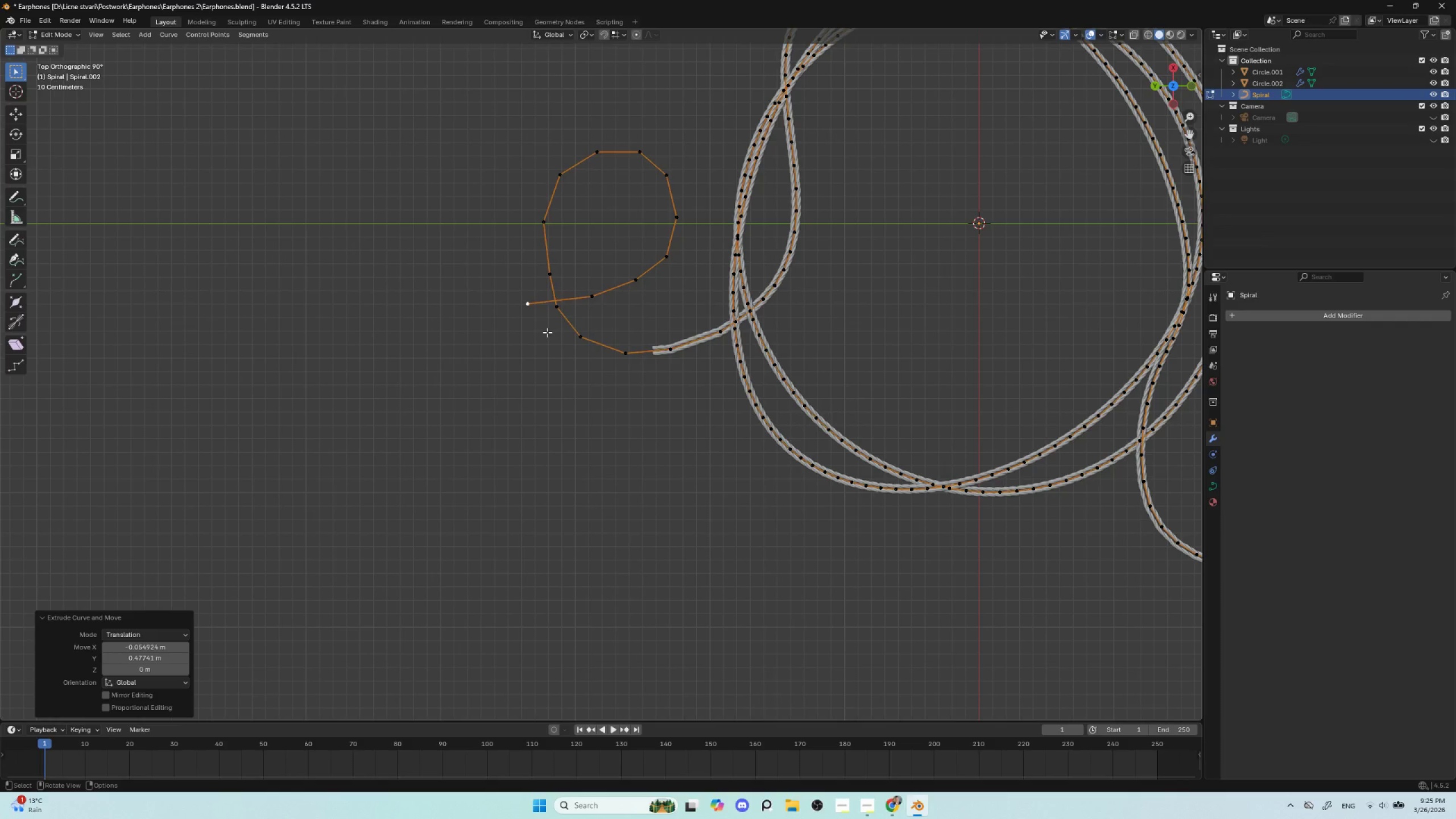 
key(E)
 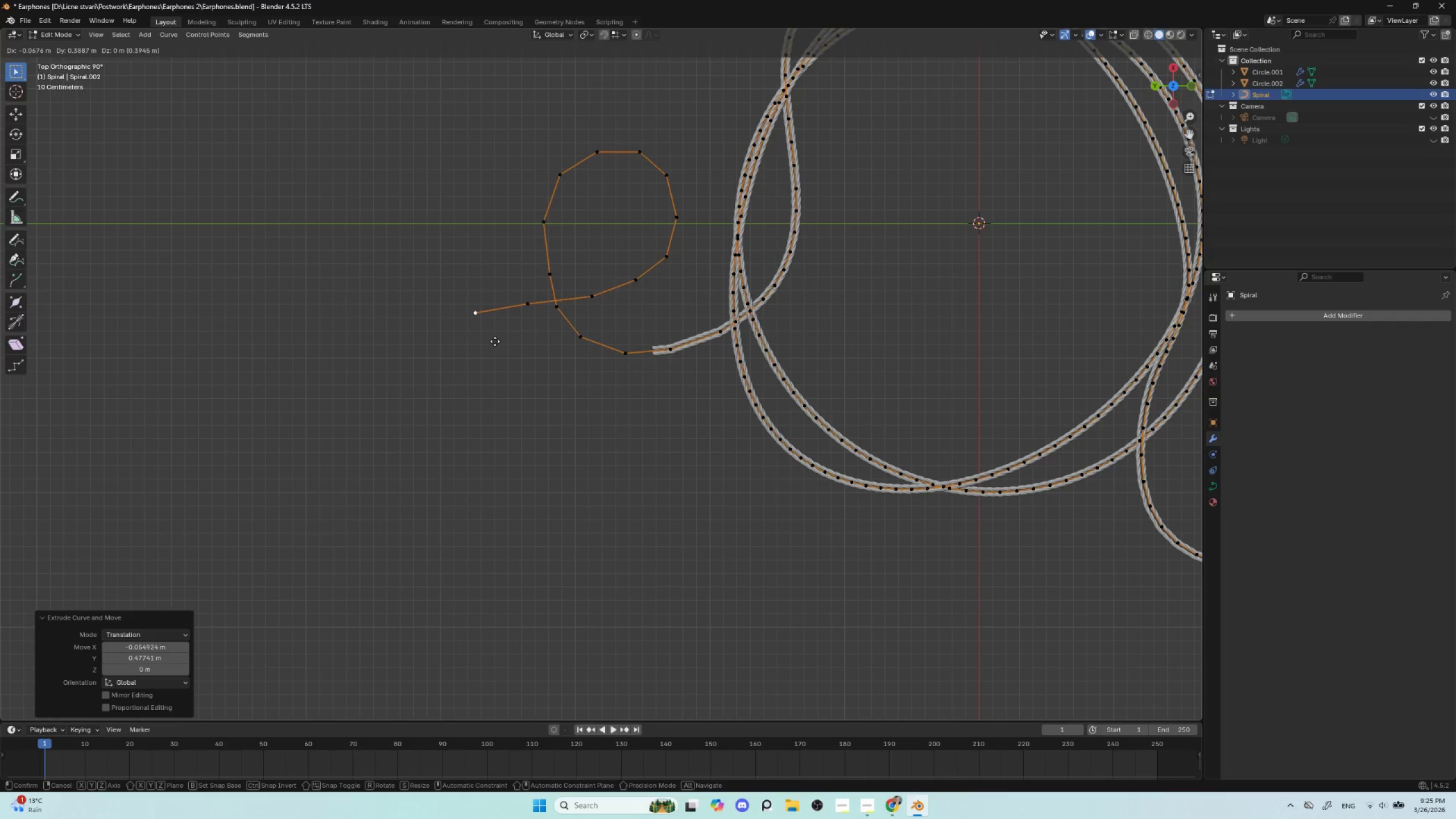 
left_click([488, 342])
 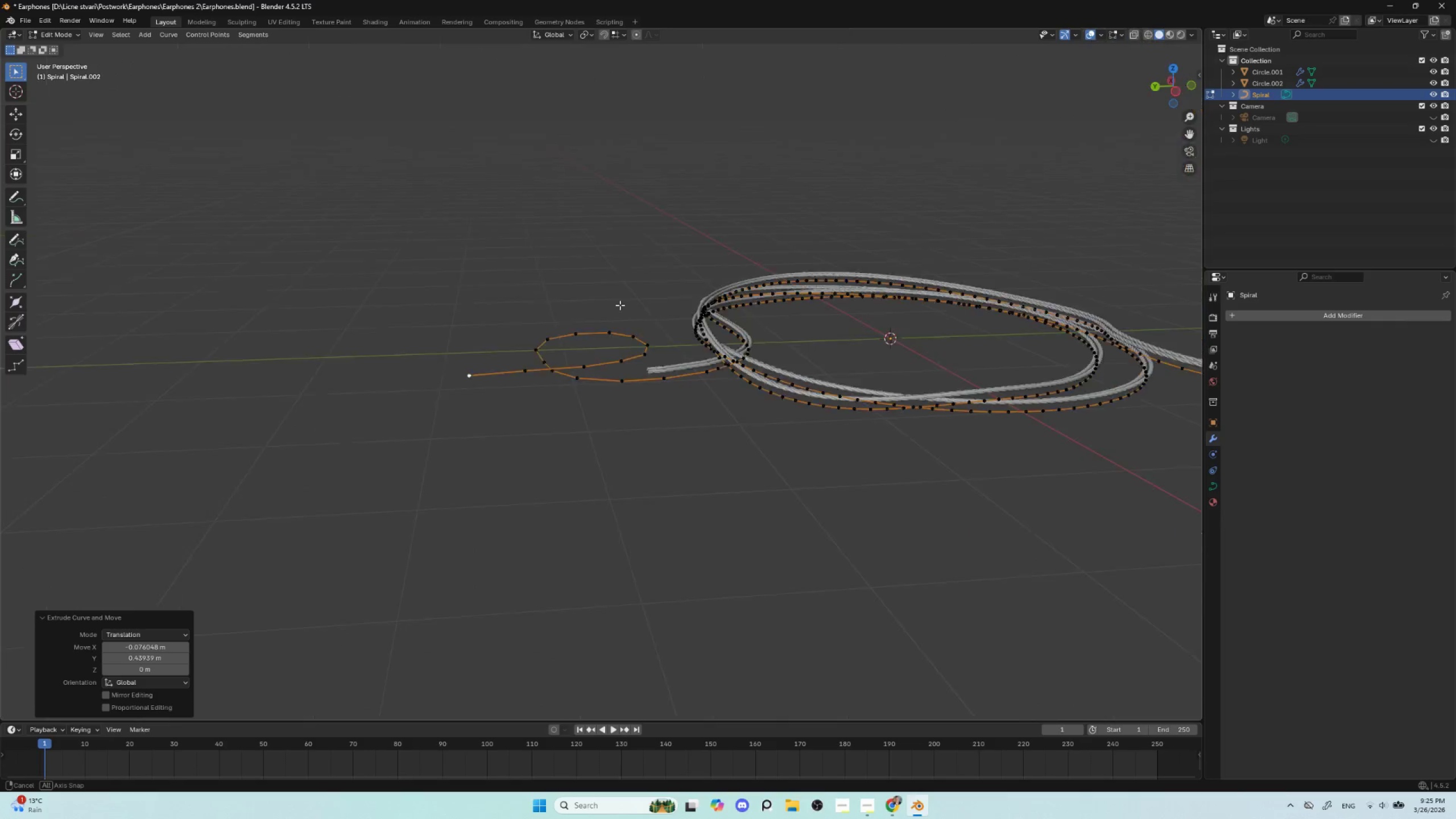 
scroll: coordinate [606, 398], scroll_direction: up, amount: 3.0
 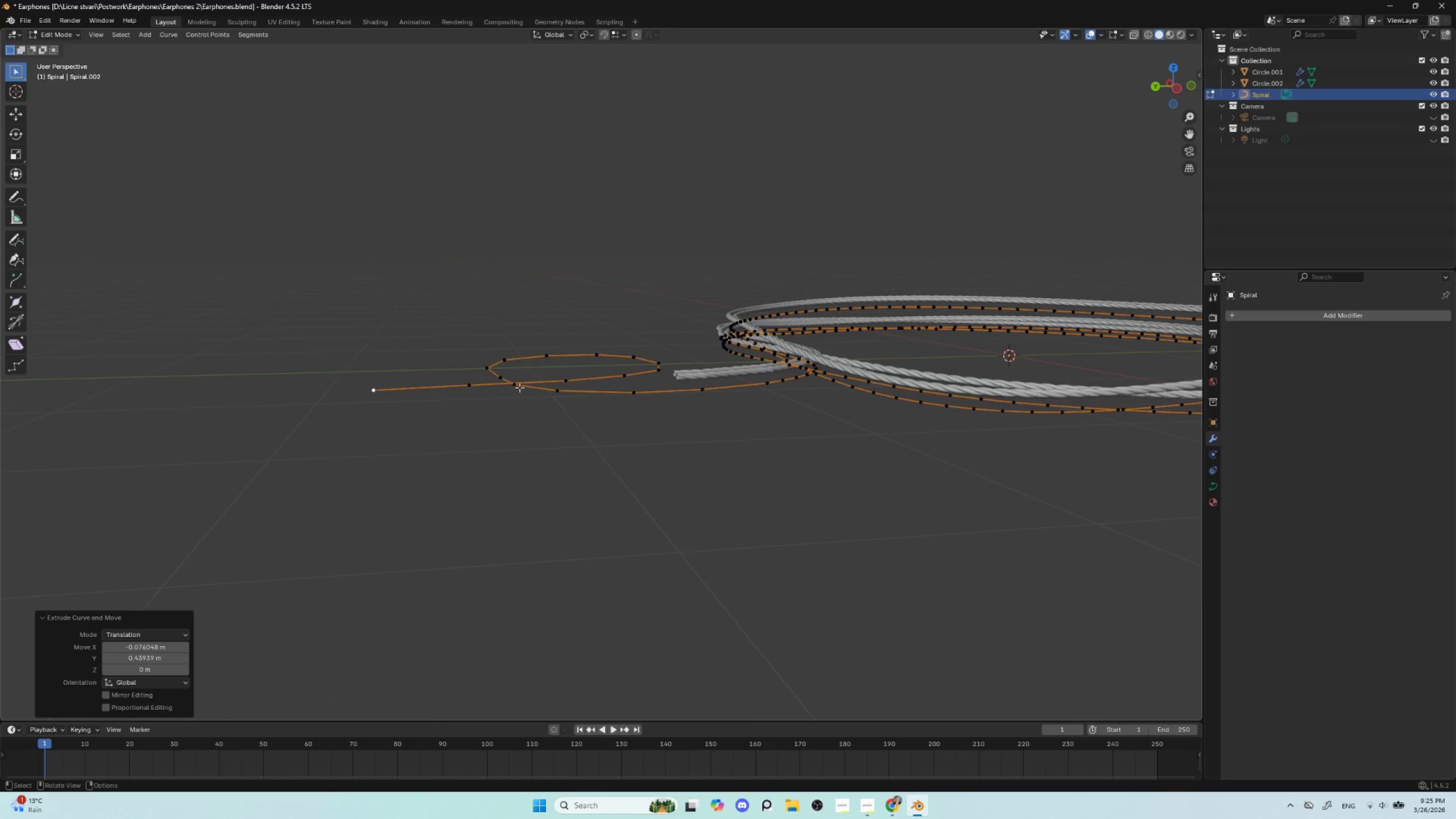 
left_click([518, 384])
 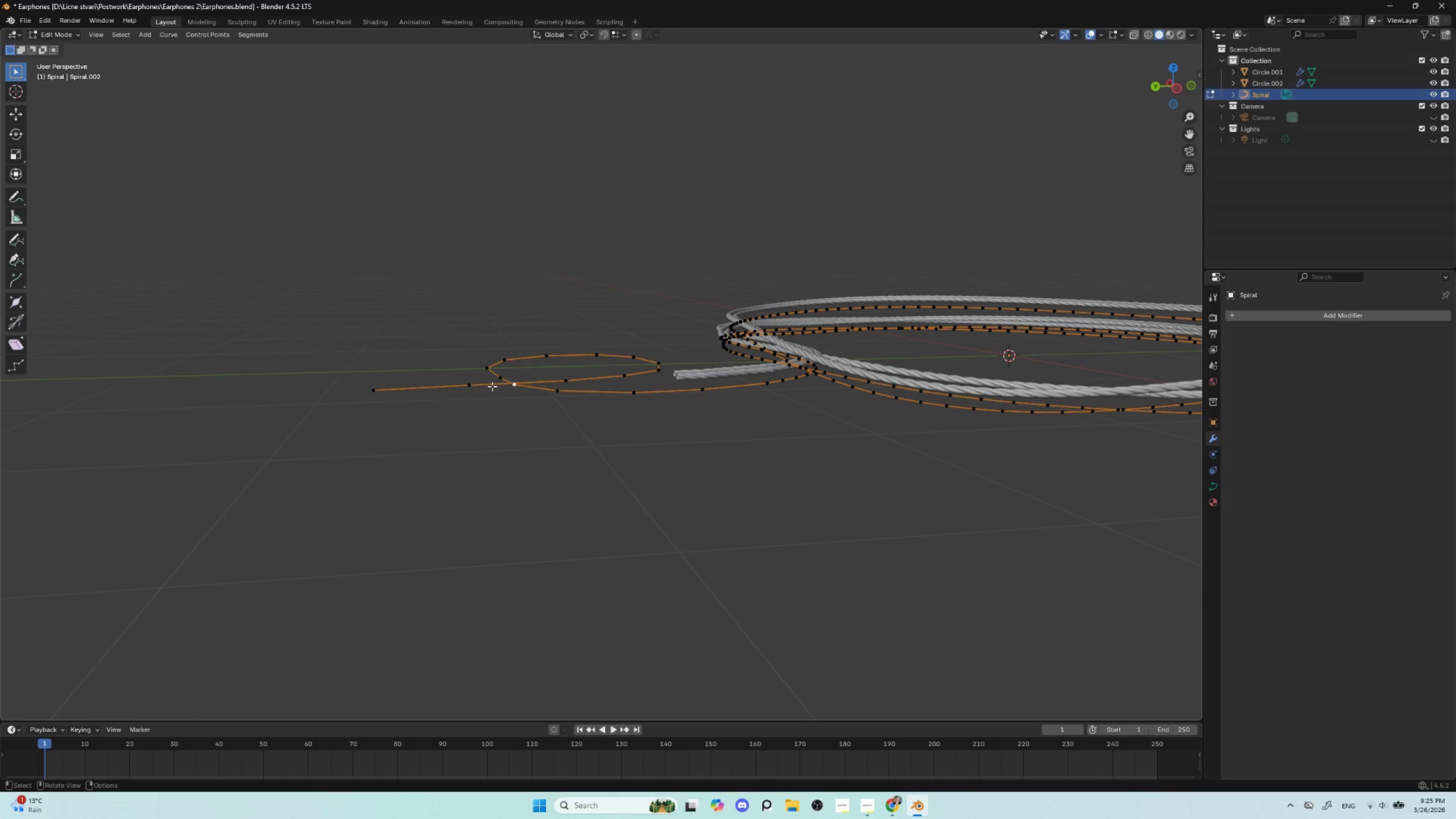 
left_click([511, 377])
 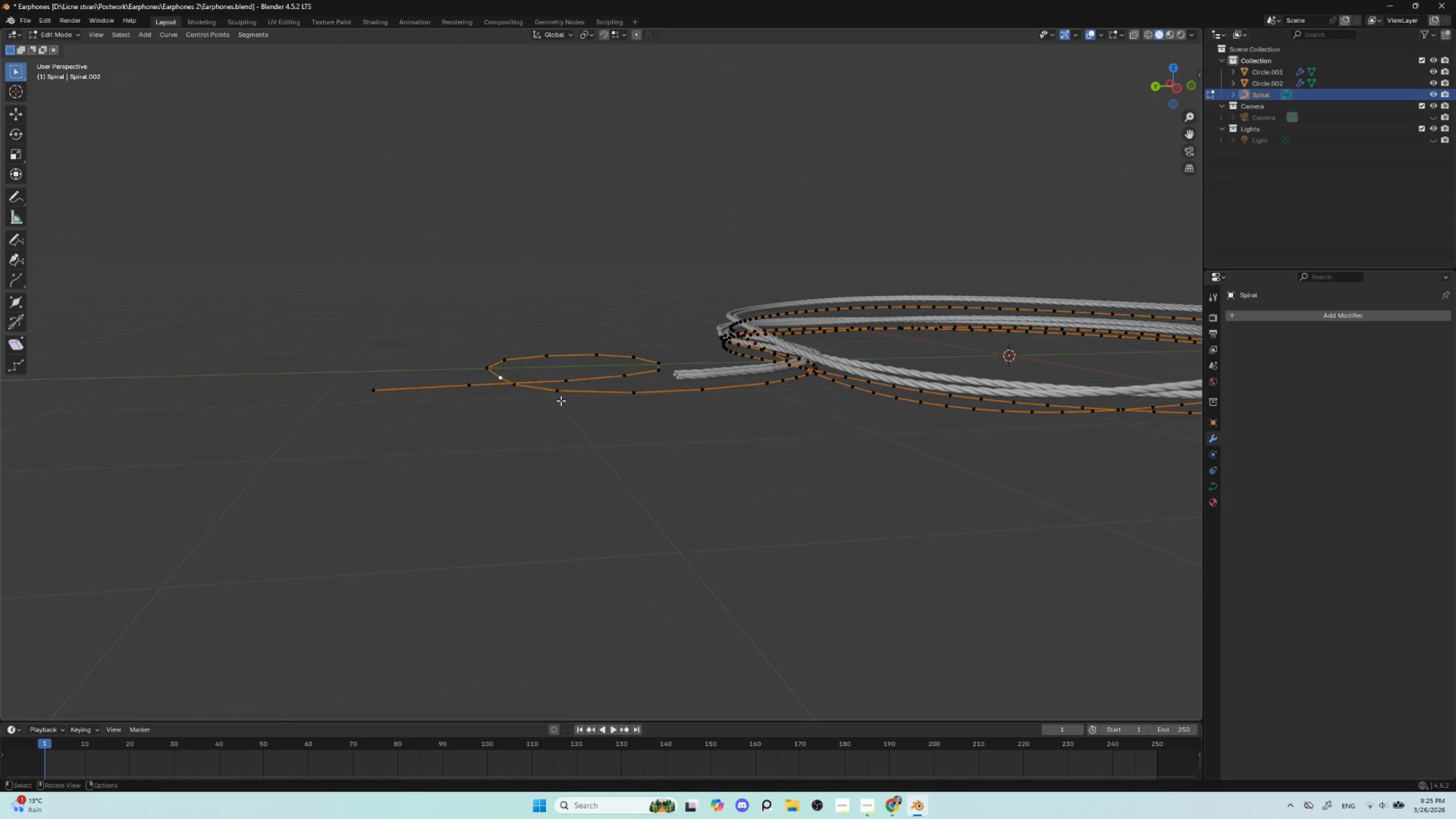 
scroll: coordinate [584, 406], scroll_direction: up, amount: 1.0
 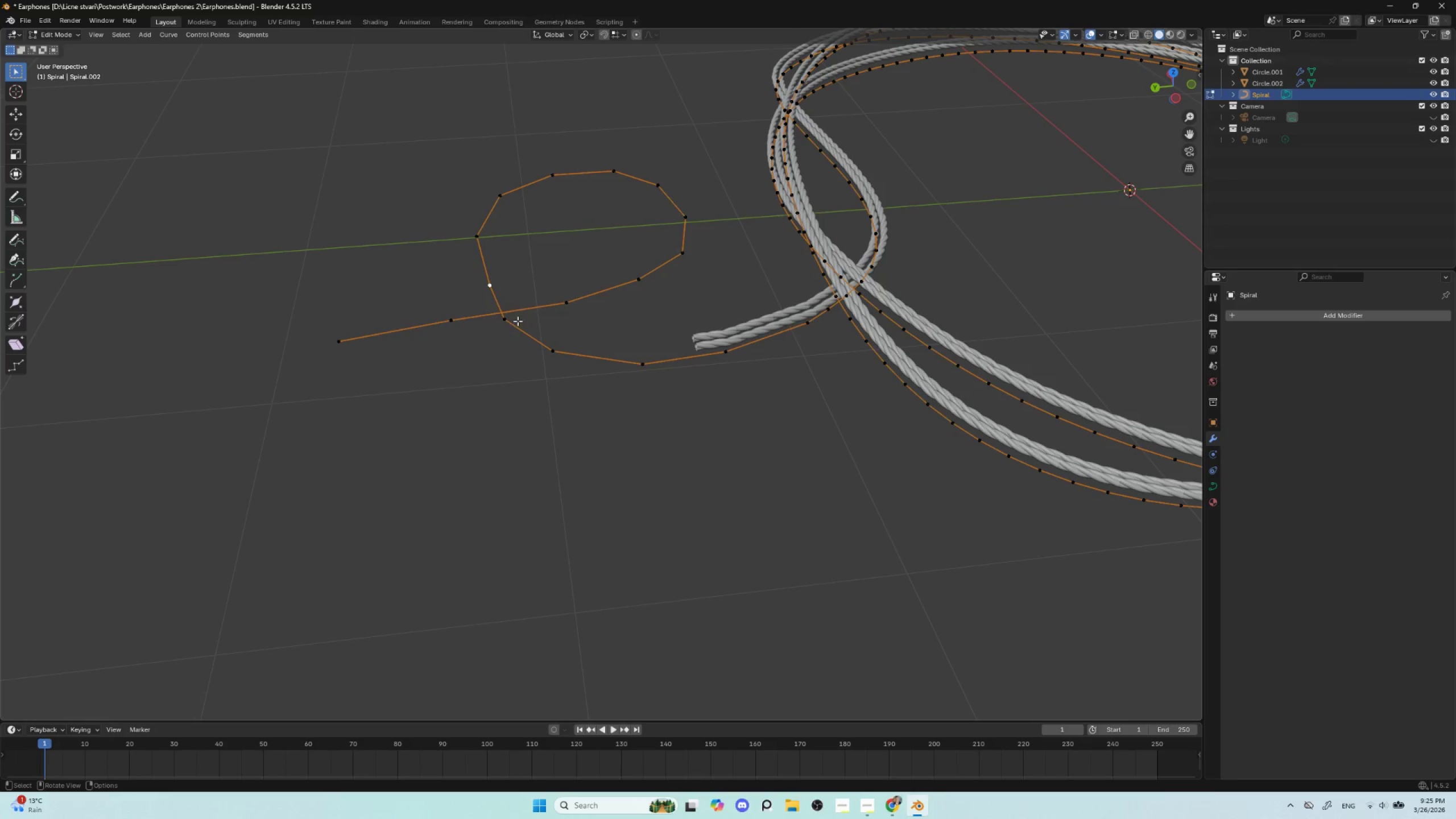 
left_click([512, 315])
 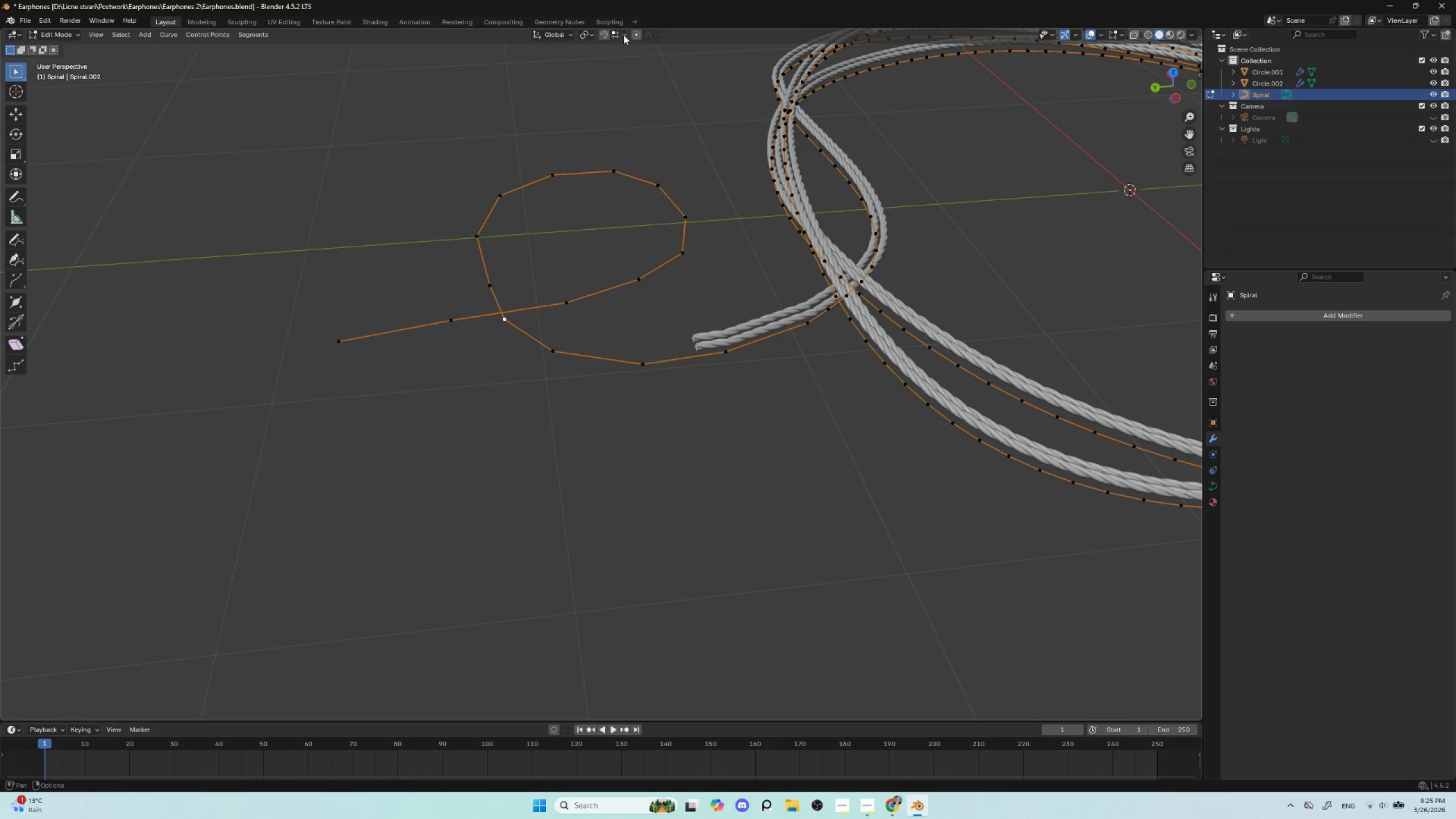 
left_click([635, 34])
 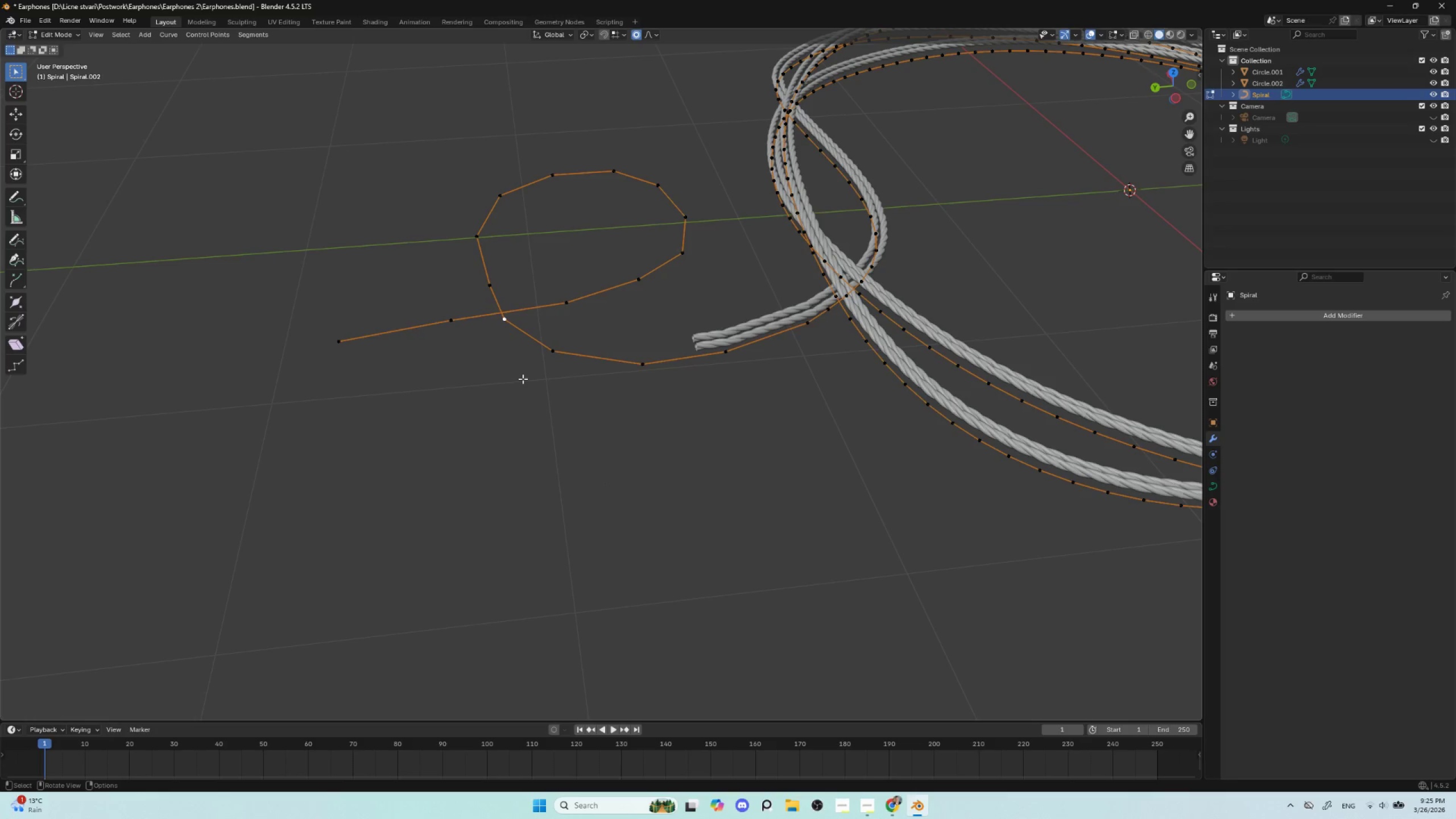 
type(gz)
 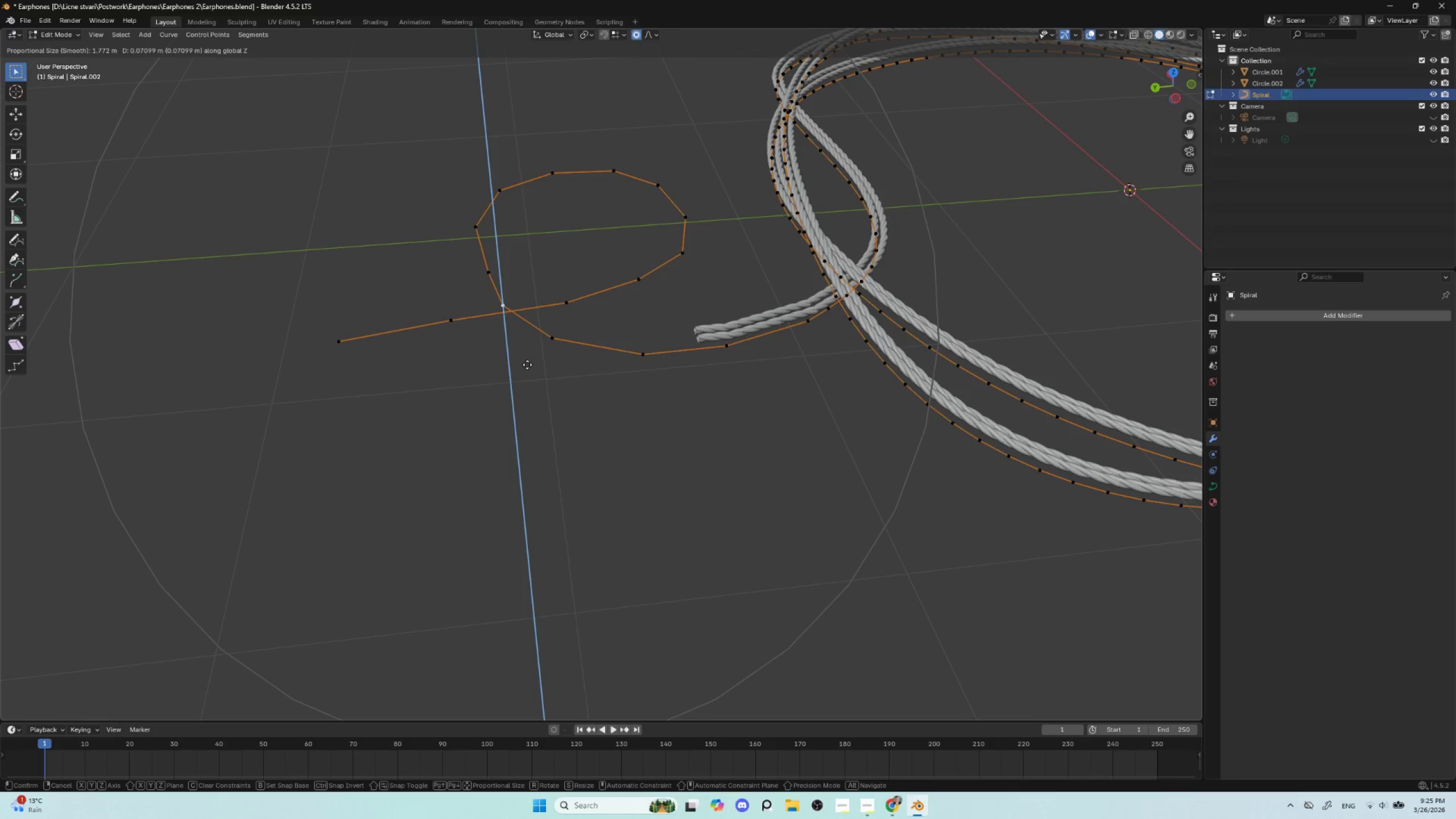 
scroll: coordinate [526, 365], scroll_direction: up, amount: 6.0
 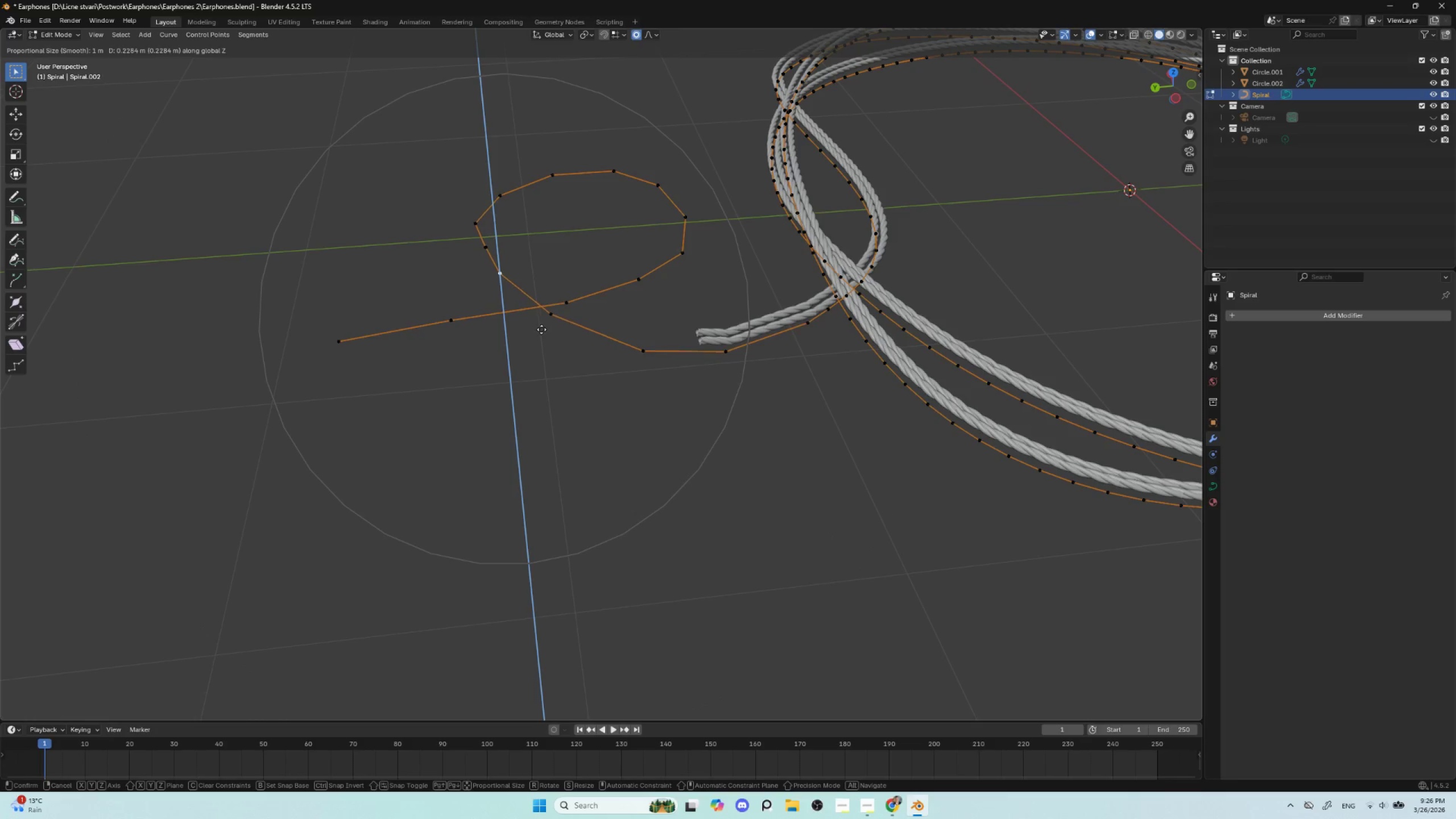 
left_click([541, 329])
 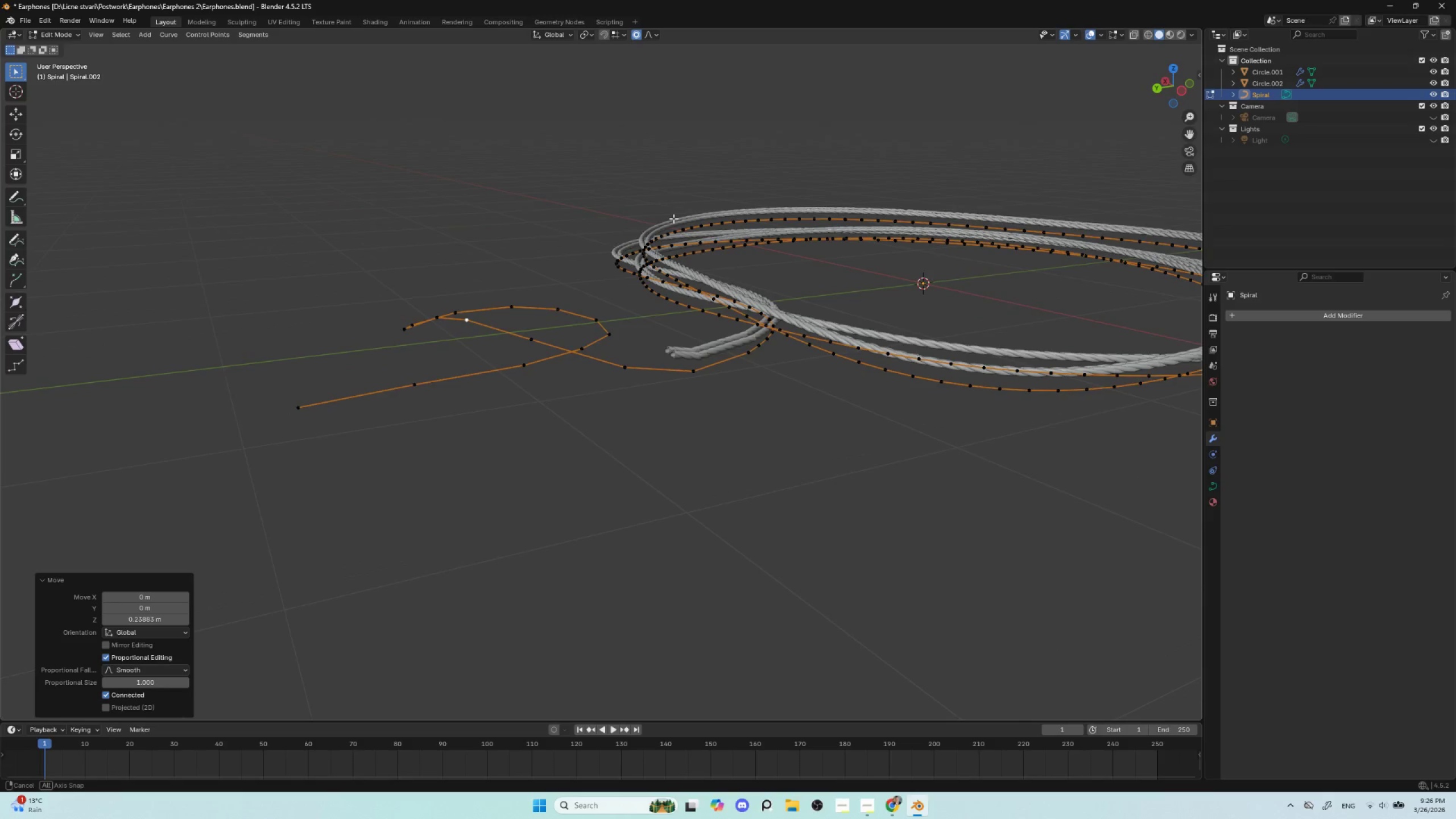 
wait(5.02)
 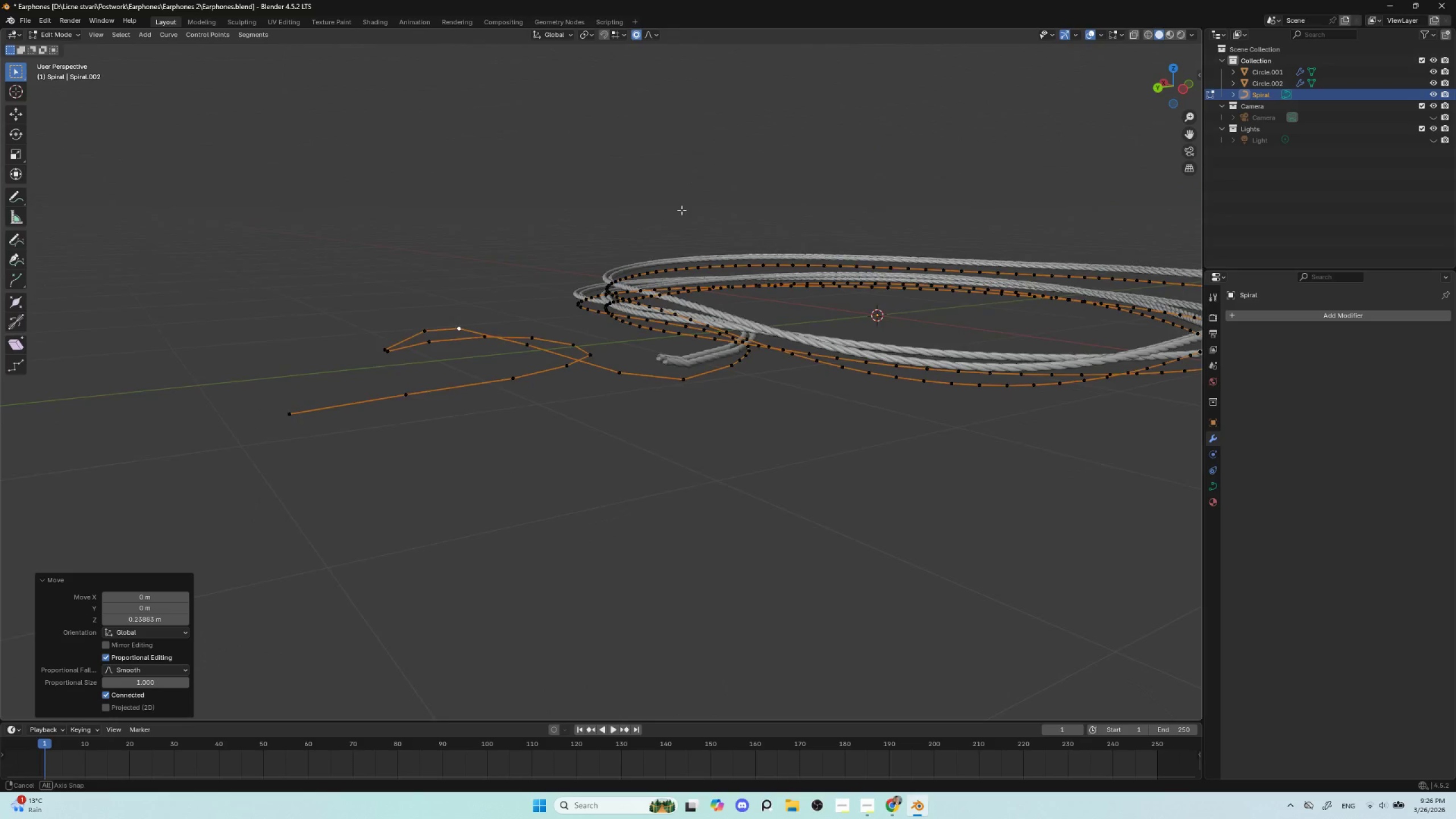 
key(Control+Z)
 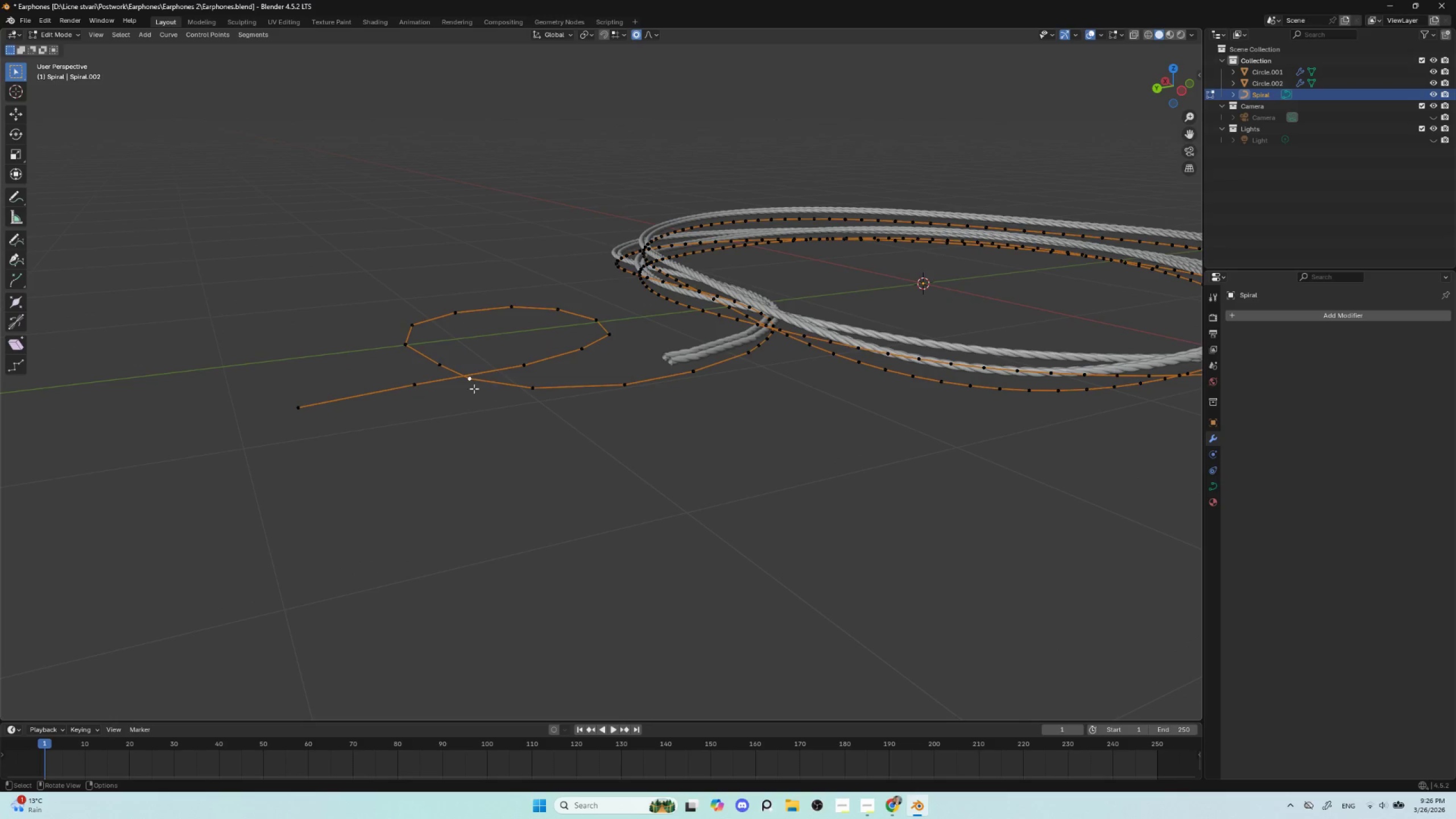 
wait(5.45)
 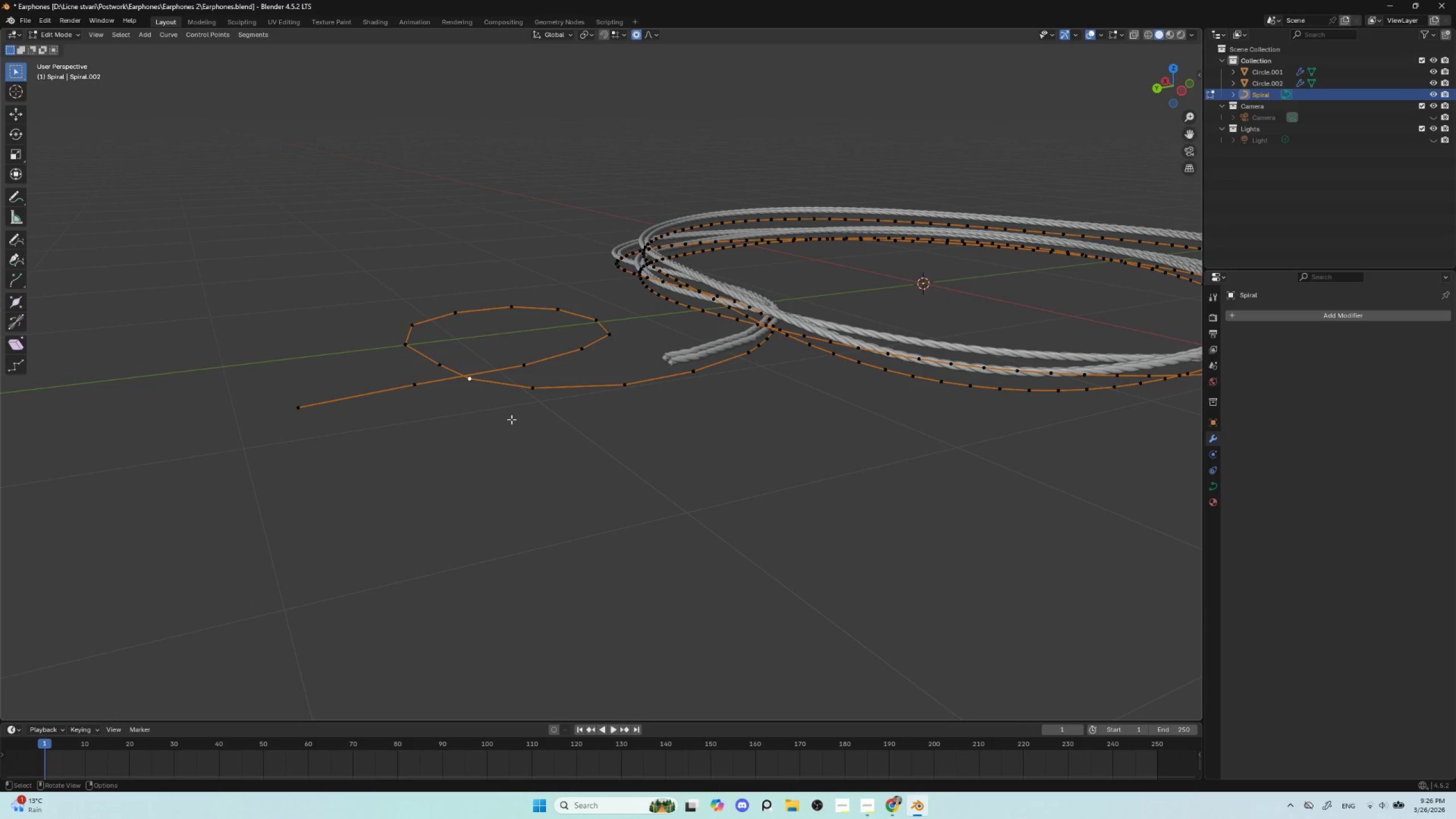 
left_click([518, 361])
 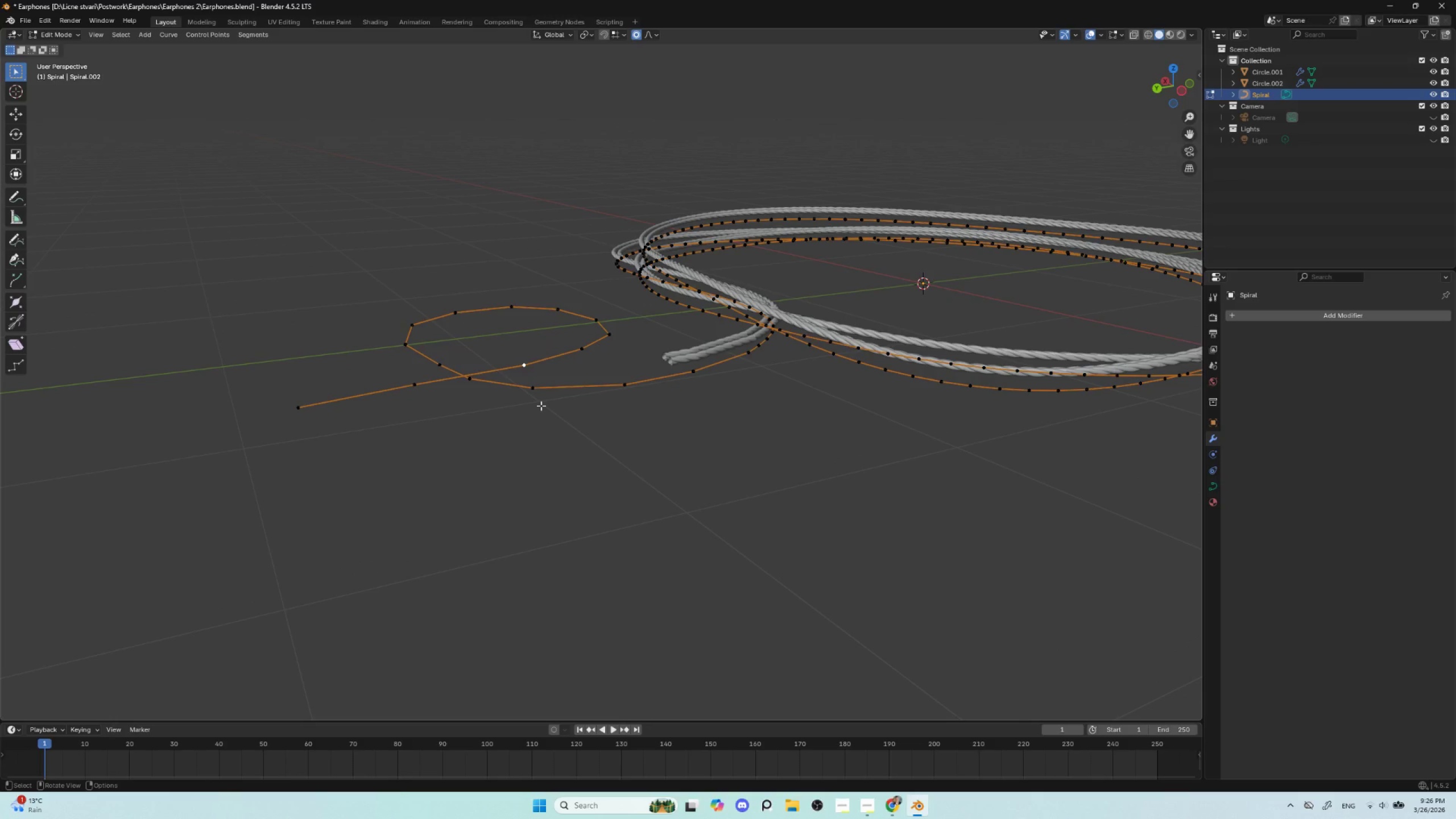 
type(gz)
 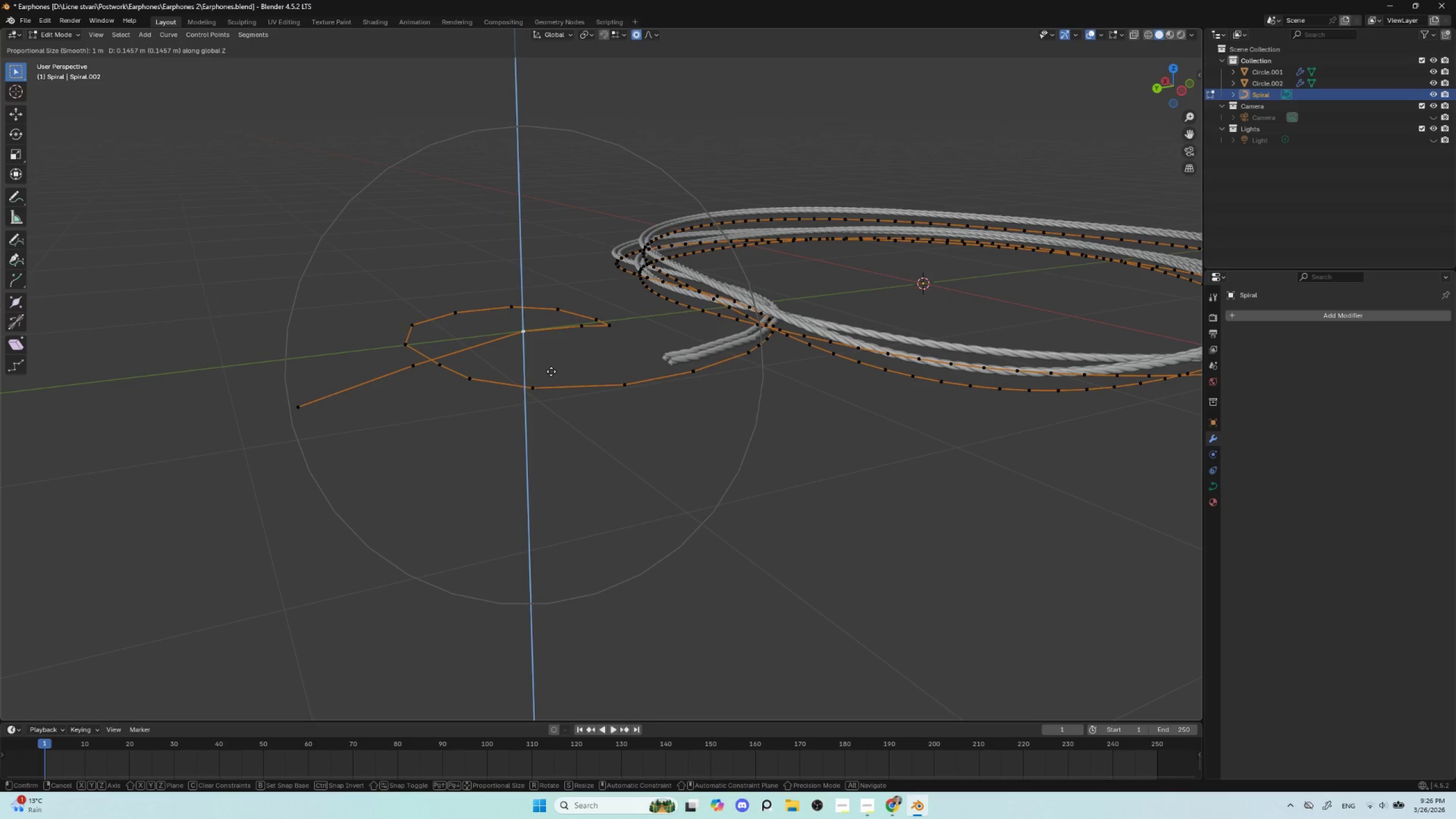 
left_click([551, 371])
 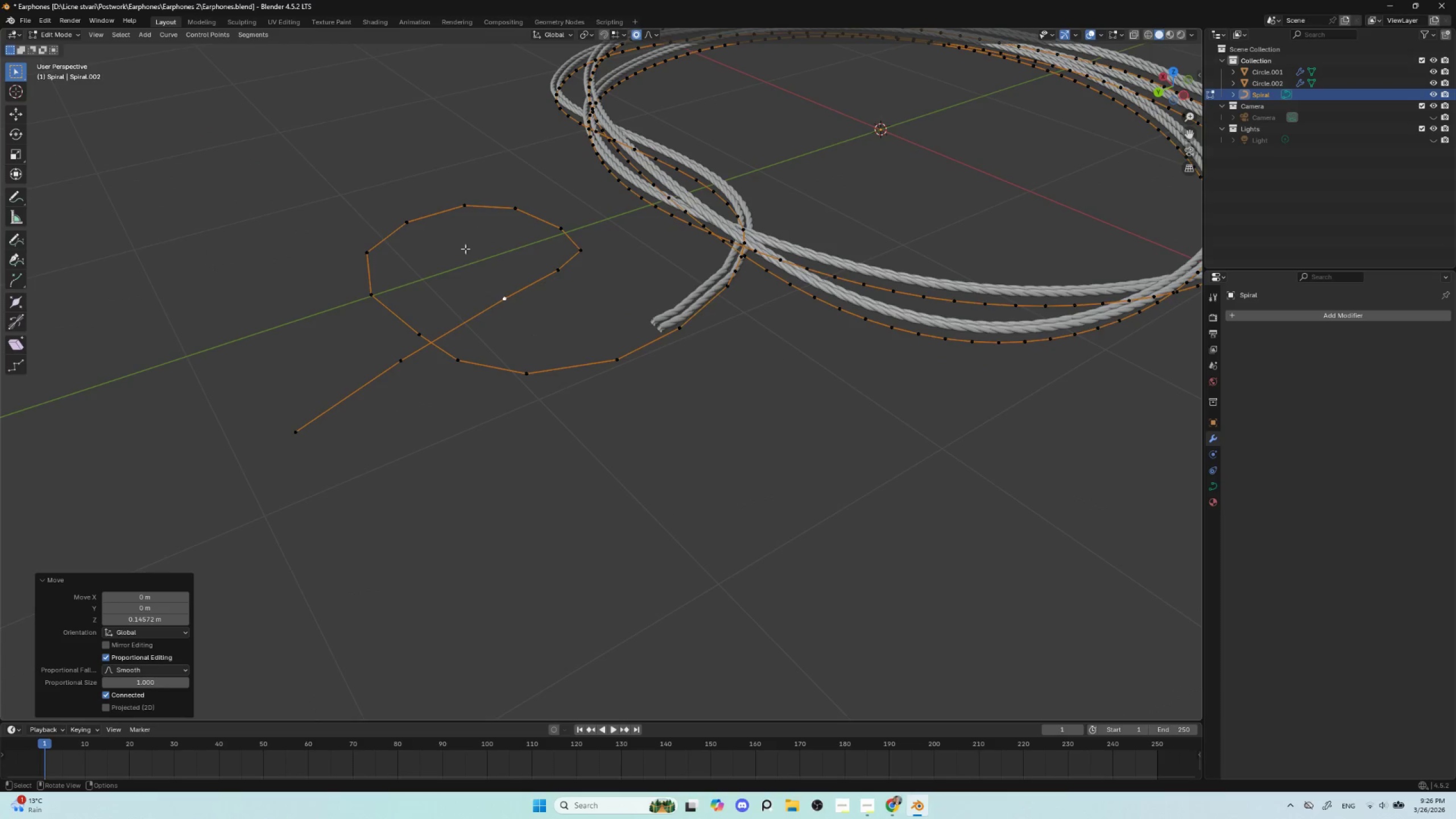 
left_click([436, 211])
 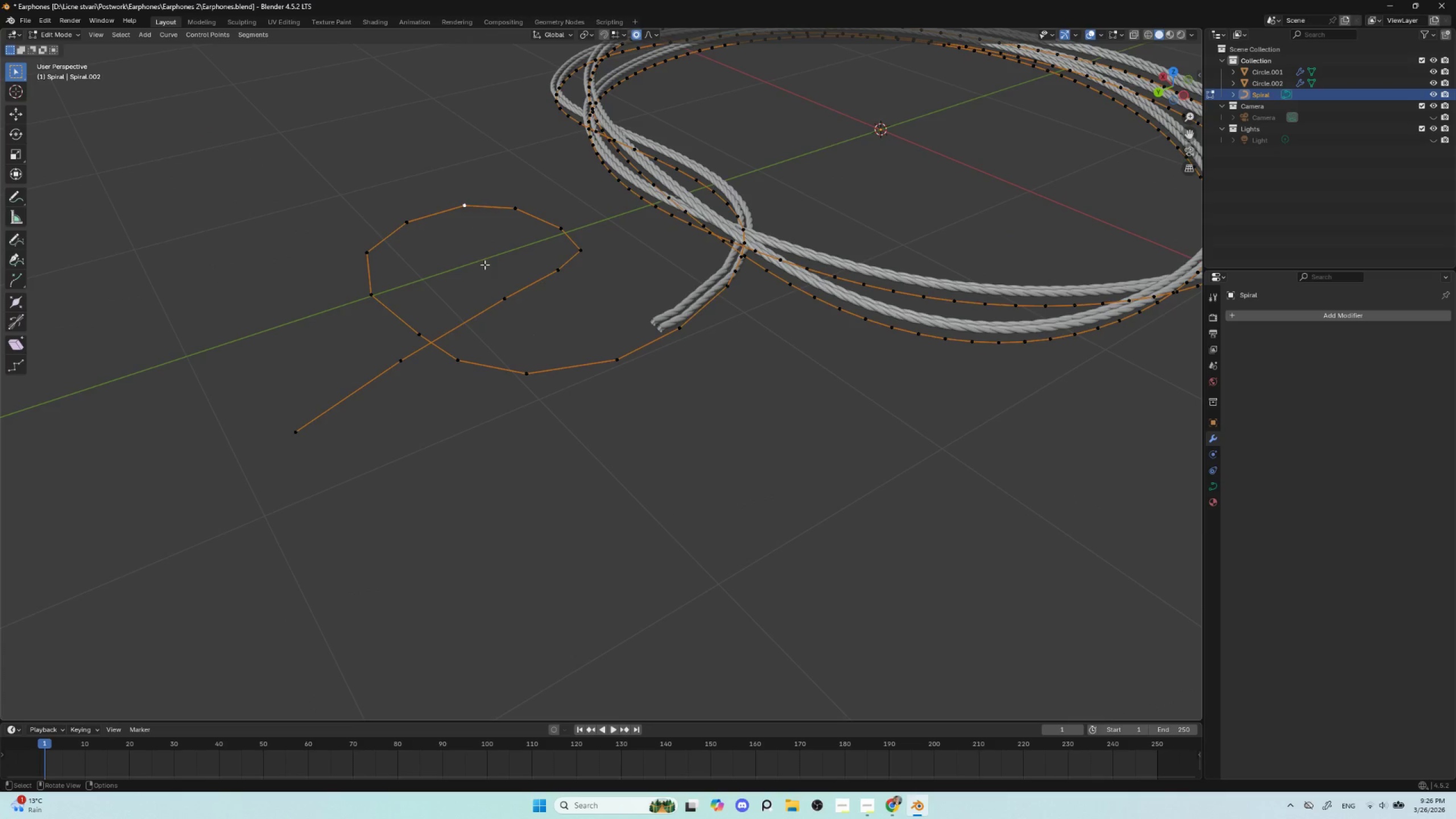 
type(gz)
 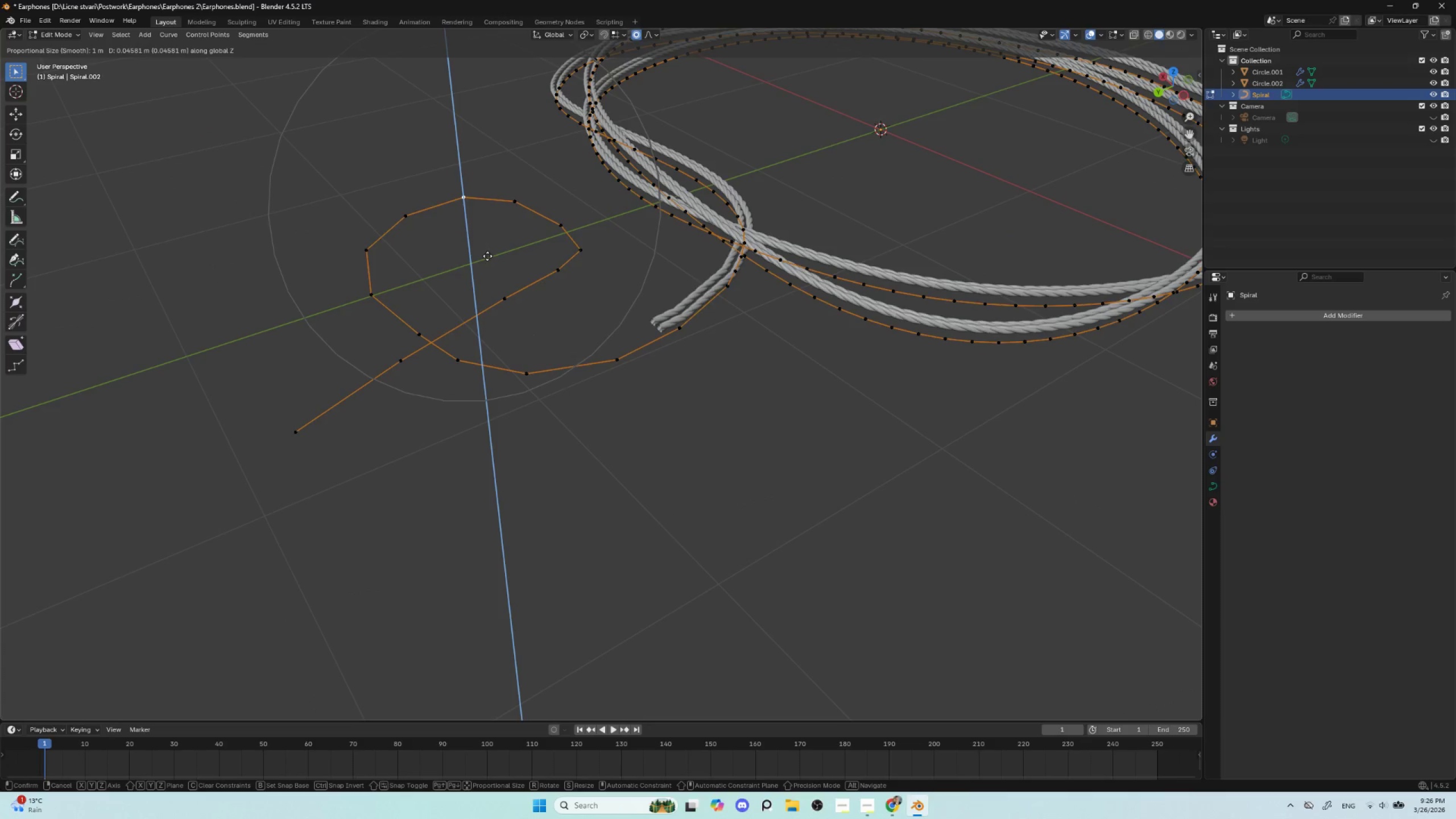 
left_click([487, 256])
 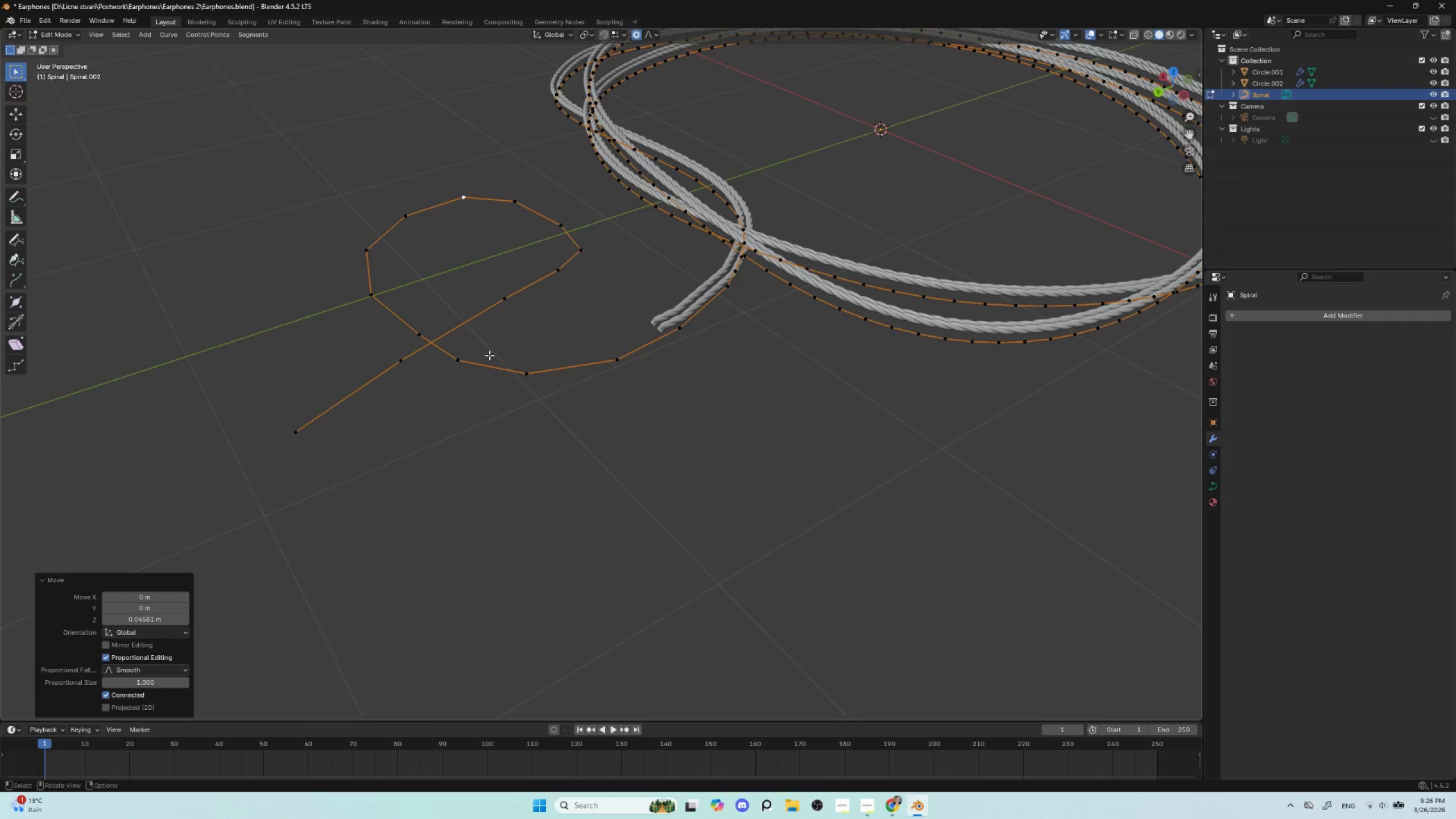 
hold_key(key=AltLeft, duration=0.52)
 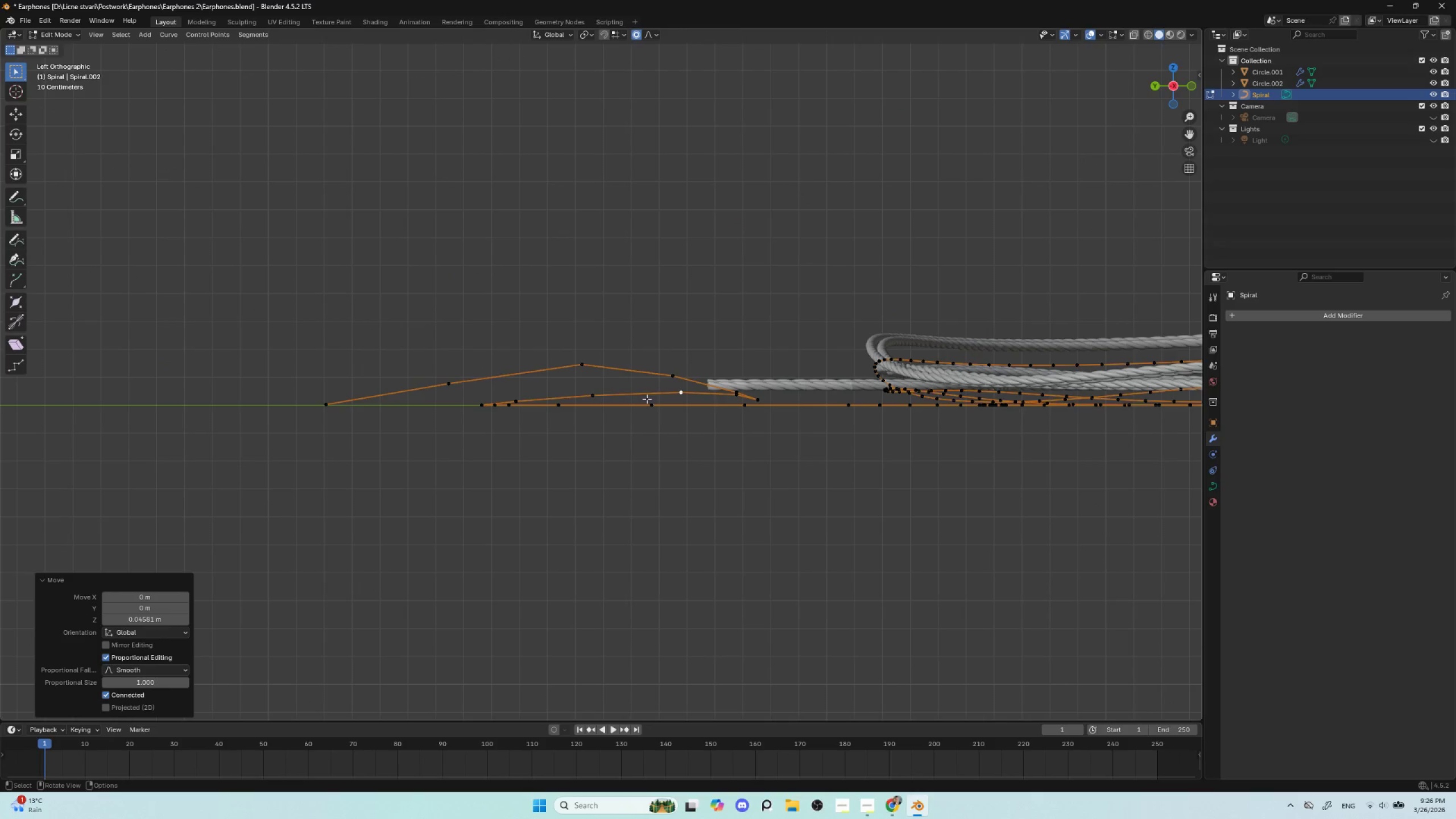 
hold_key(key=AltLeft, duration=4.26)
left_click([808, 326])
 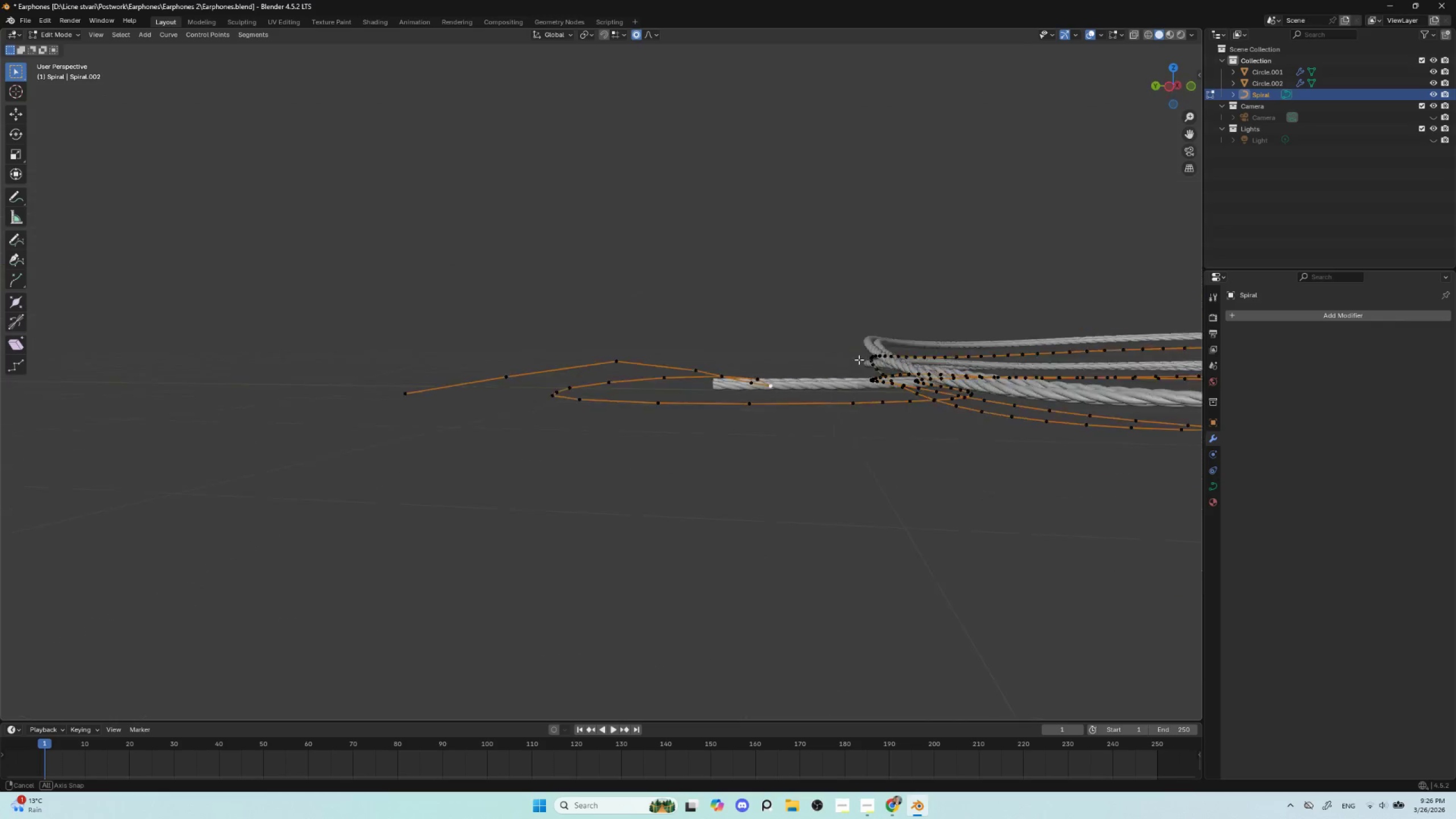 
hold_key(key=AltLeft, duration=0.5)
 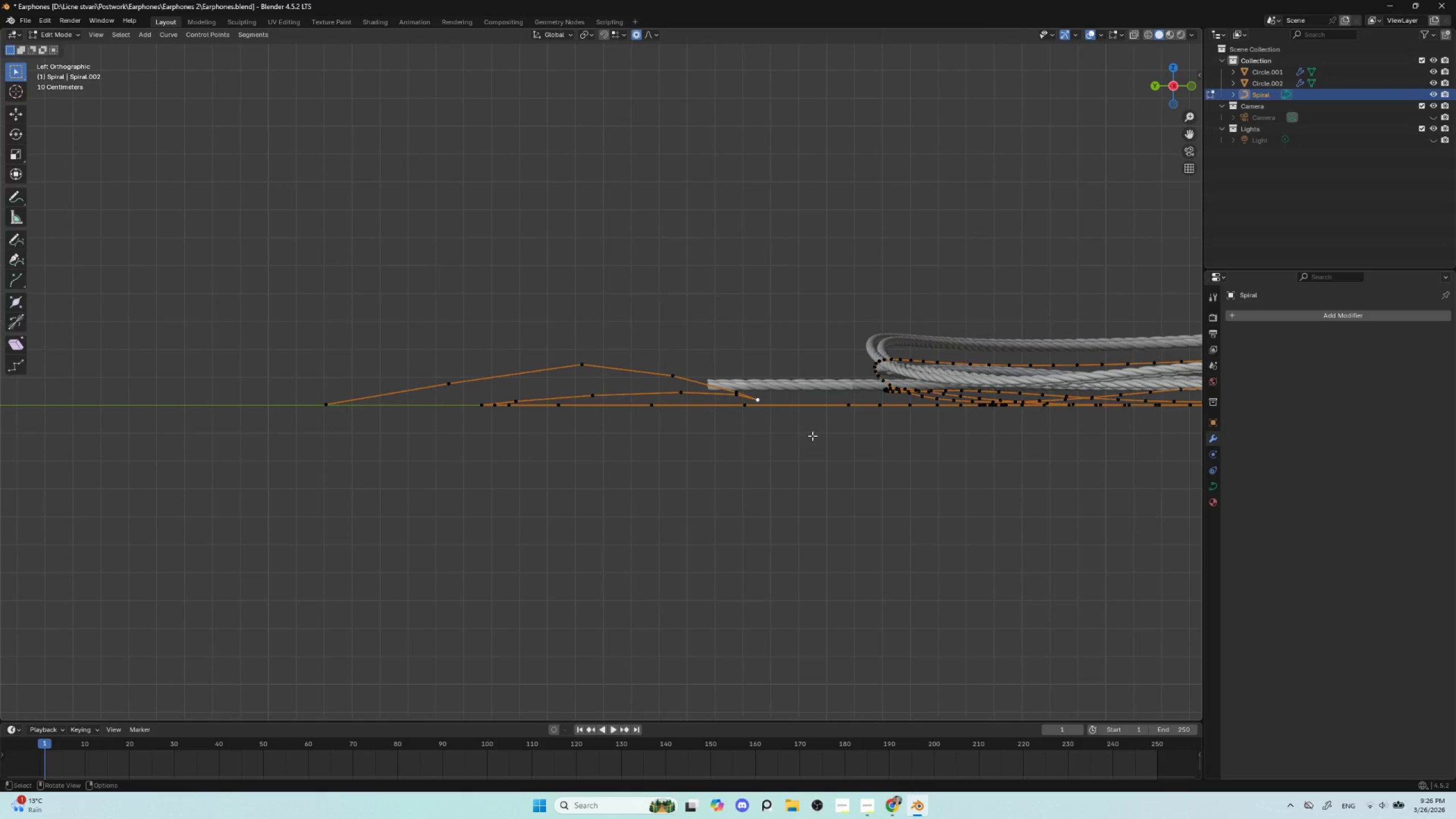 
hold_key(key=AltLeft, duration=5.42)
 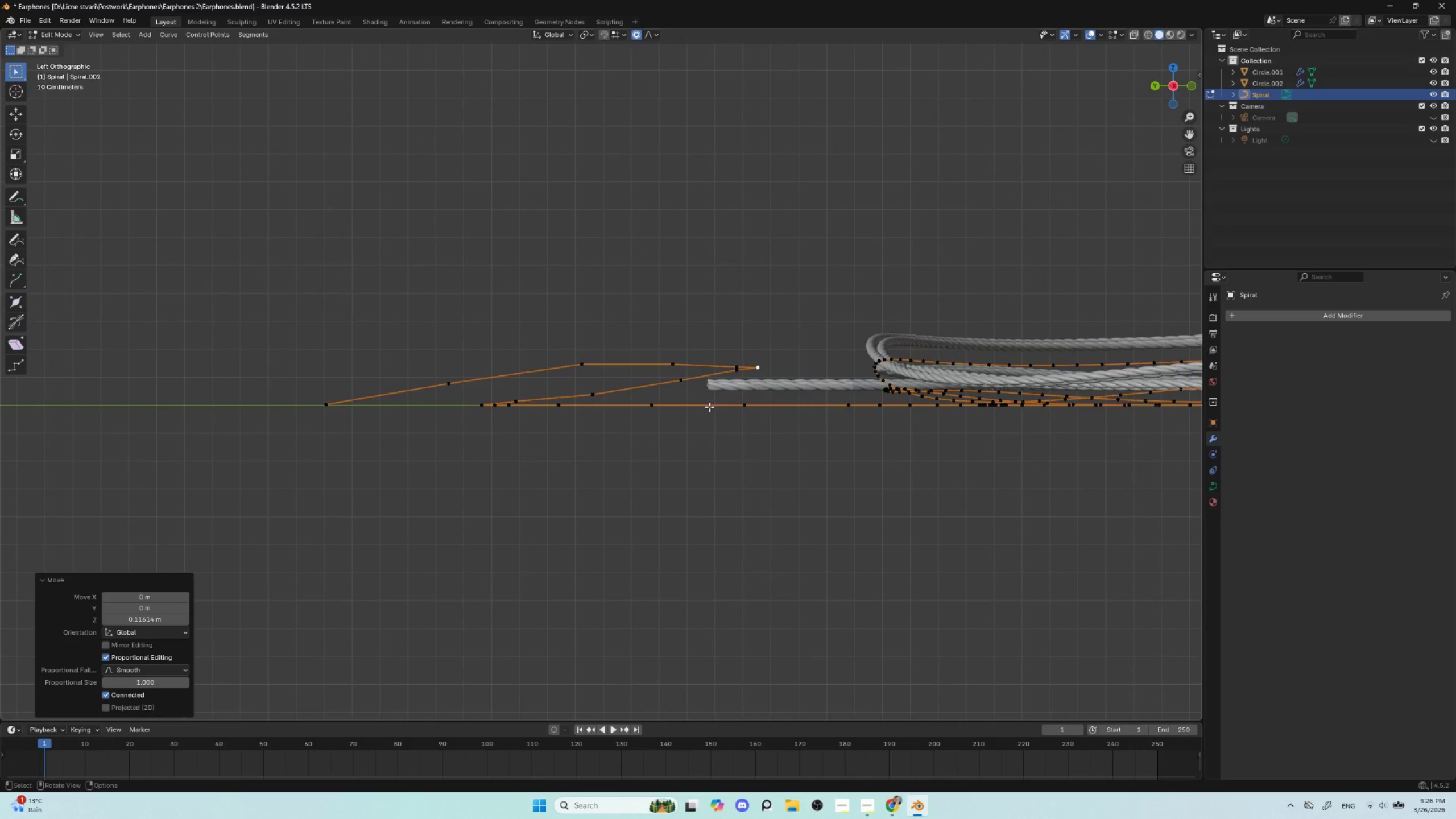 
type(gz)
 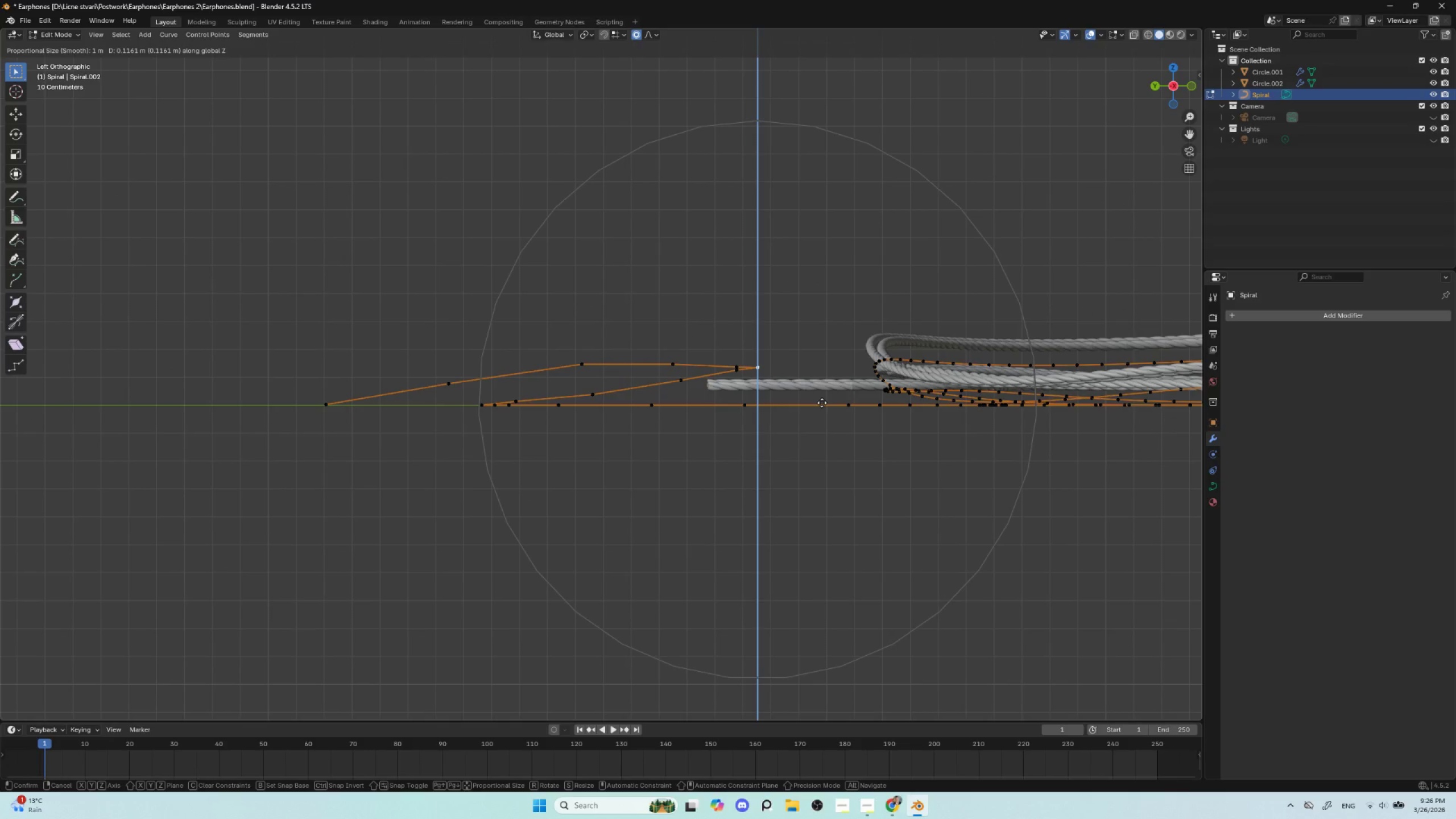 
left_click([822, 403])
 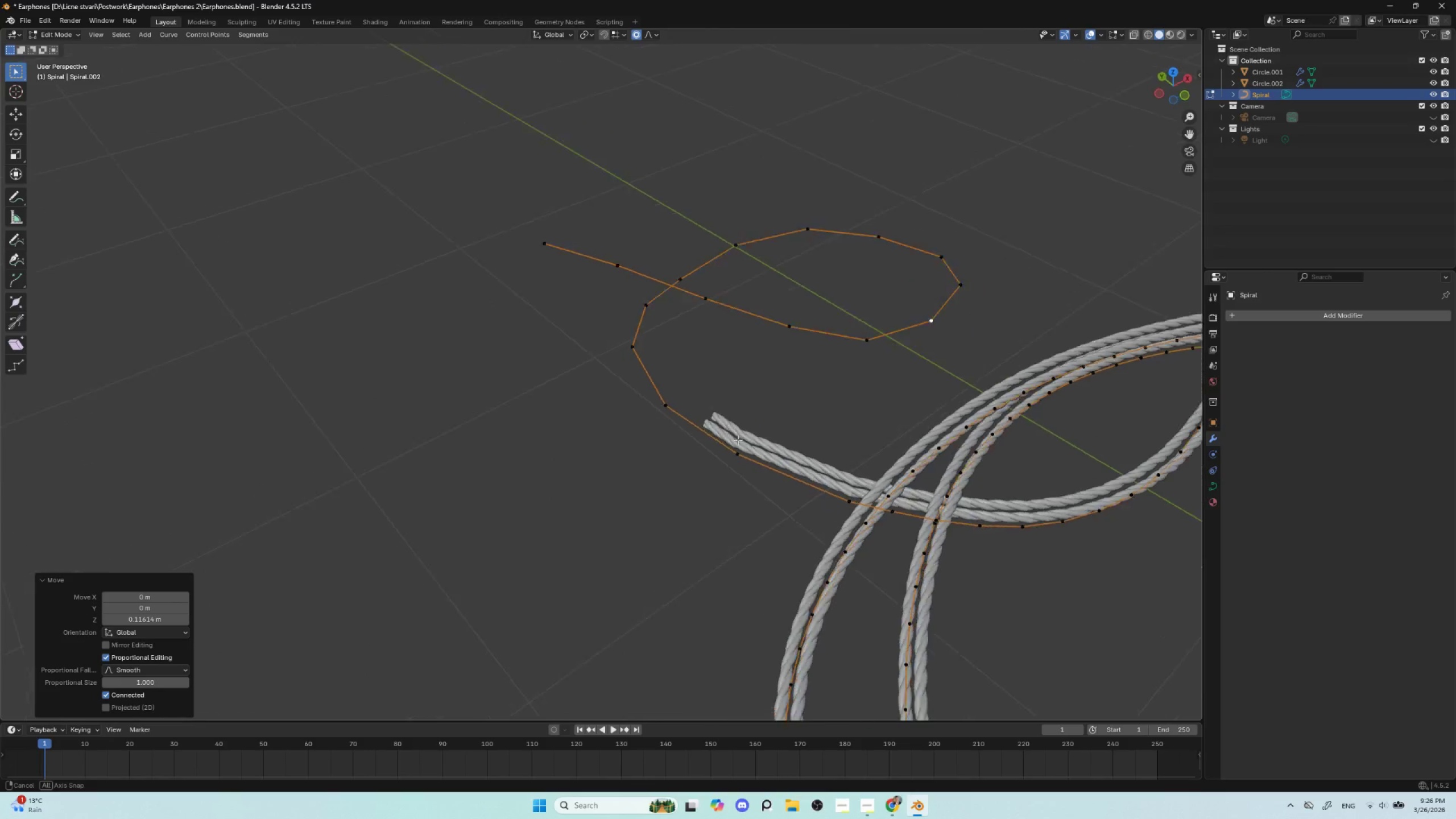 
hold_key(key=AltLeft, duration=0.48)
 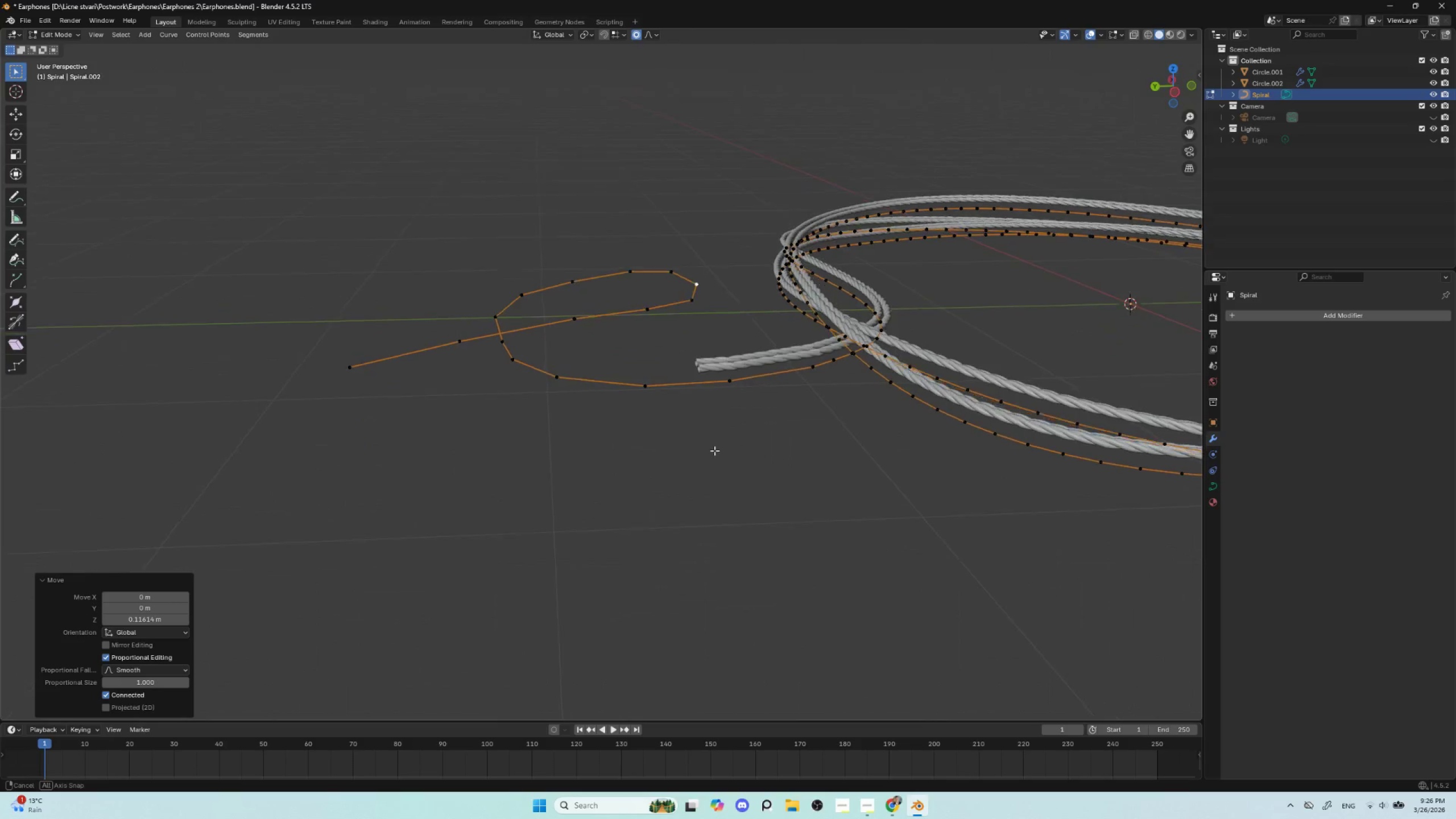 
key(Tab)
 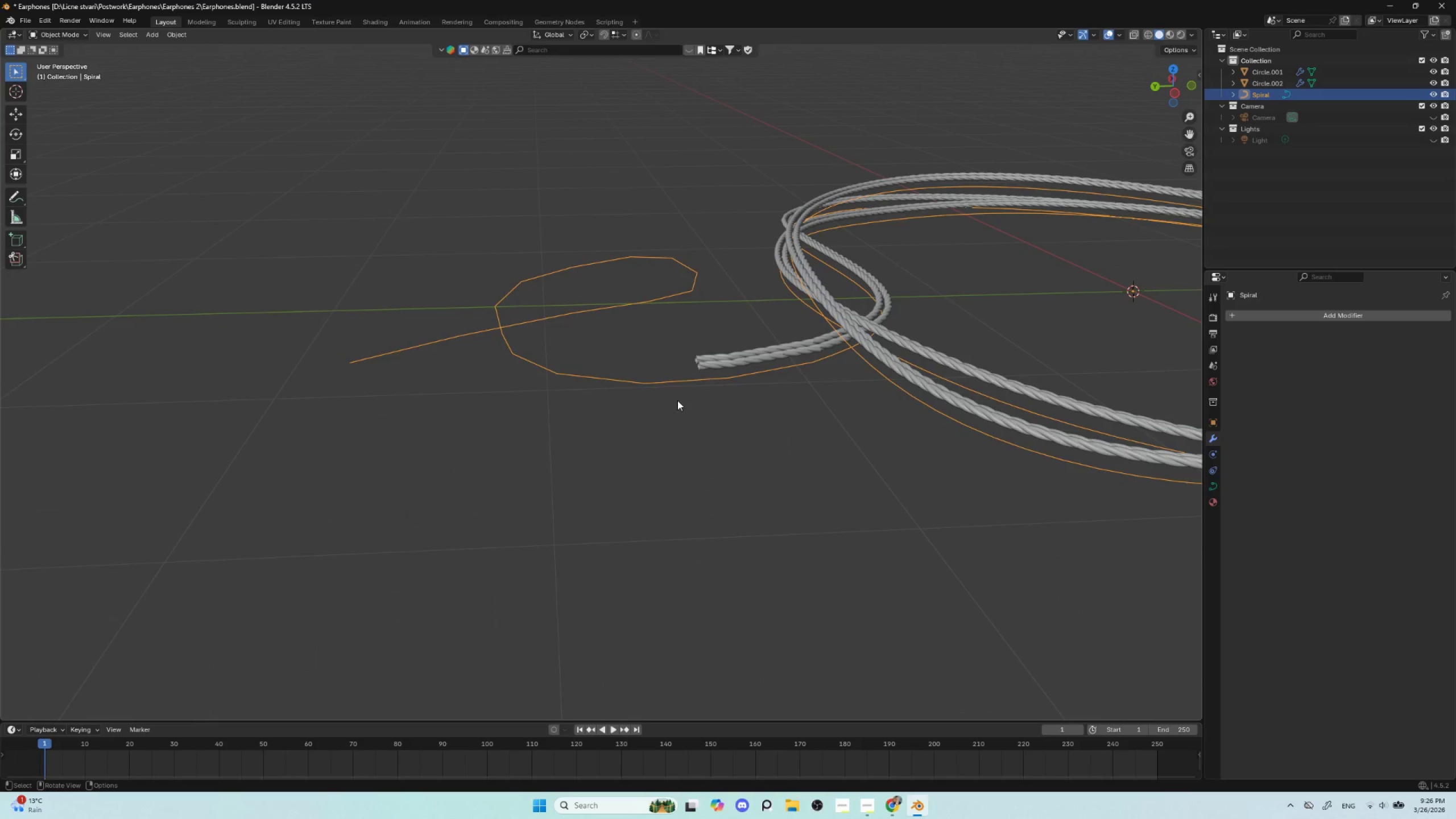 
scroll: coordinate [675, 420], scroll_direction: down, amount: 4.0
 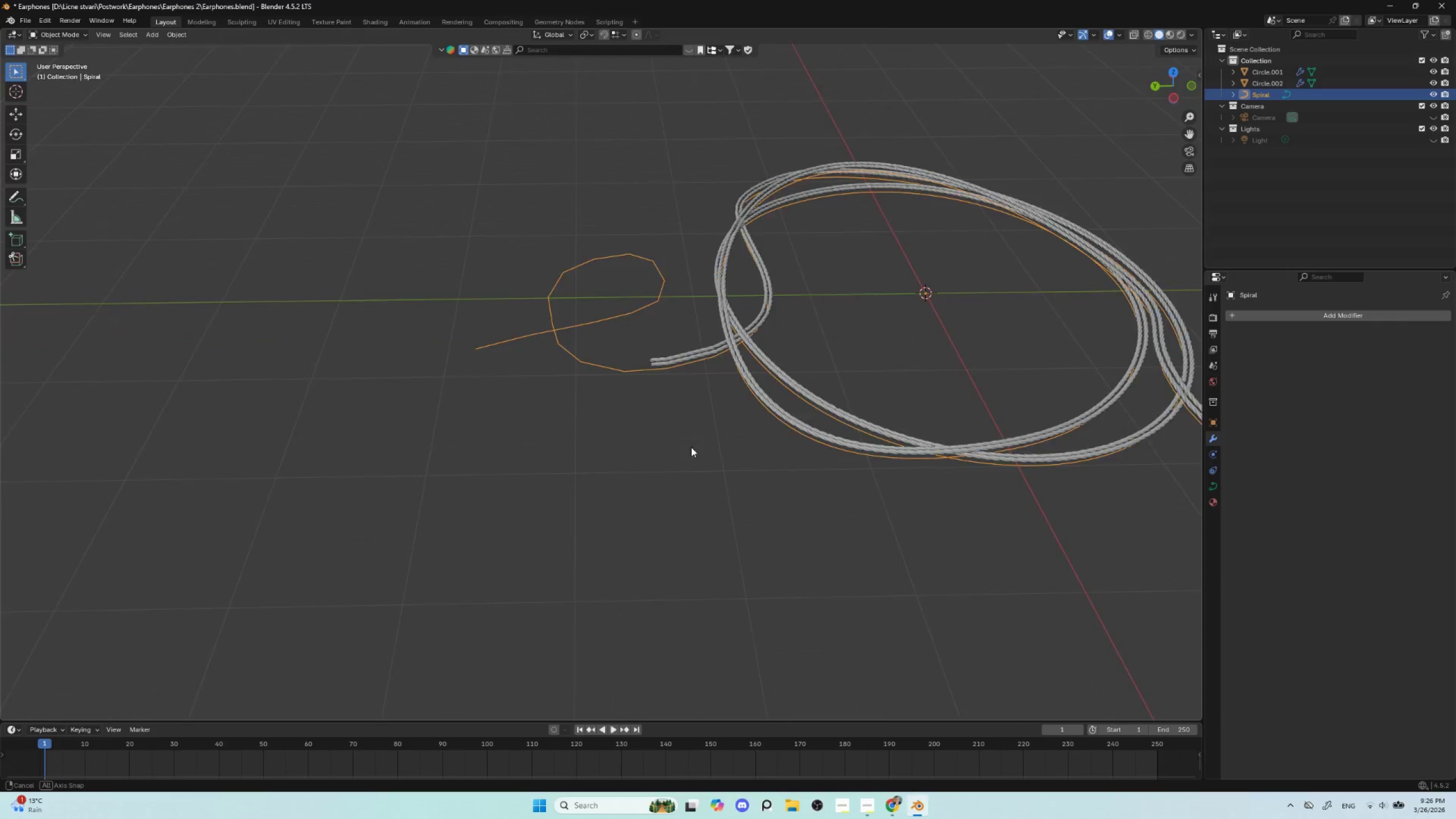 
hold_key(key=AltLeft, duration=0.62)
 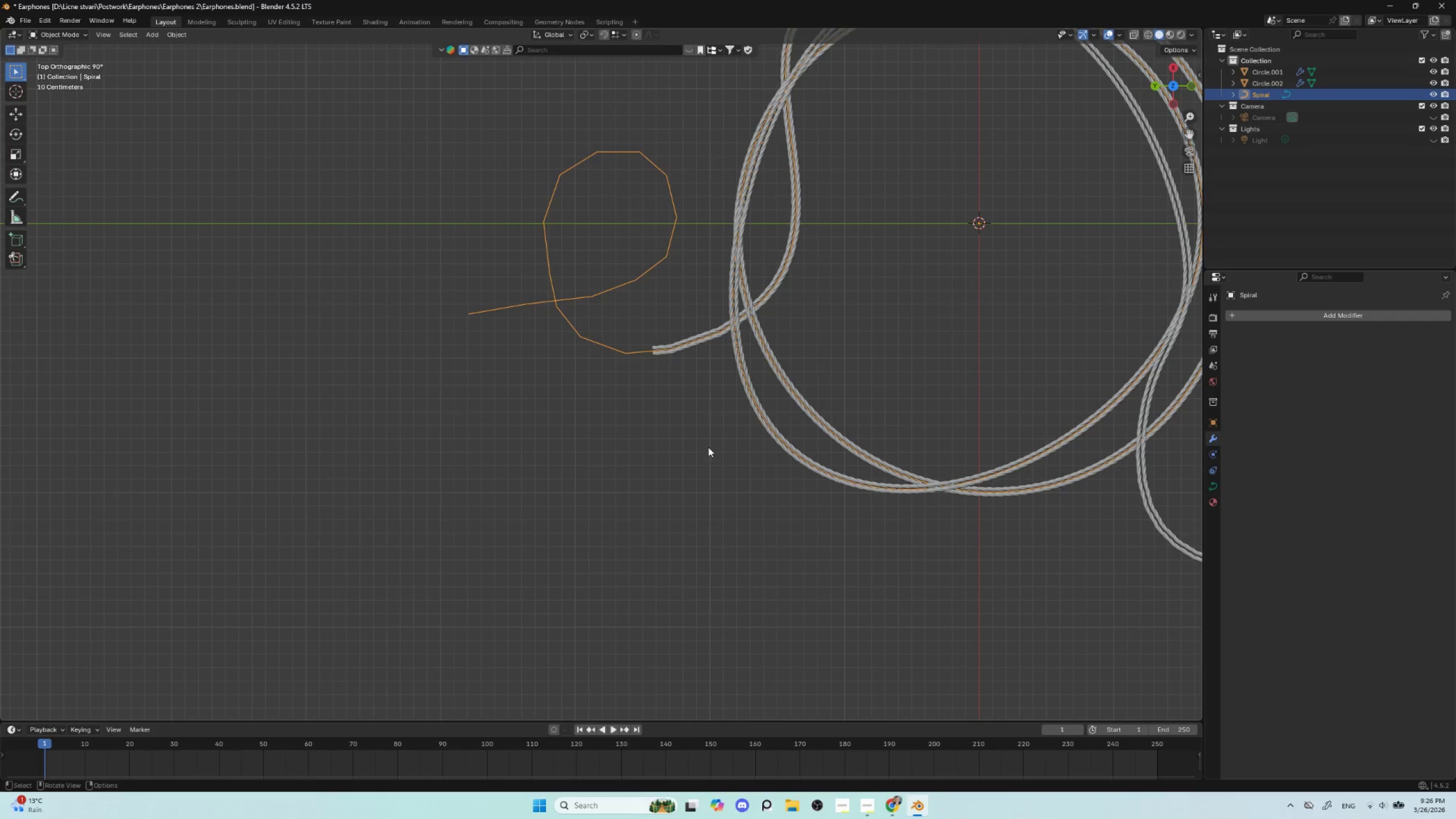 
hold_key(key=ShiftLeft, duration=0.53)
 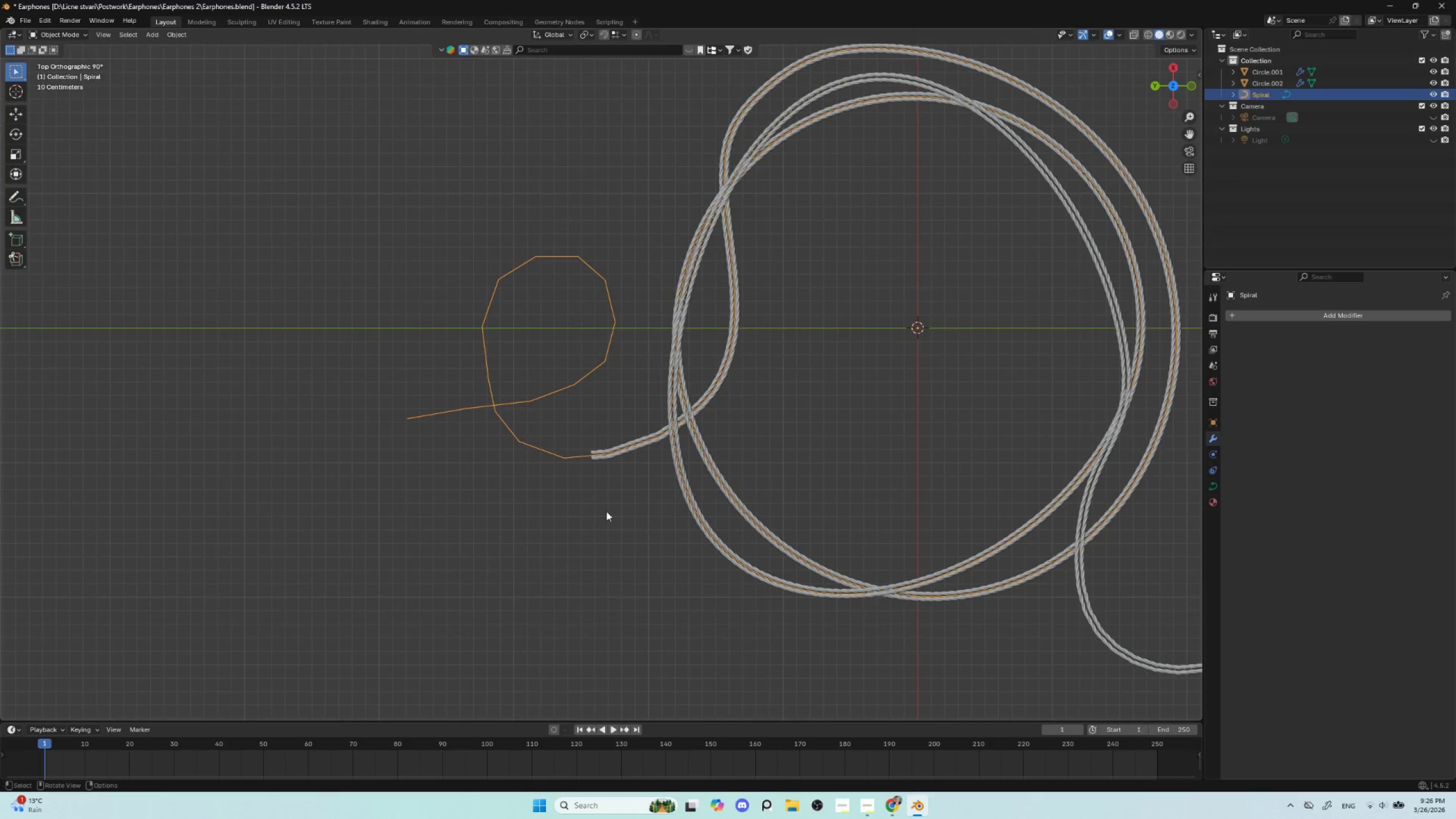 
scroll: coordinate [605, 511], scroll_direction: up, amount: 2.0
 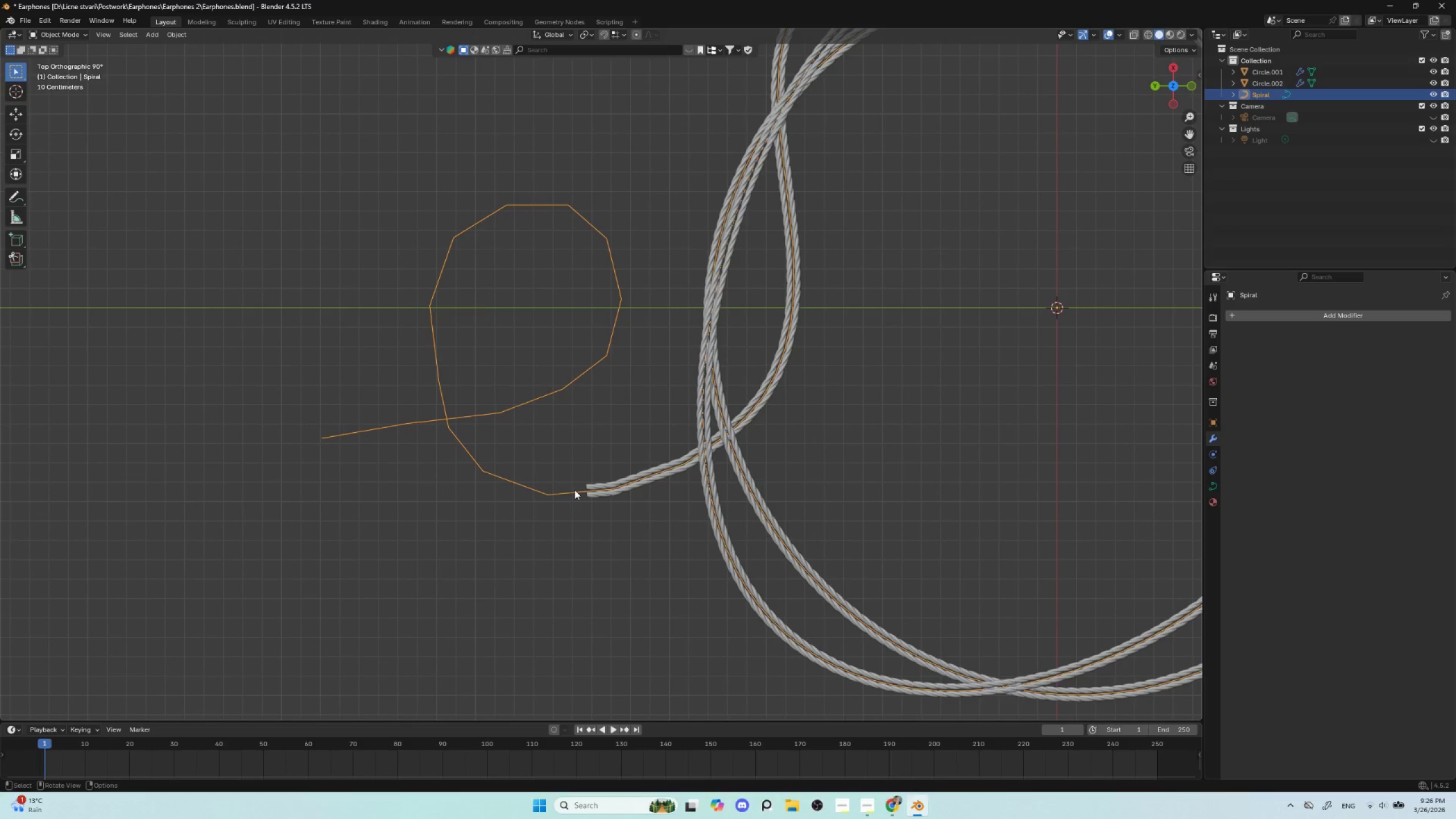 
wait(7.15)
 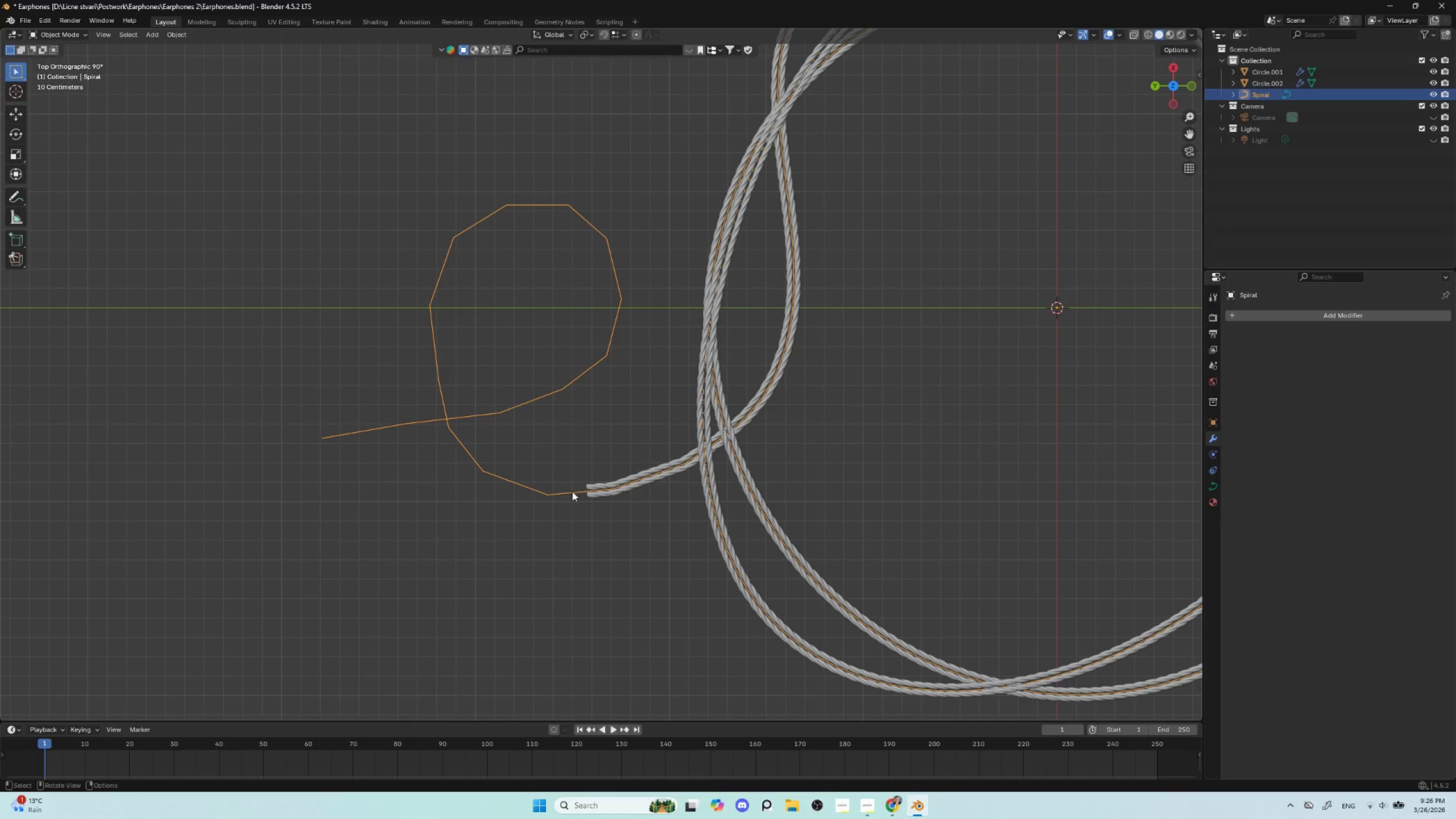 
left_click([627, 481])
 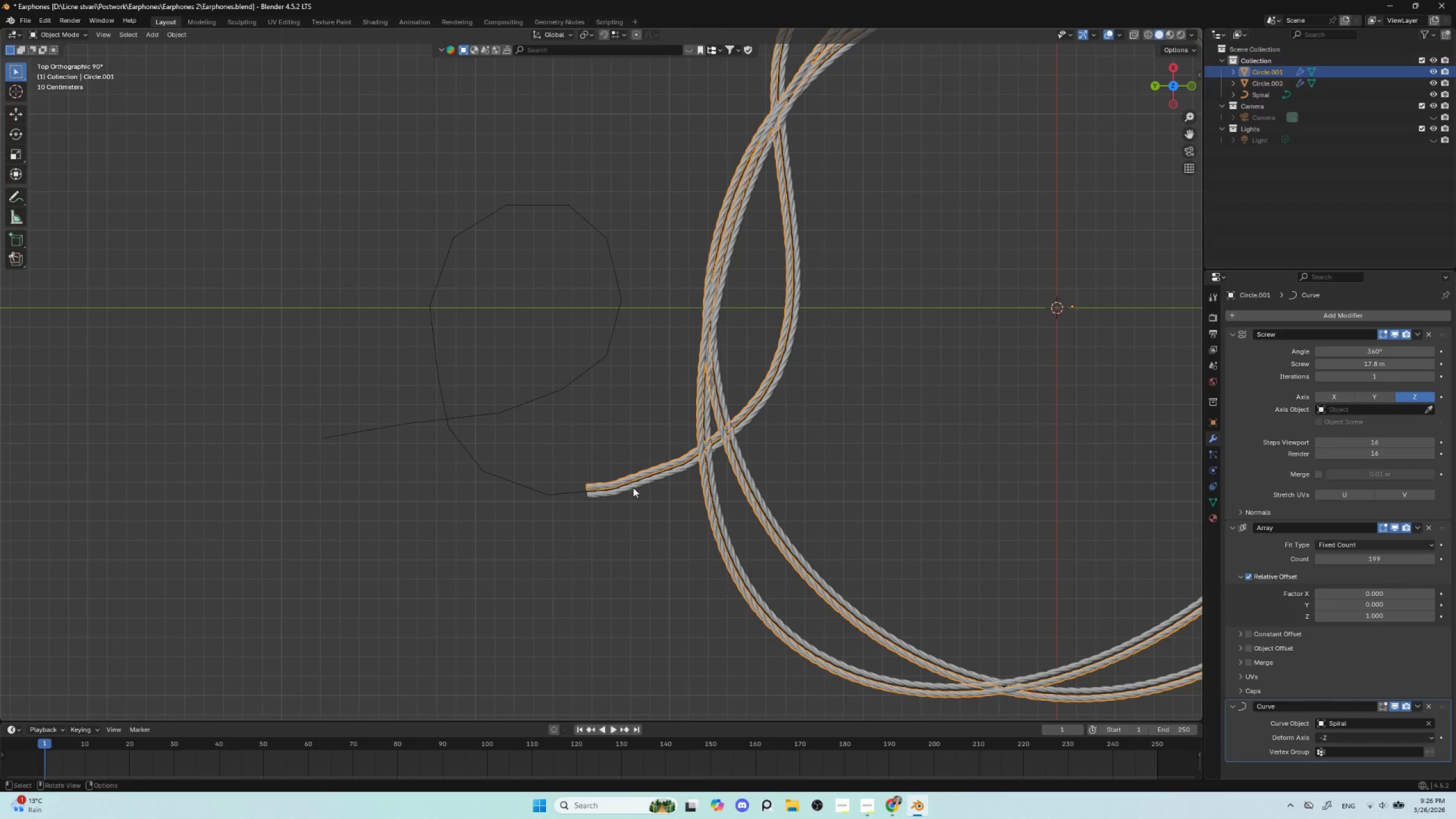 
left_click([634, 488])
 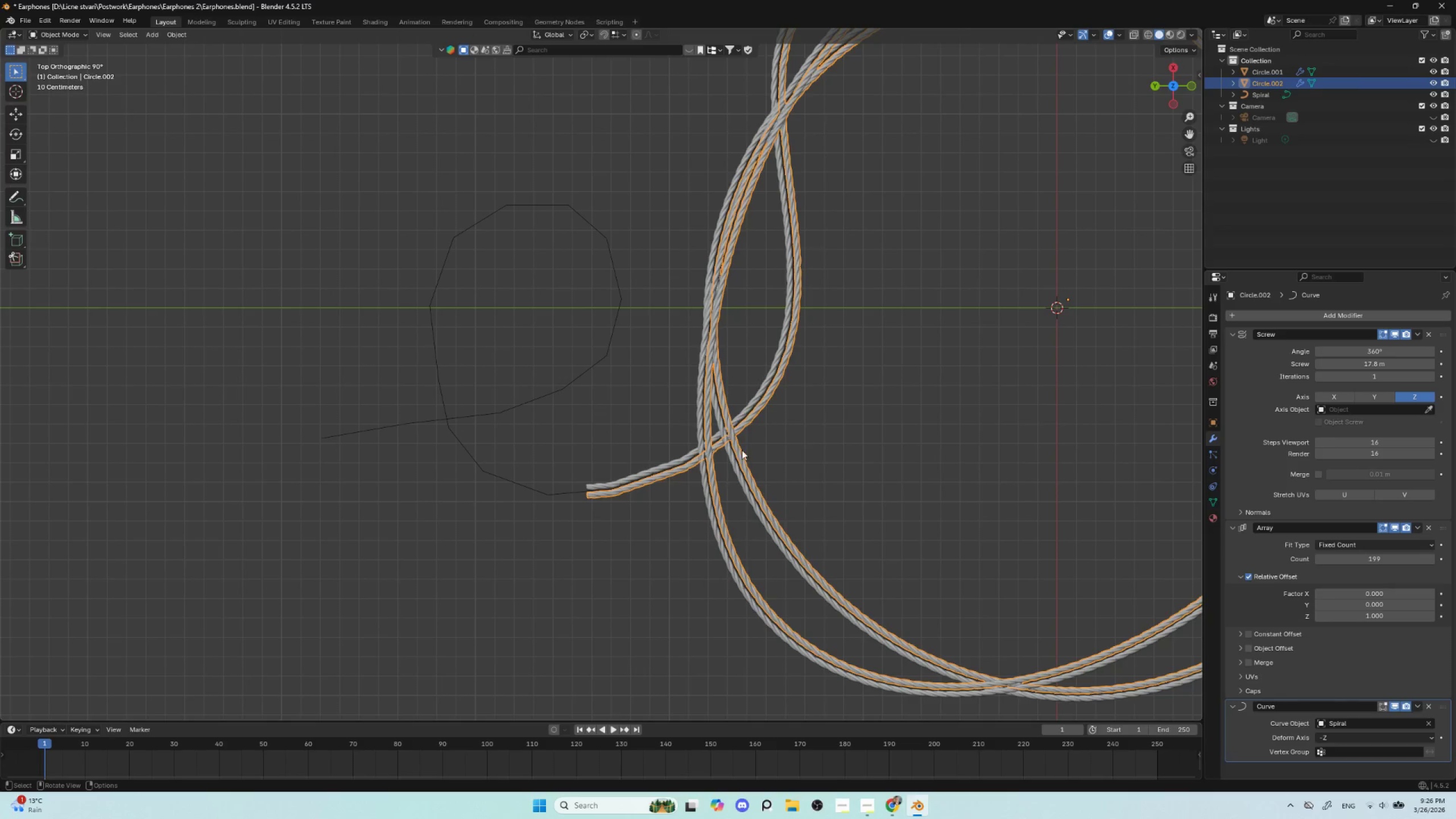 
left_click([593, 485])
 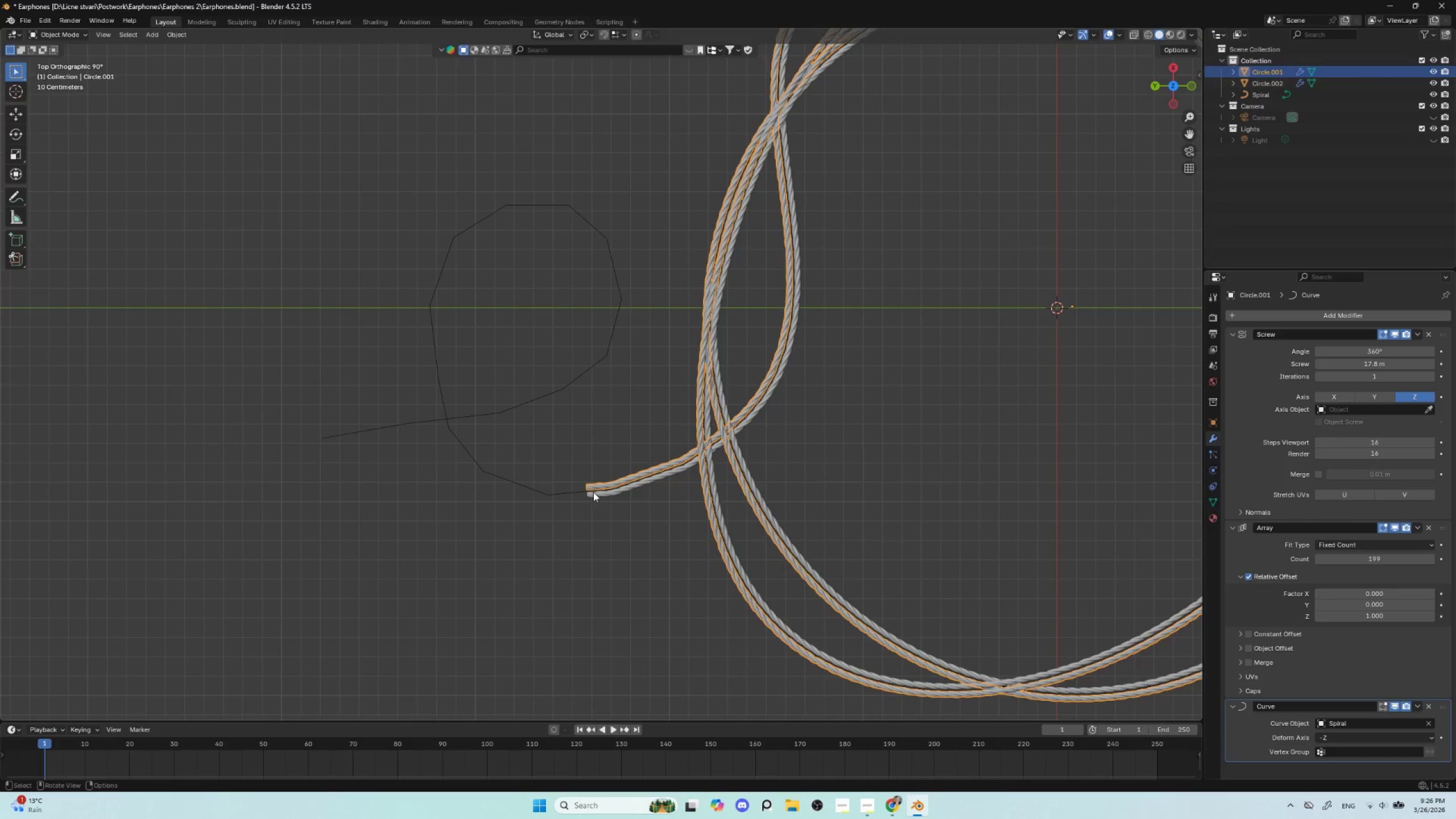 
key(Tab)
 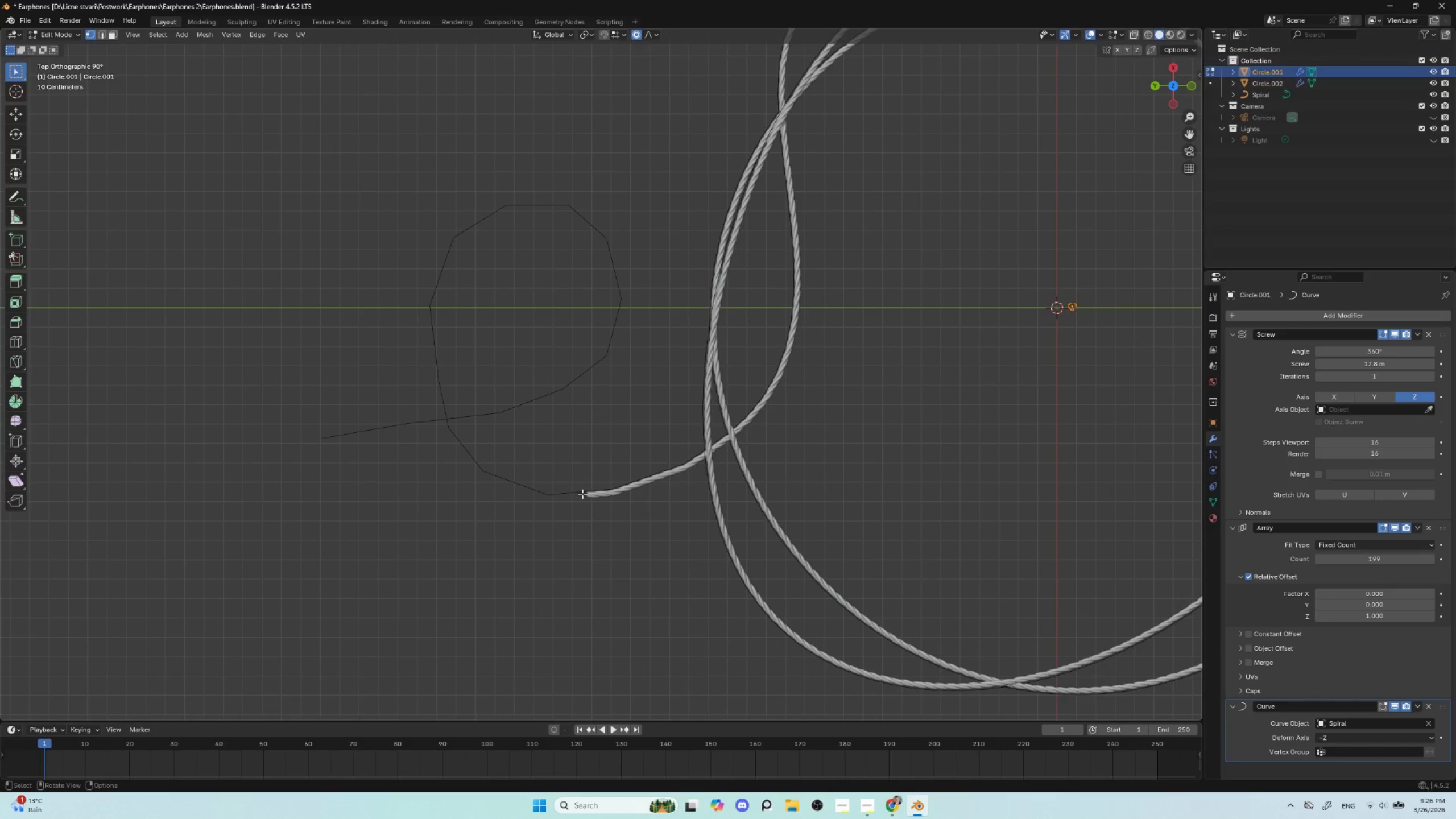 
key(Tab)
 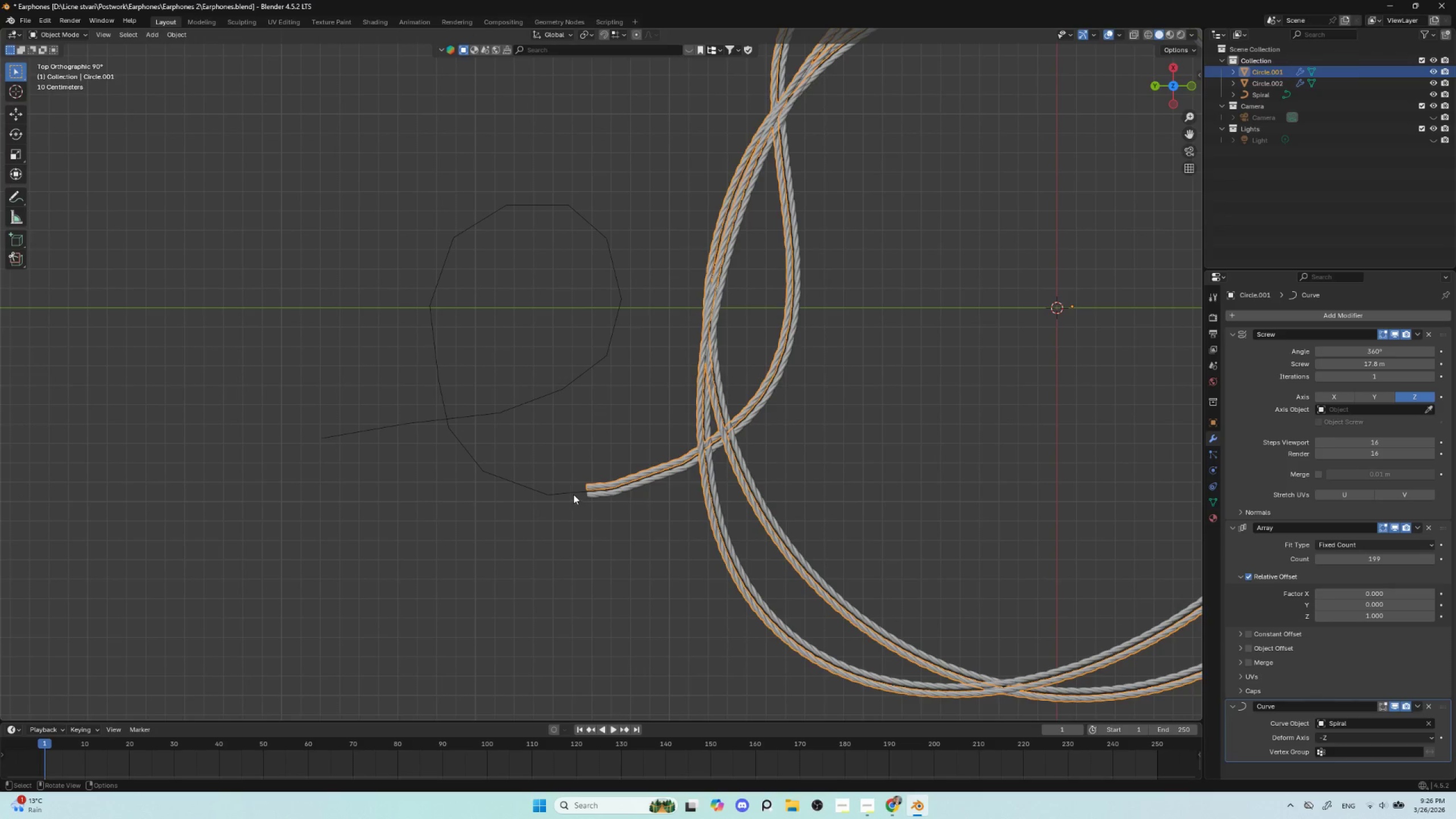 
left_click([573, 494])
 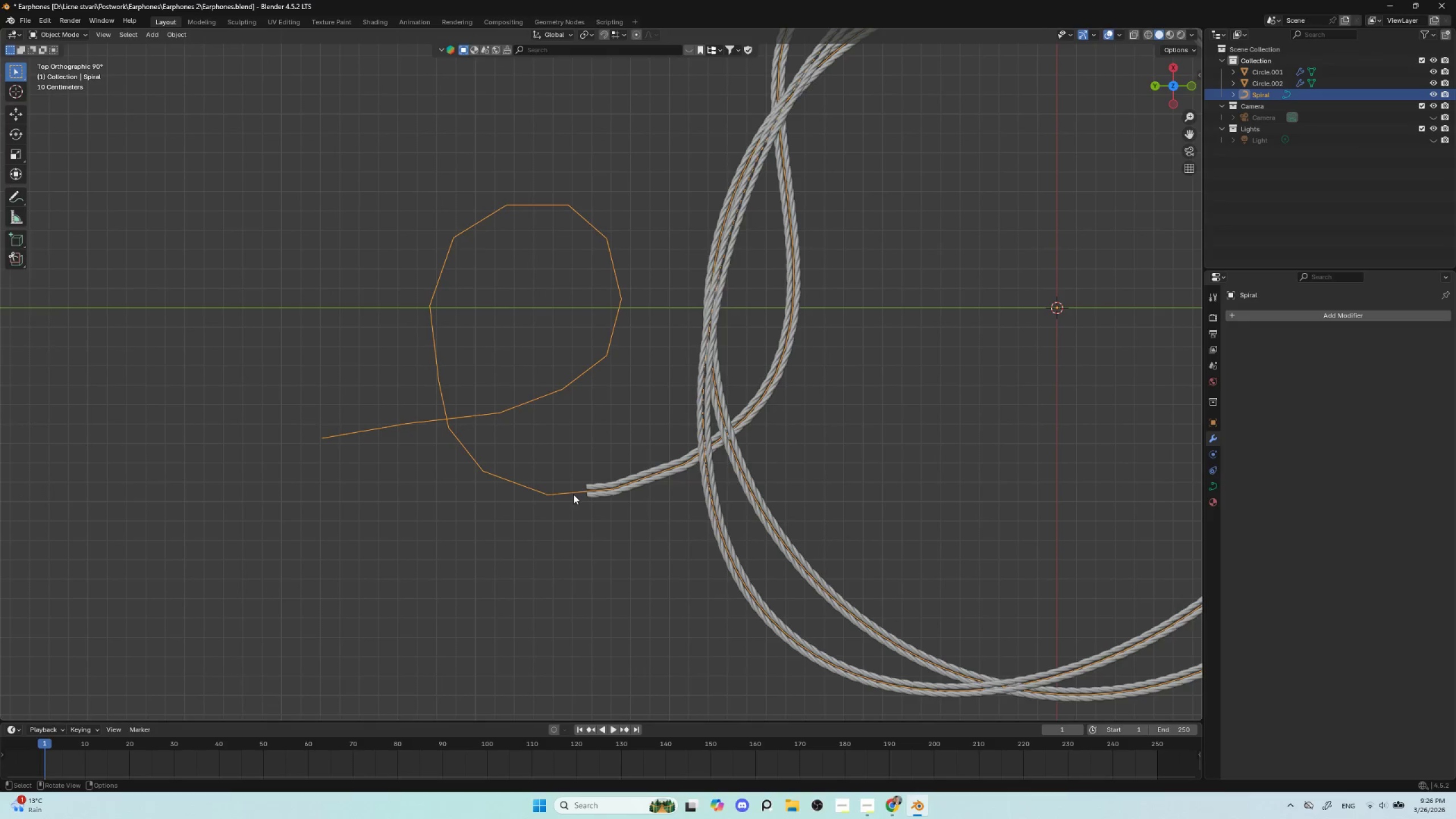 
key(Tab)
 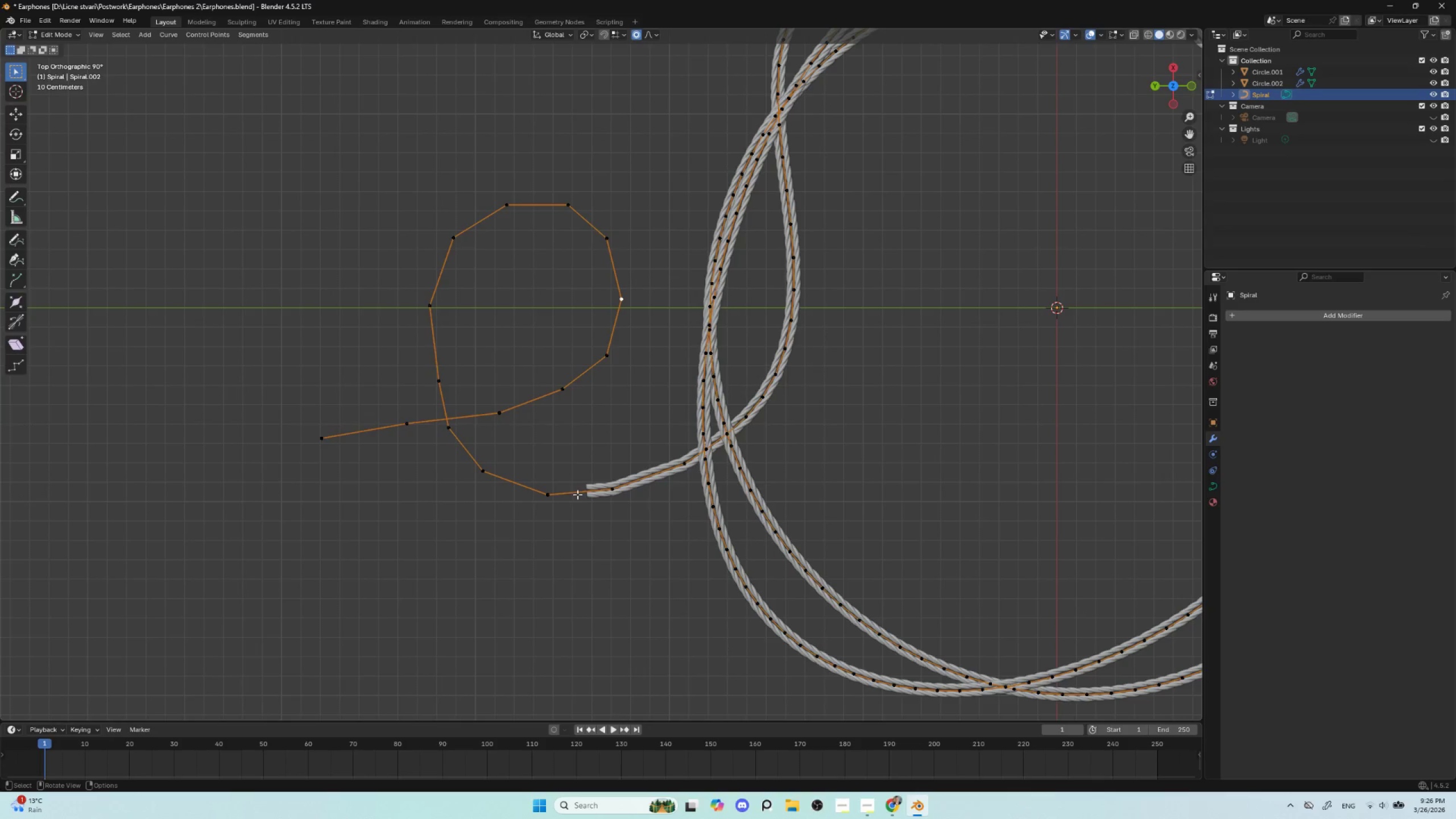 
key(Tab)
 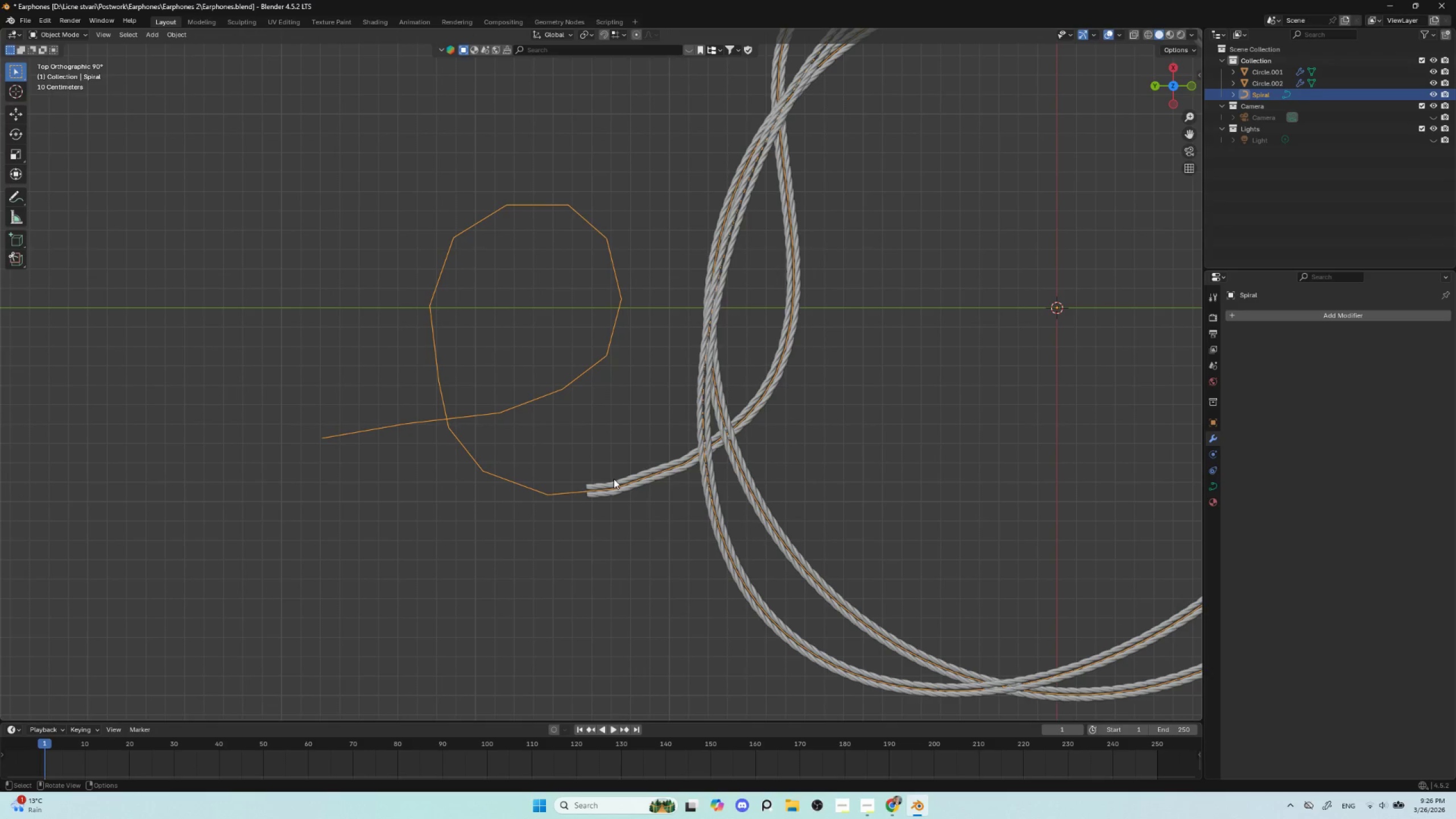 
left_click([616, 479])
 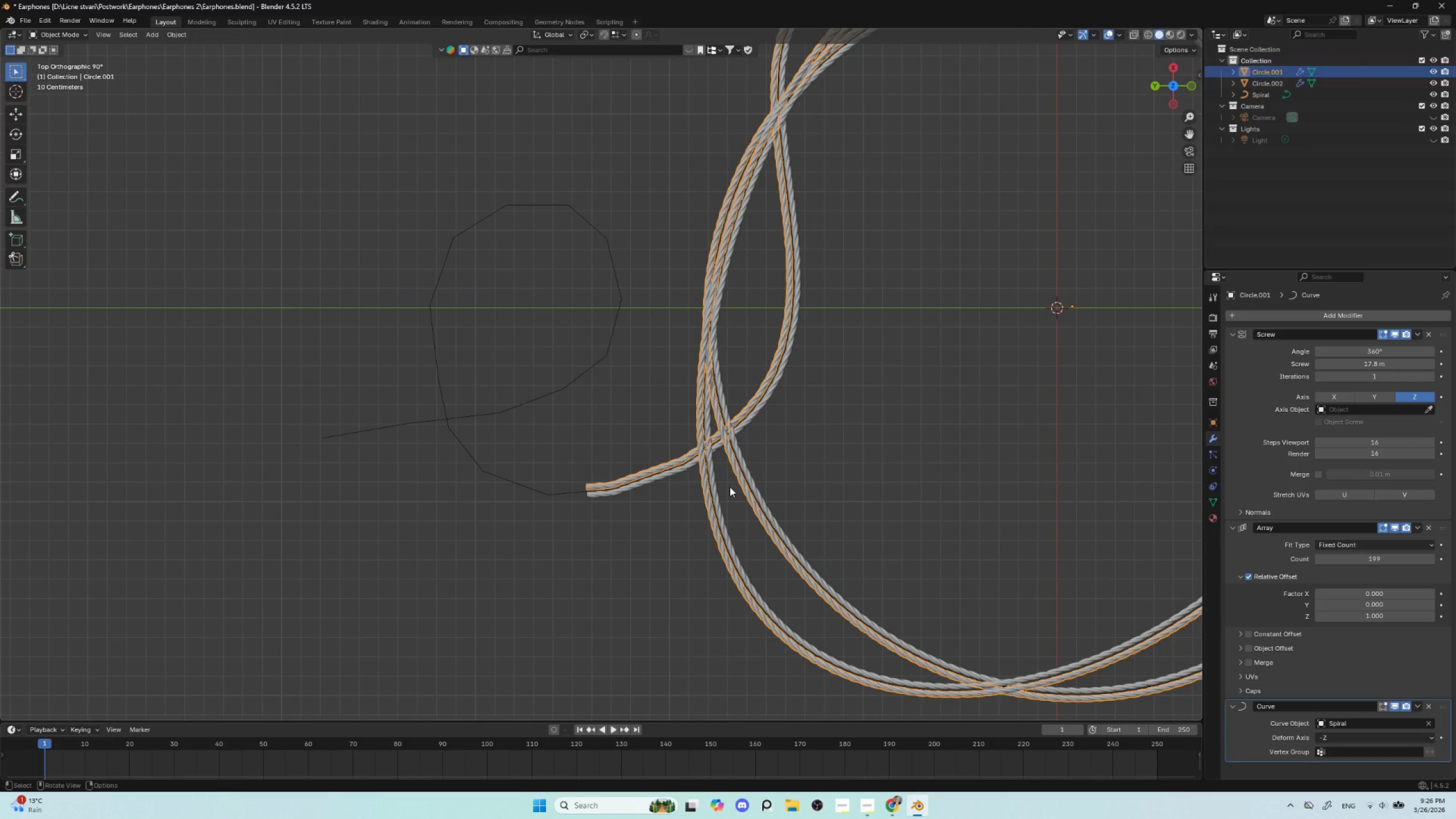 
type(gx)
 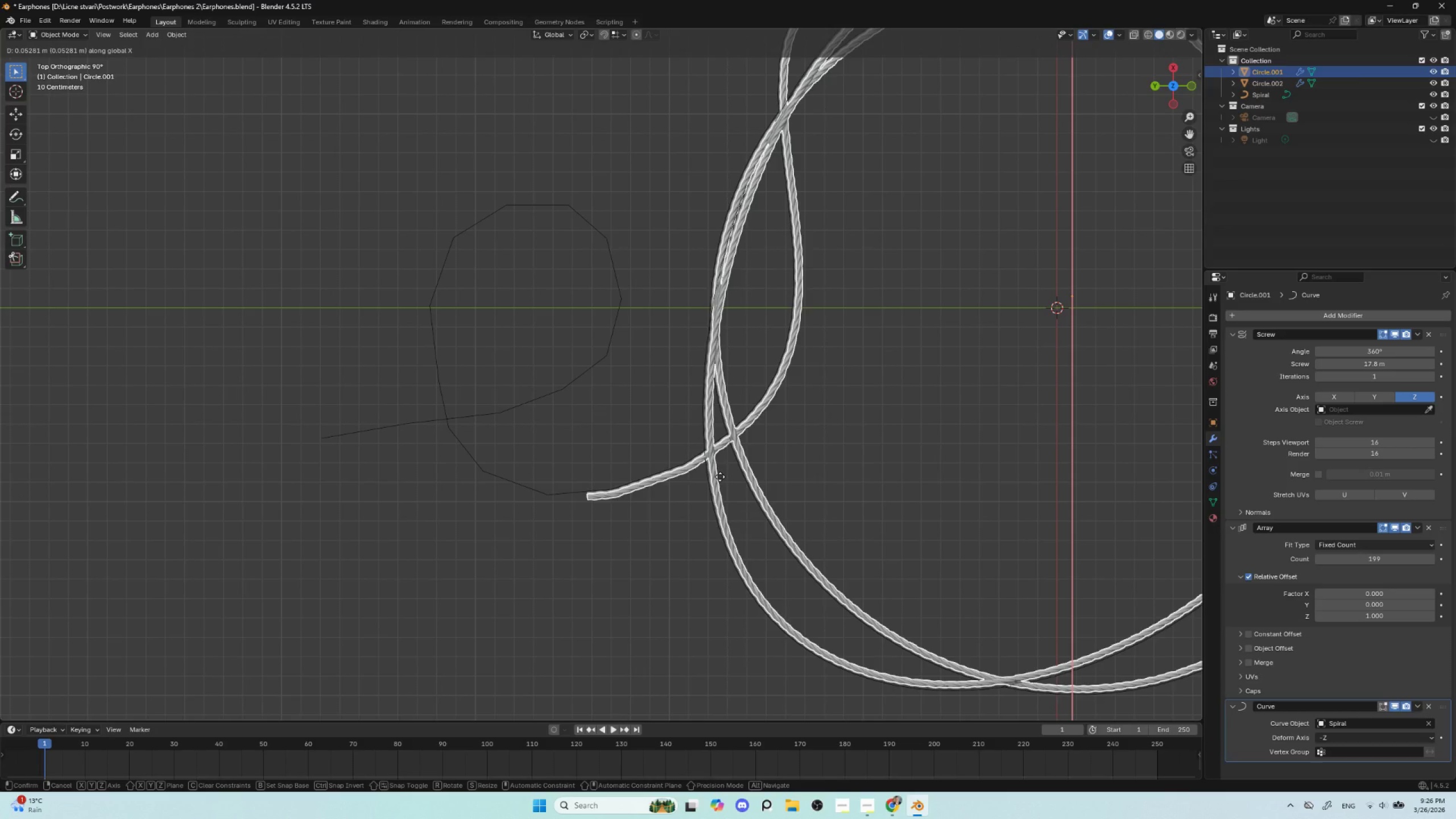 
key(Y)
 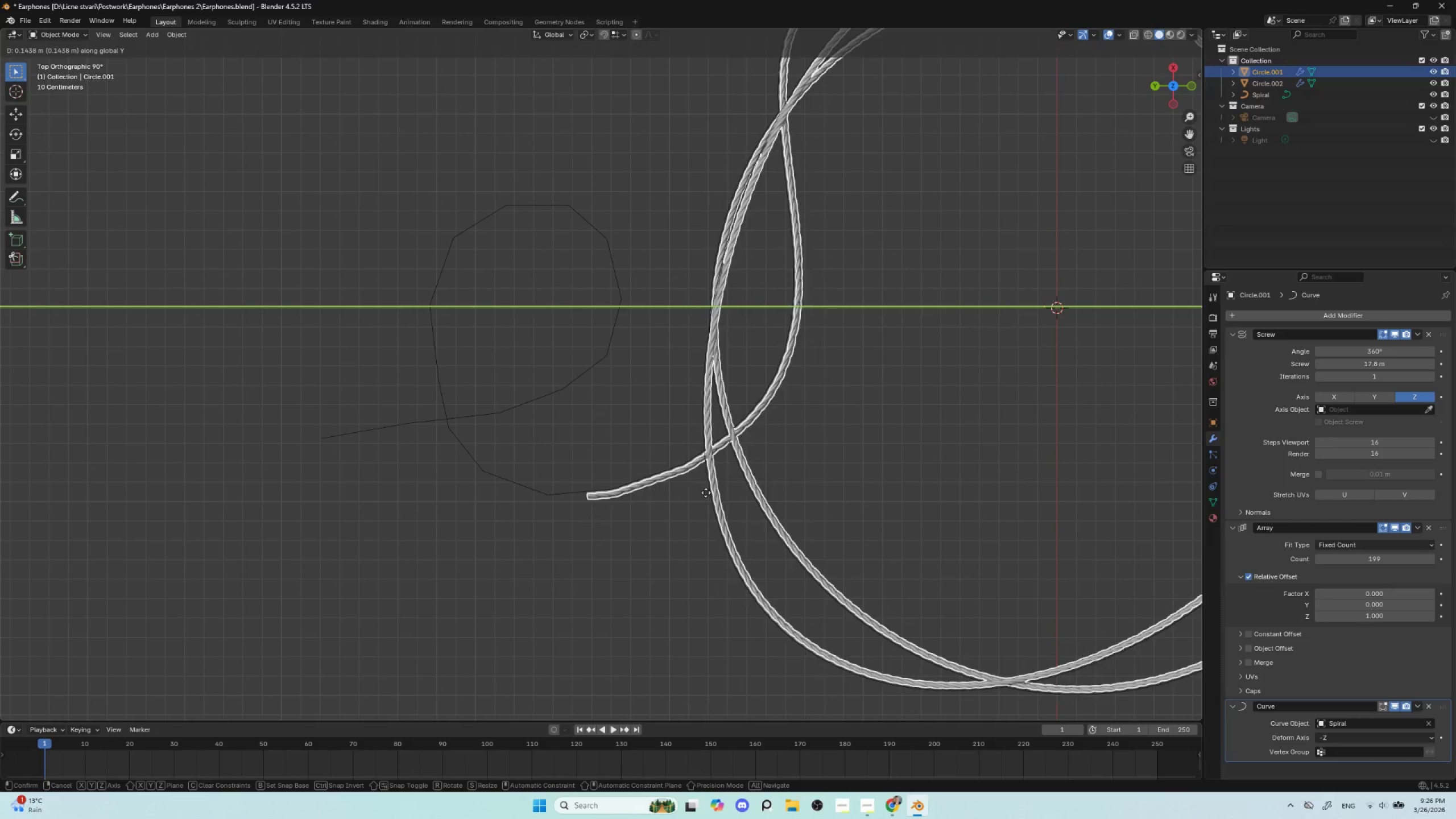 
key(Z)
 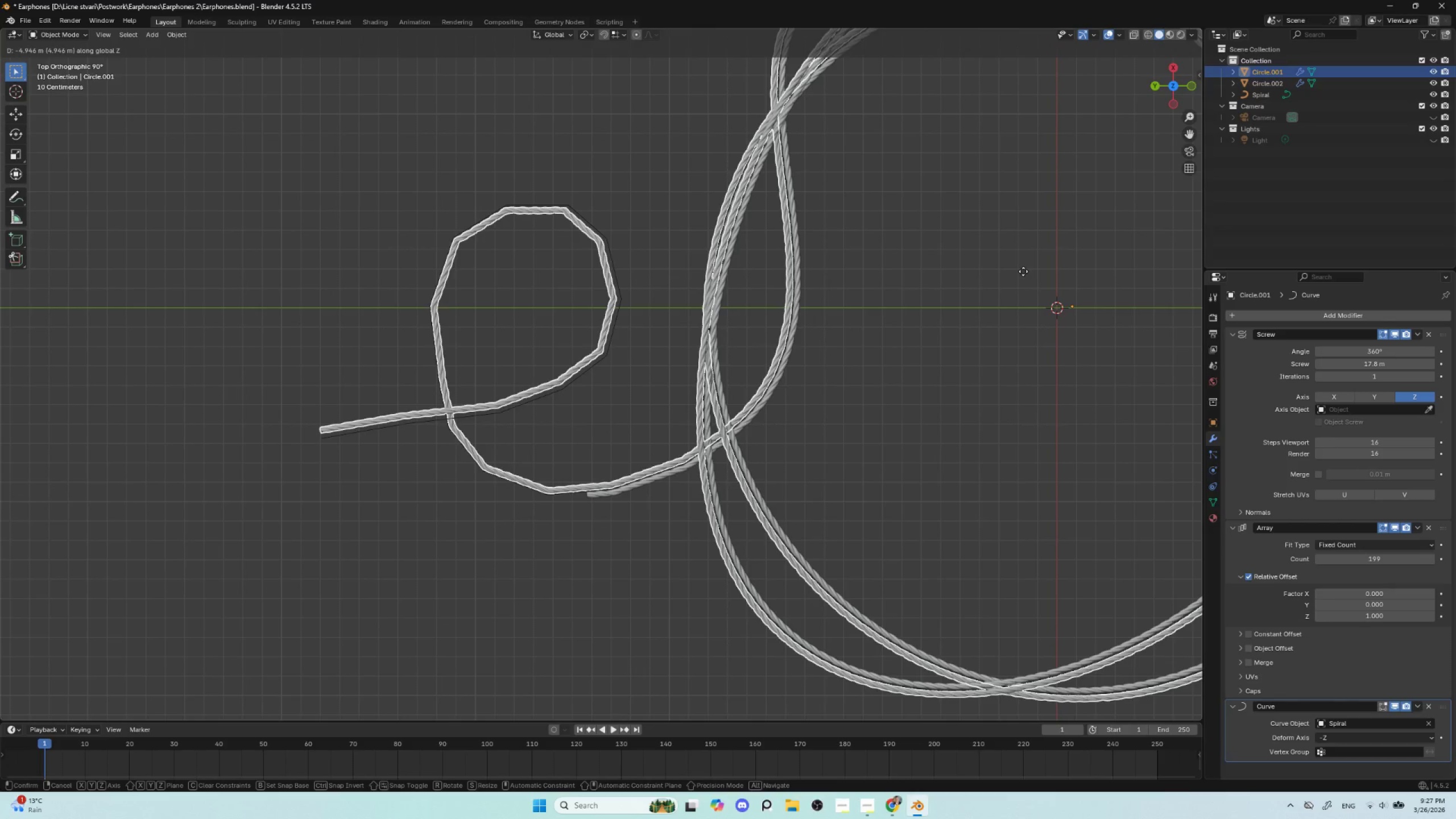 
wait(7.95)
 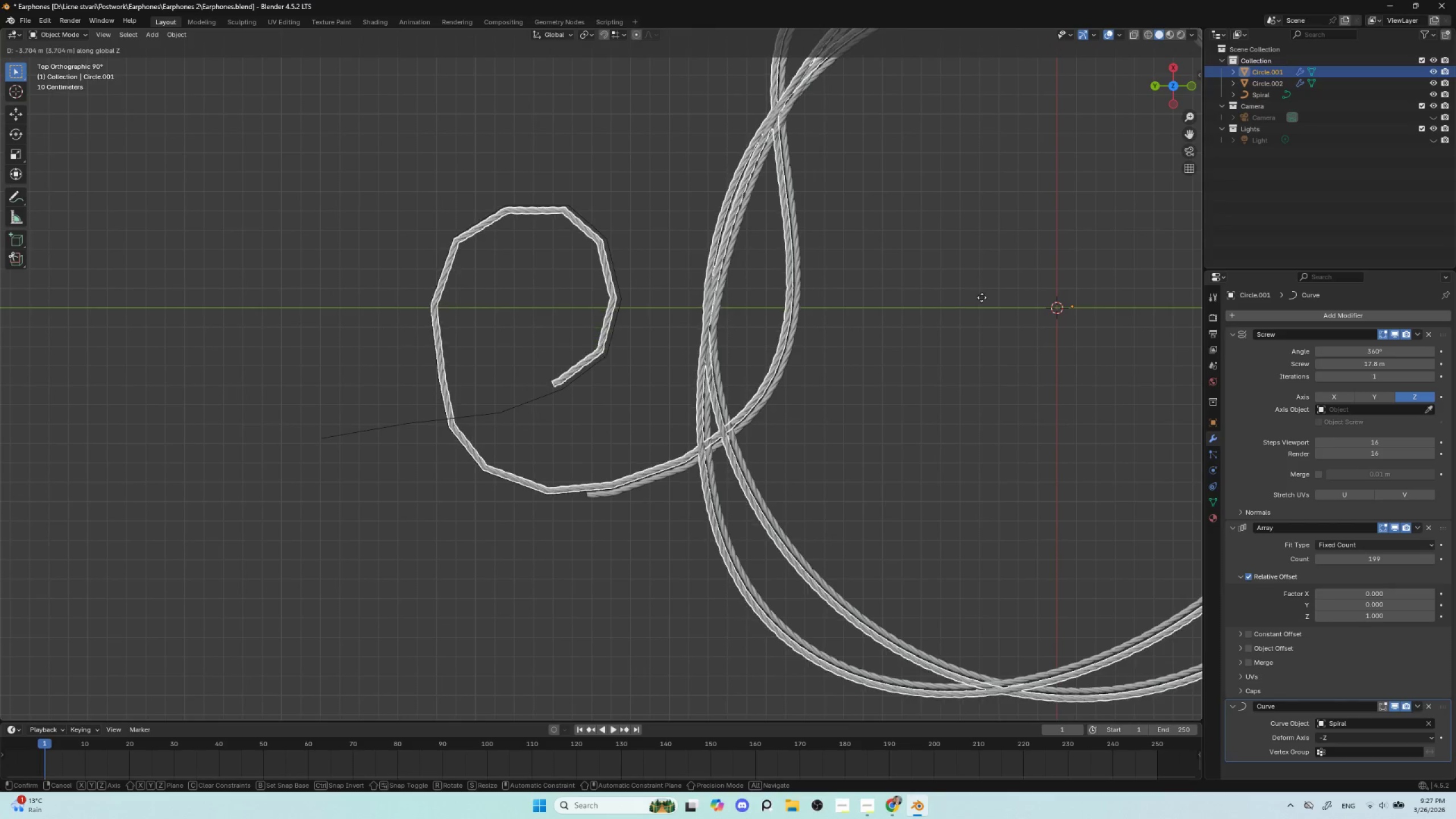 
left_click([1023, 271])
 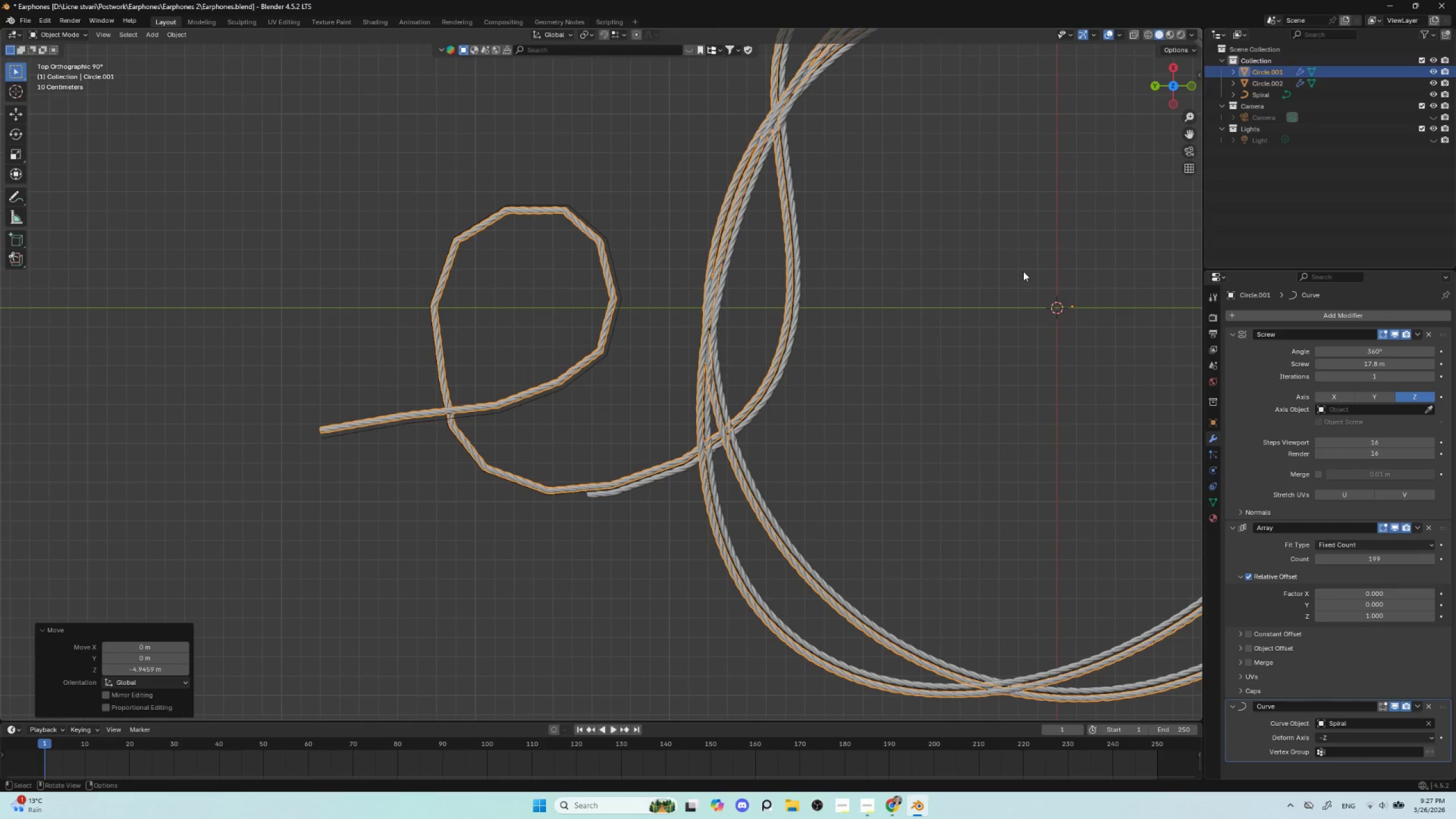 
hold_key(key=ShiftLeft, duration=0.62)
 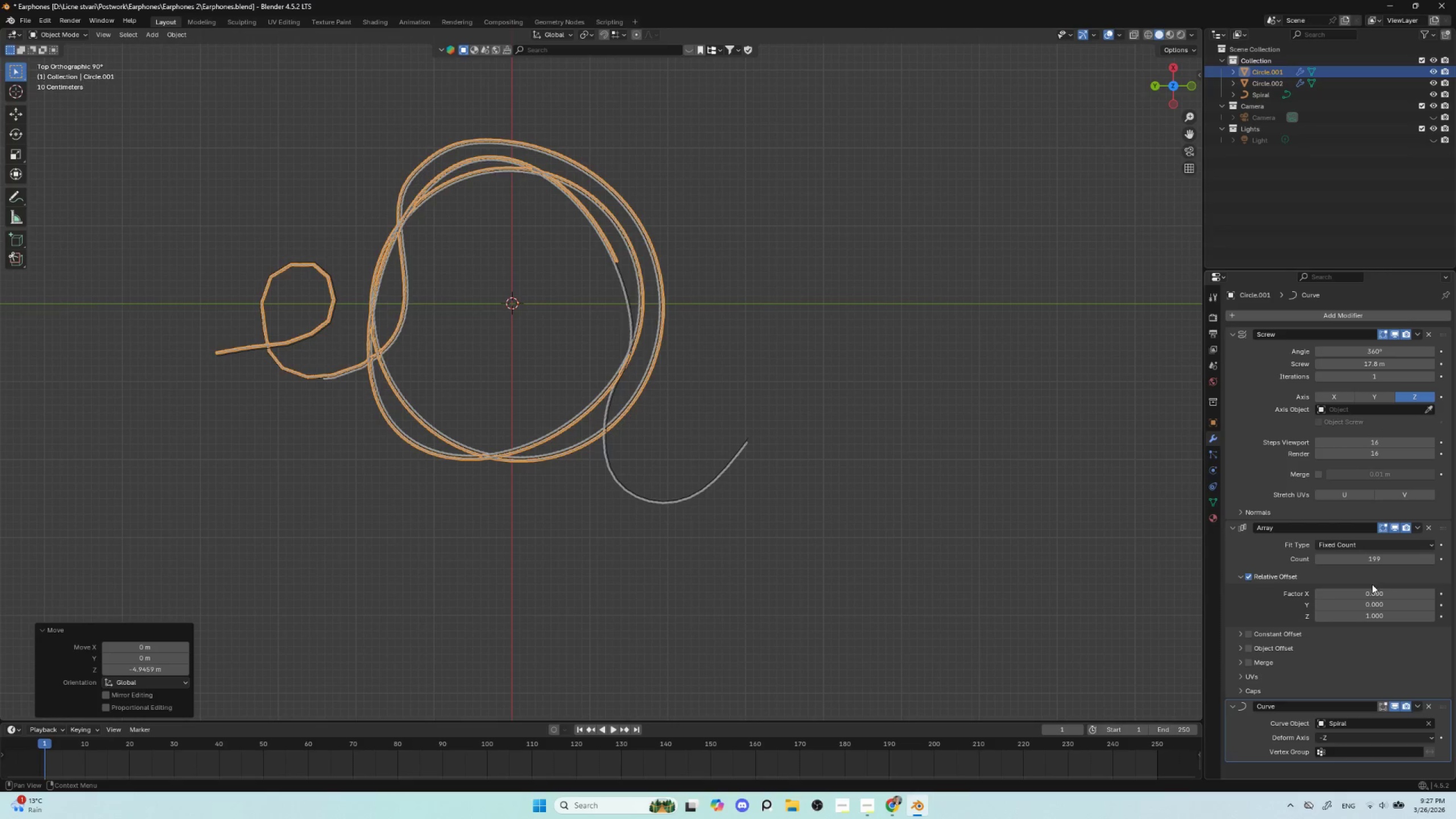 
scroll: coordinate [760, 358], scroll_direction: down, amount: 5.0
 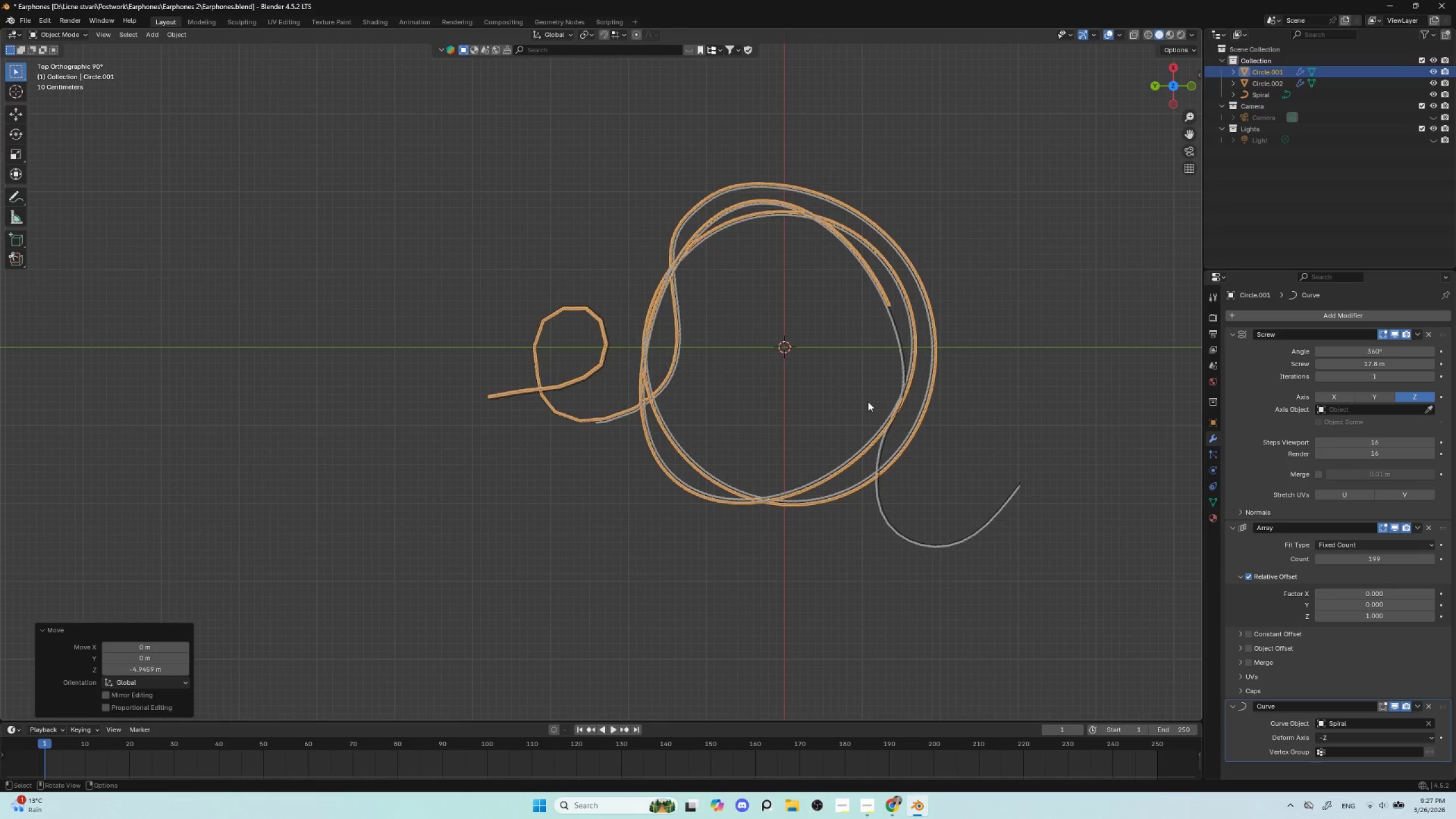 
left_click_drag(start_coordinate=[1375, 557], to_coordinate=[228, 556])
 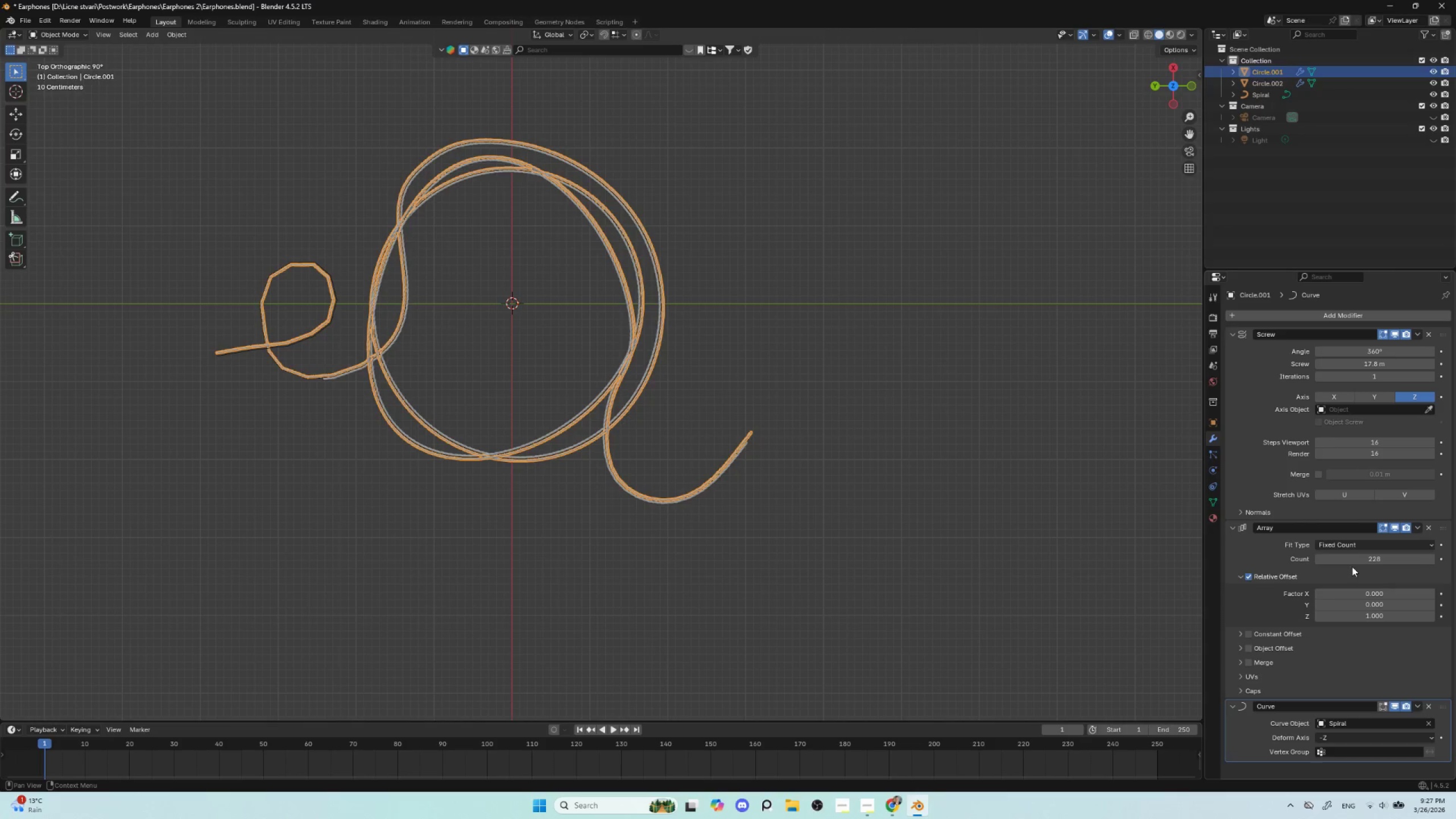 
hold_key(key=ShiftLeft, duration=1.5)
 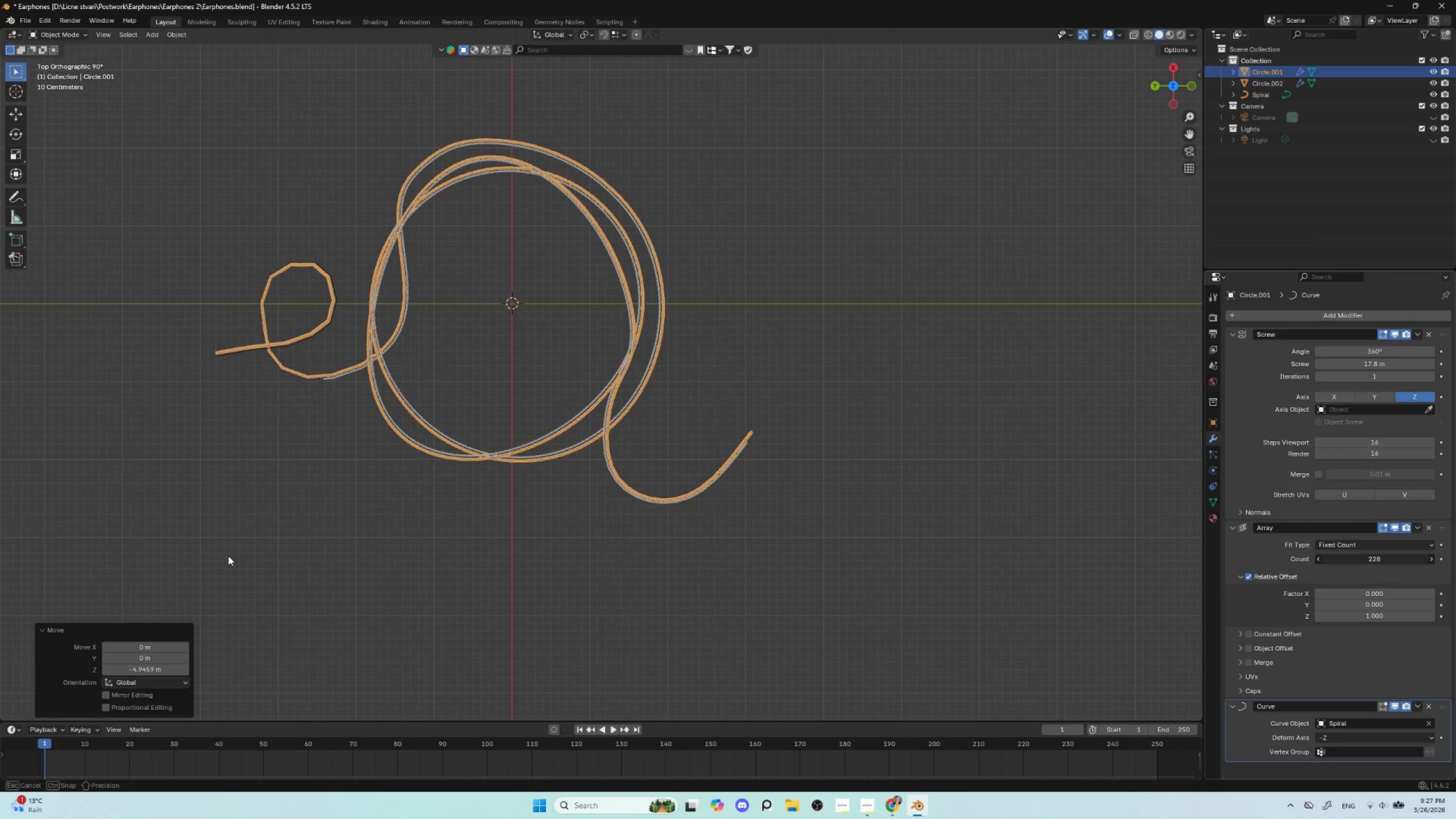 
hold_key(key=ShiftLeft, duration=1.53)
 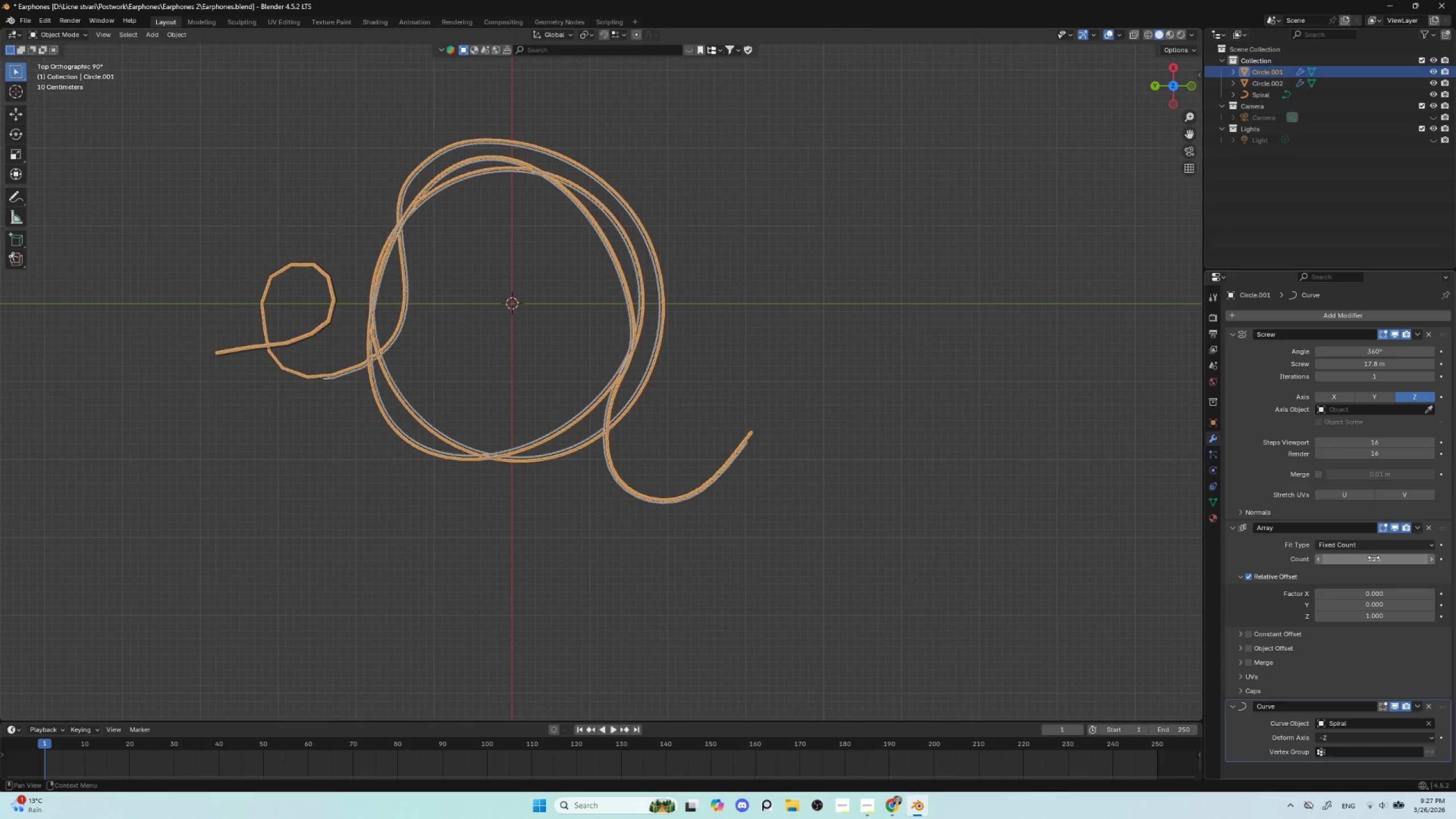 
hold_key(key=ShiftLeft, duration=0.39)
 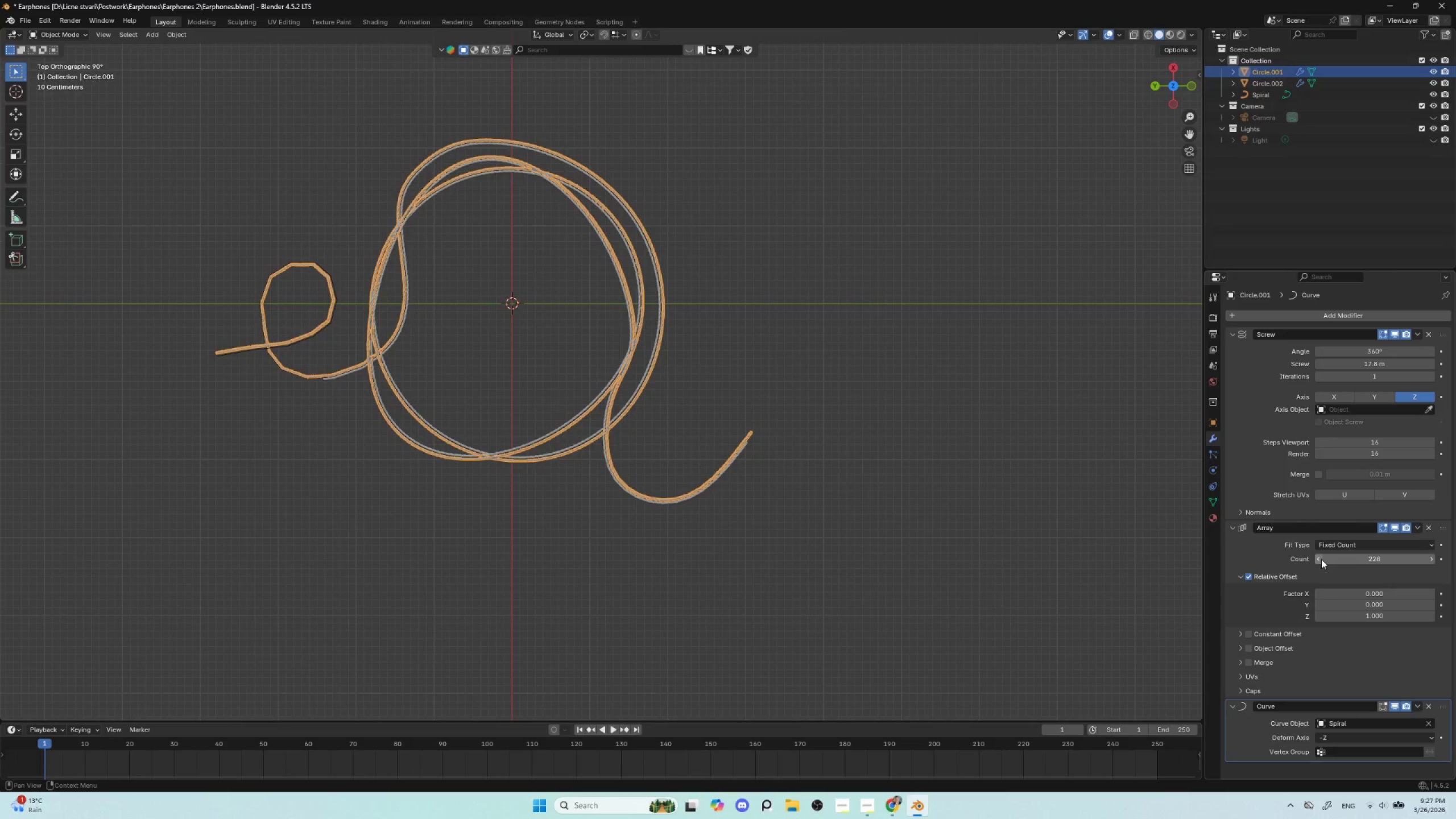 
left_click([1321, 559])
 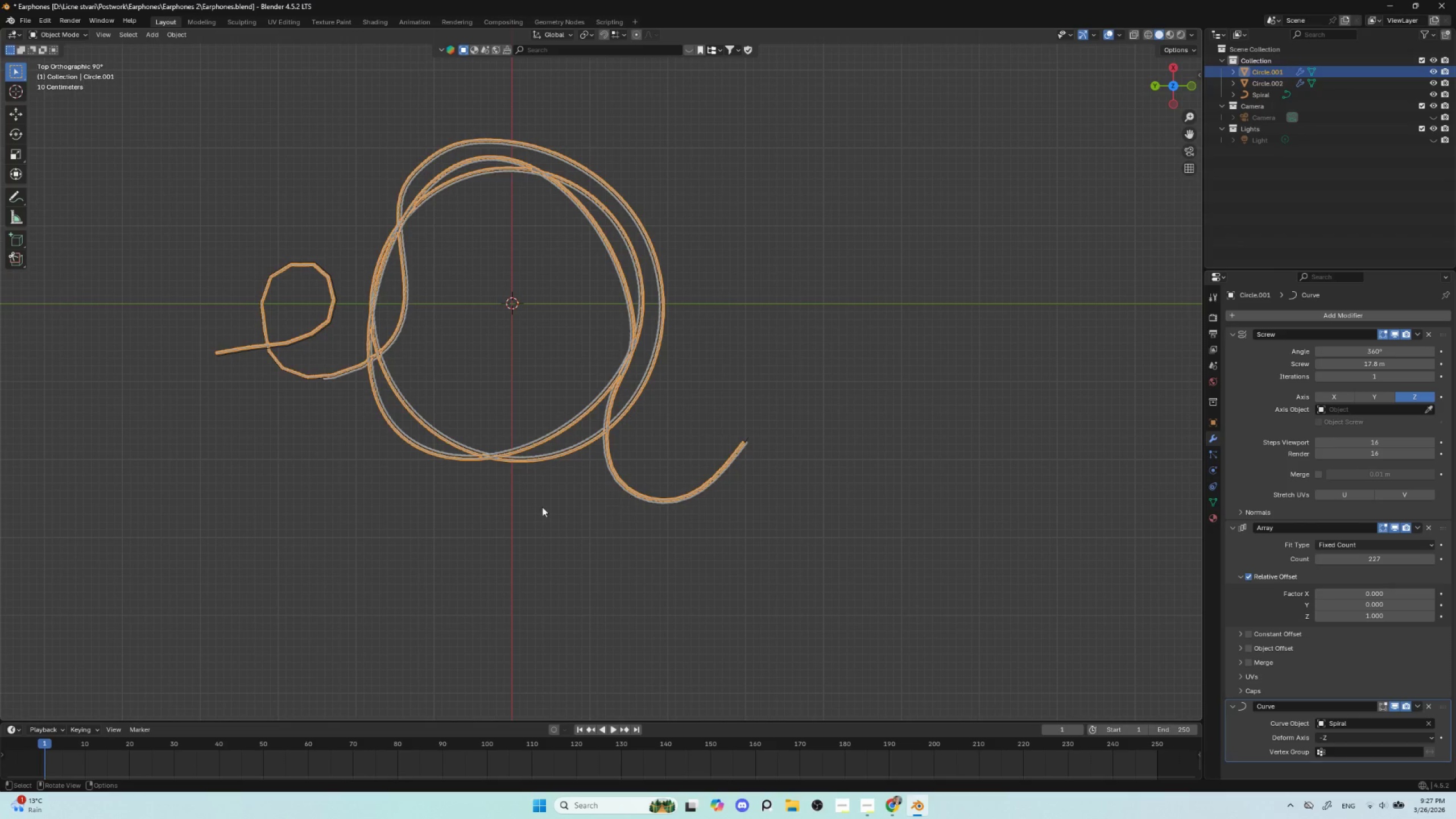 
left_click([390, 513])
 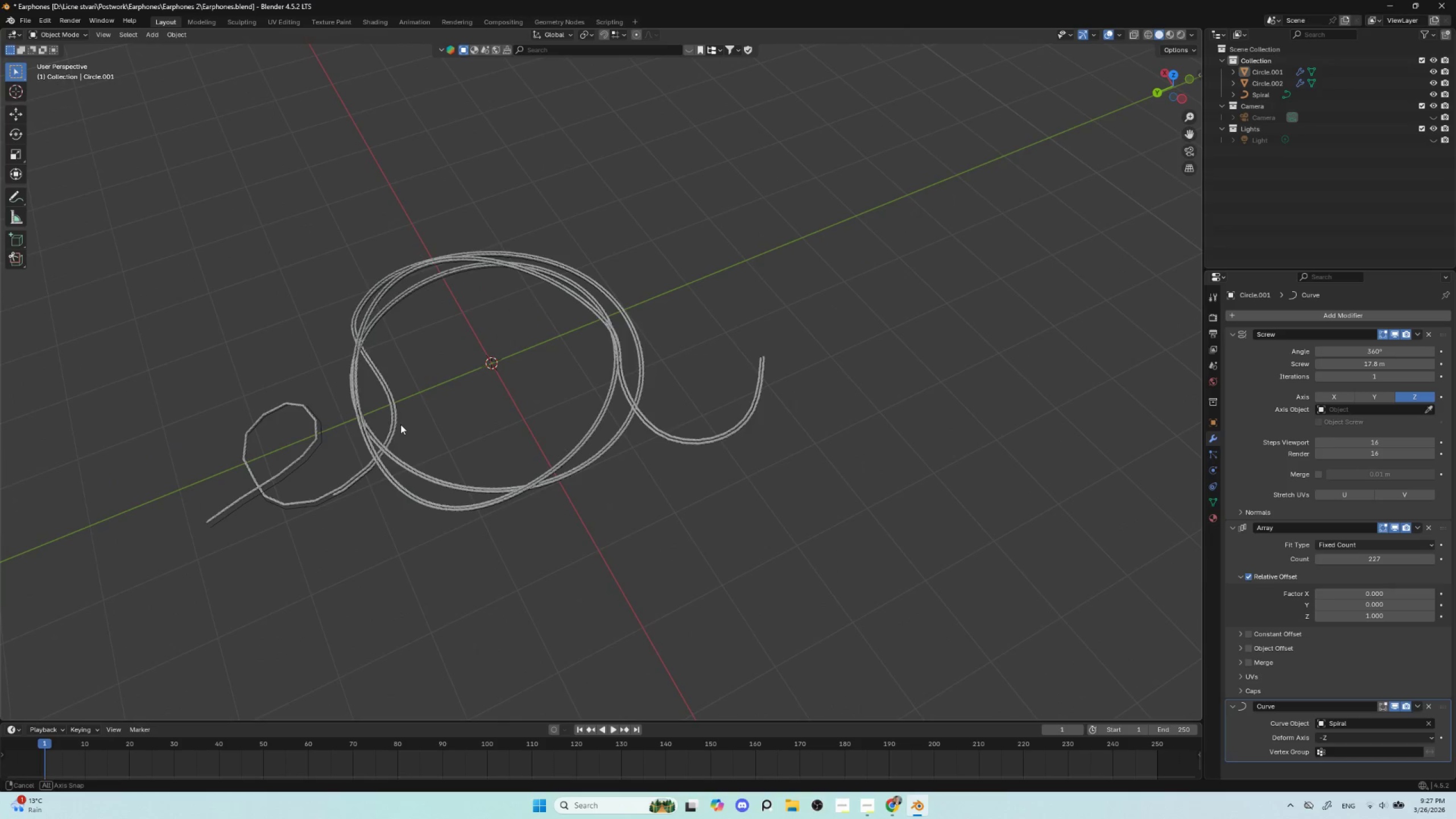 
hold_key(key=ShiftLeft, duration=0.5)
 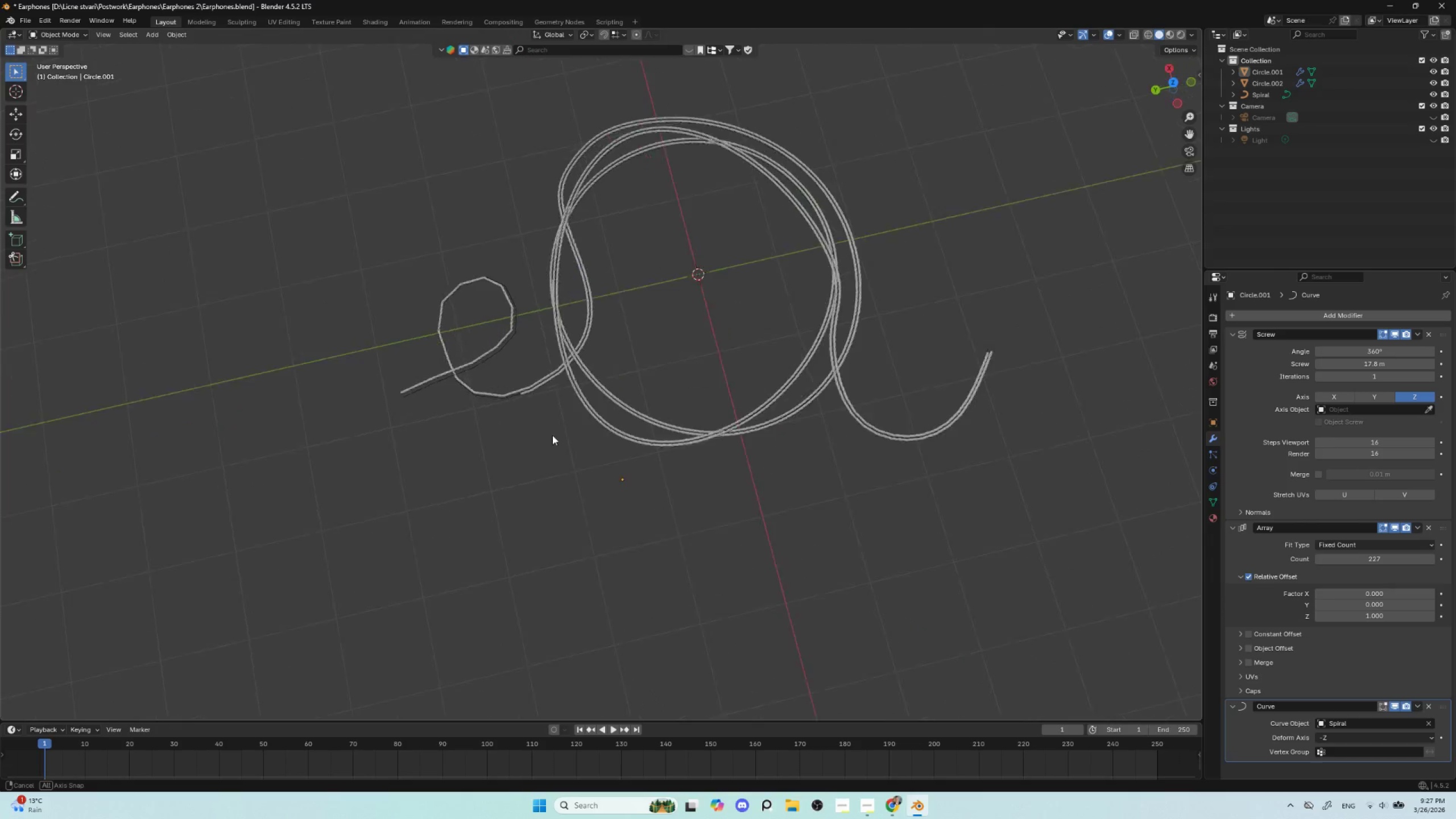 
hold_key(key=AltLeft, duration=0.36)
 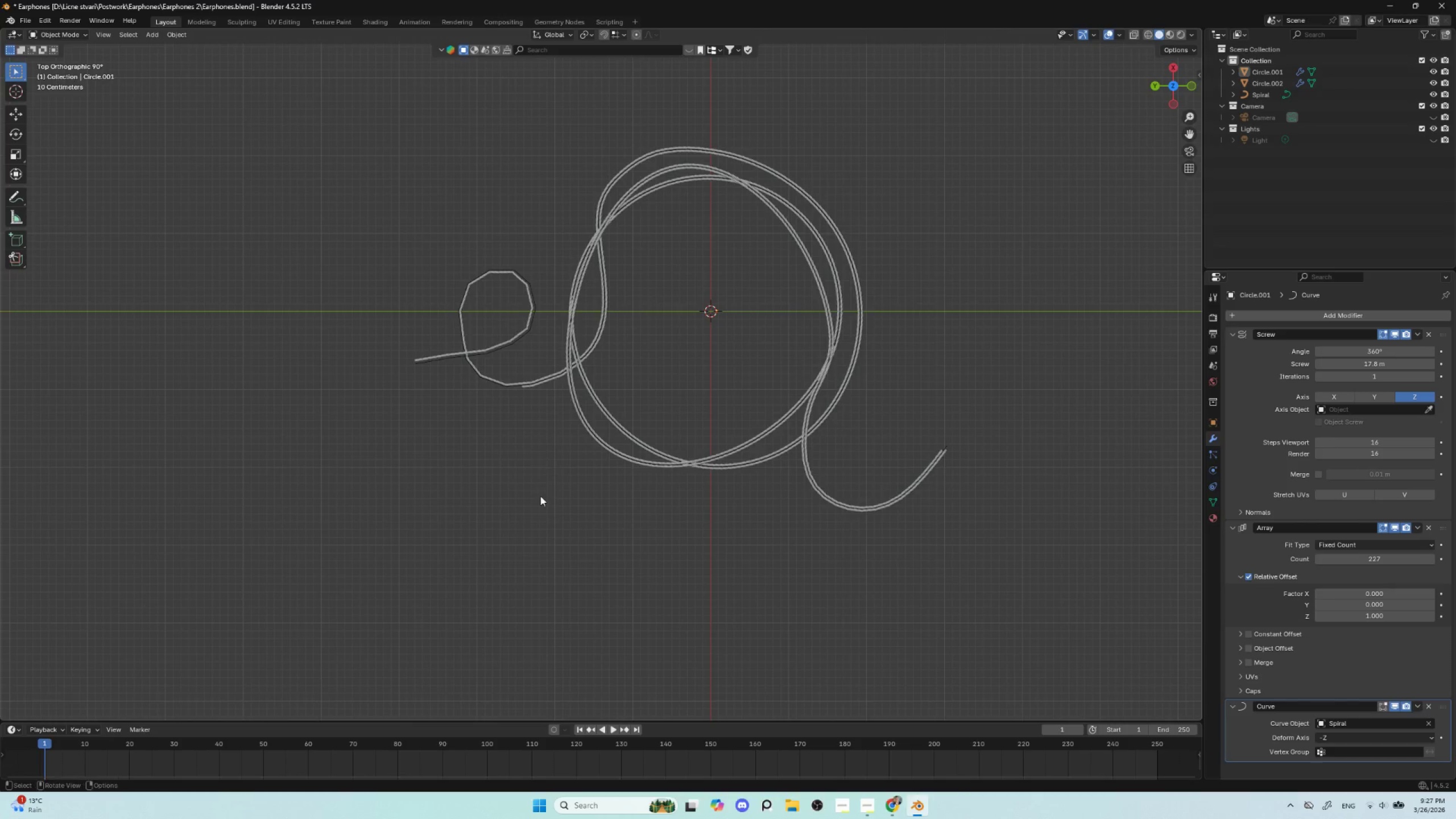 
hold_key(key=ShiftLeft, duration=0.58)
 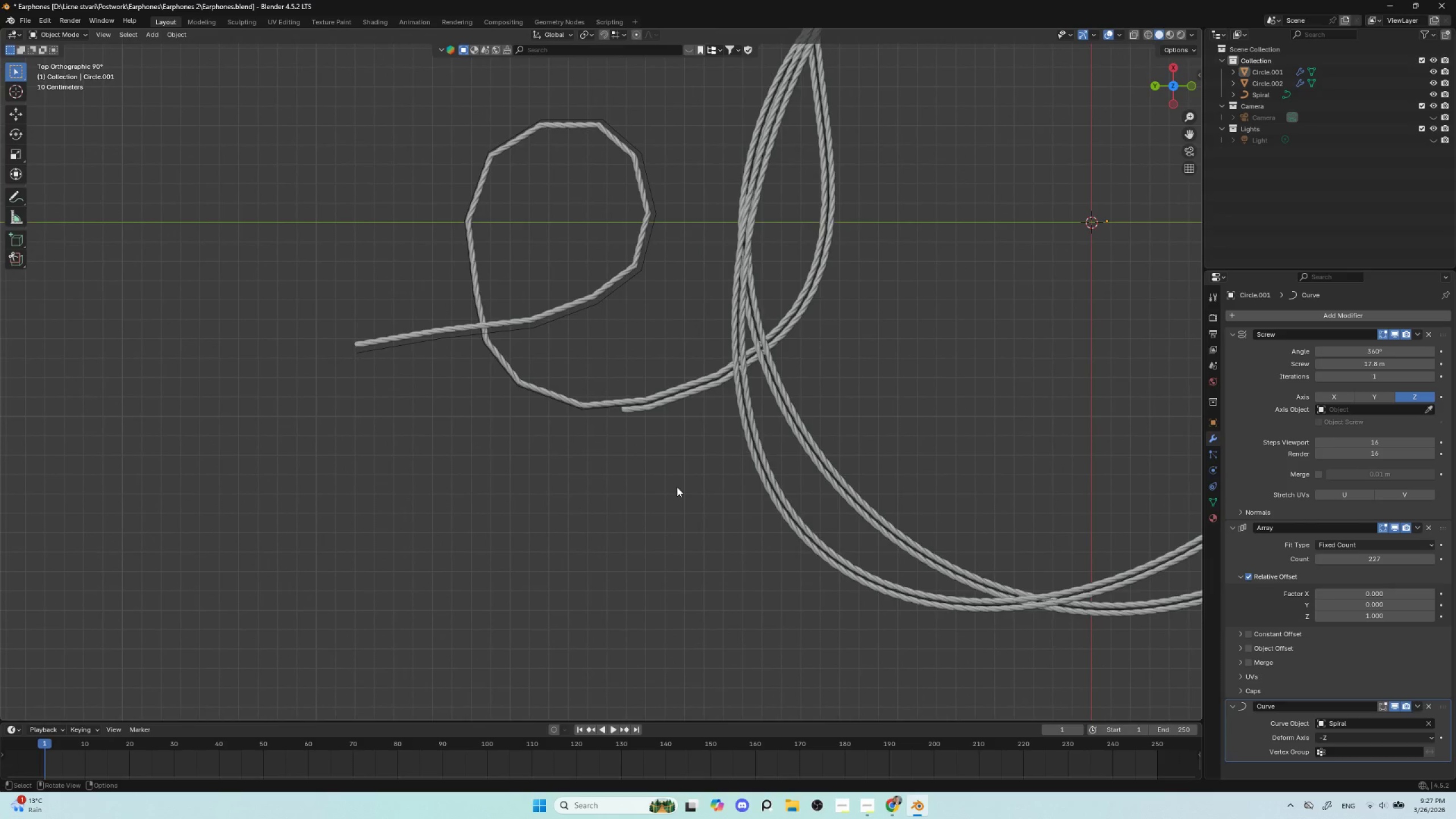 
scroll: coordinate [675, 487], scroll_direction: up, amount: 8.0
 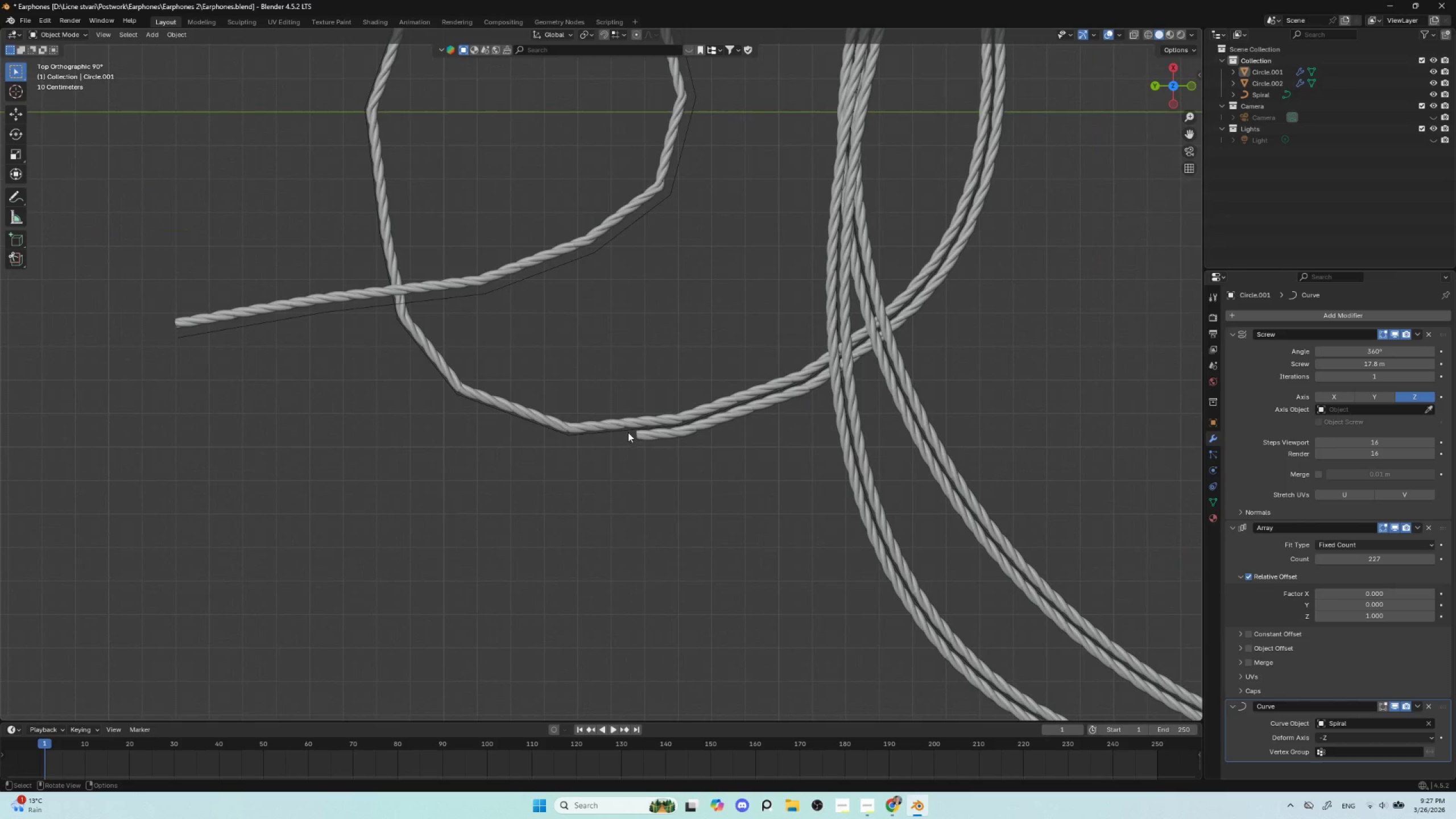 
left_click([628, 432])
 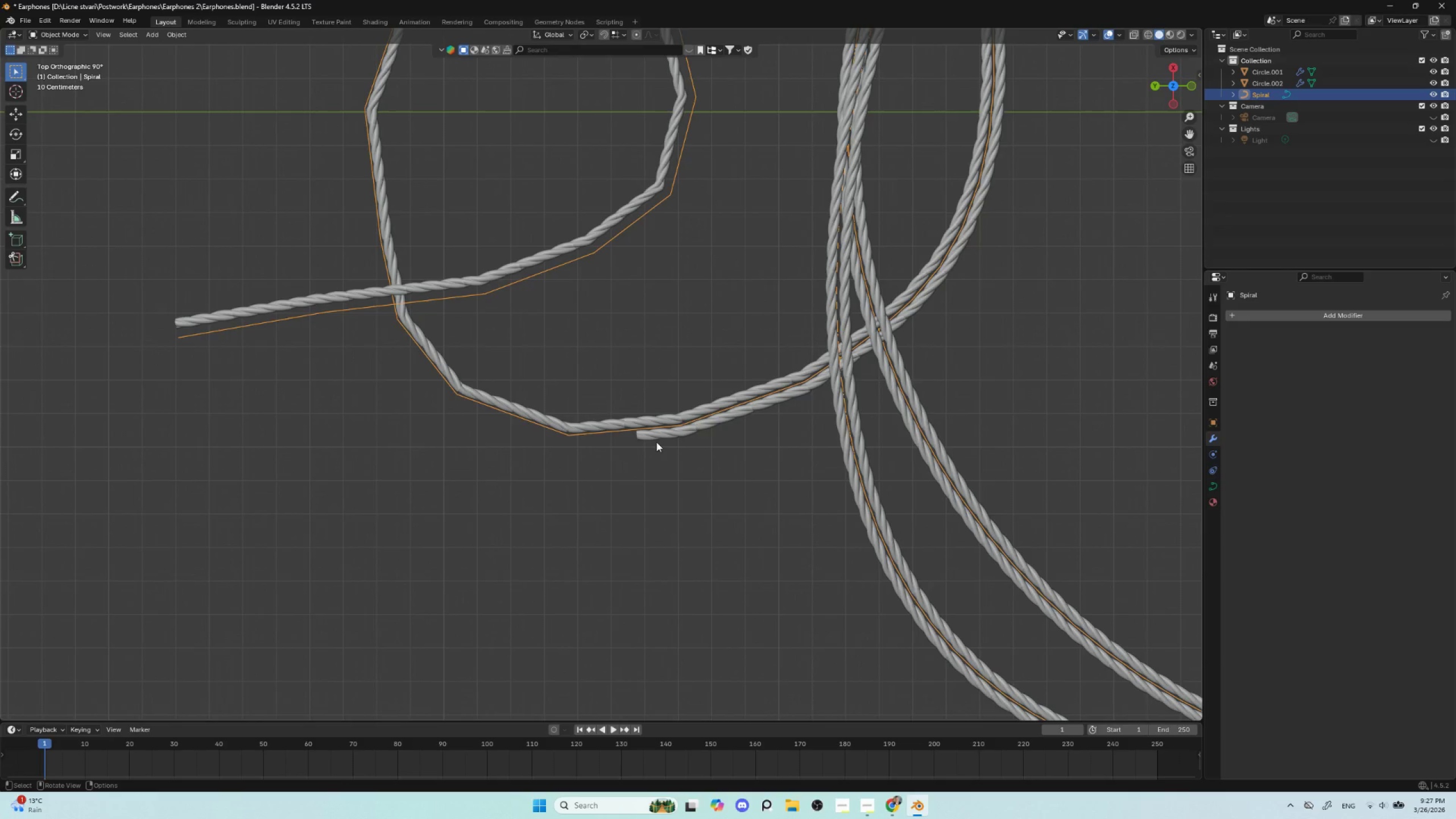 
left_click([659, 439])
 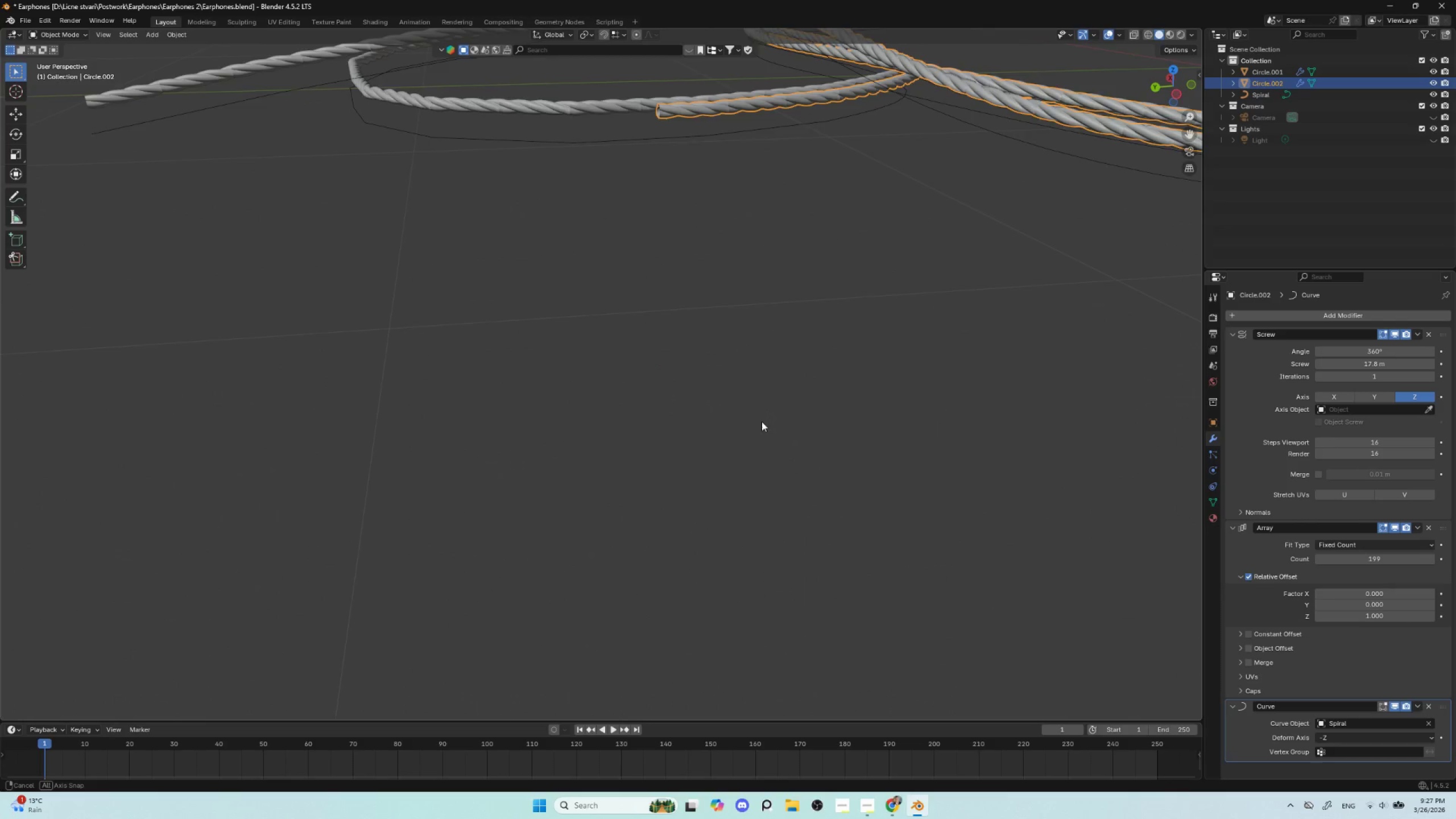 
left_click([558, 174])
 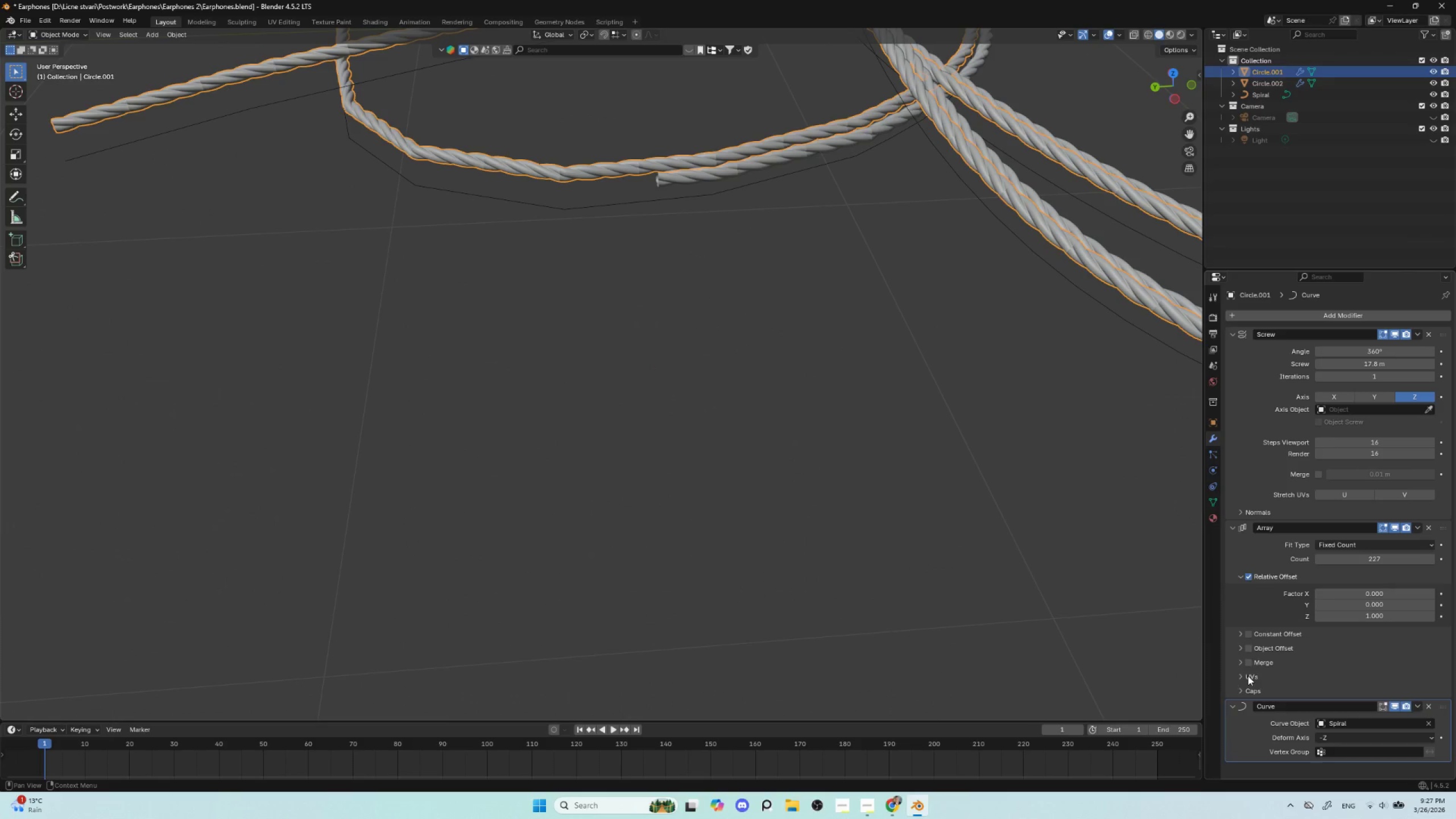 
left_click([1252, 661])
 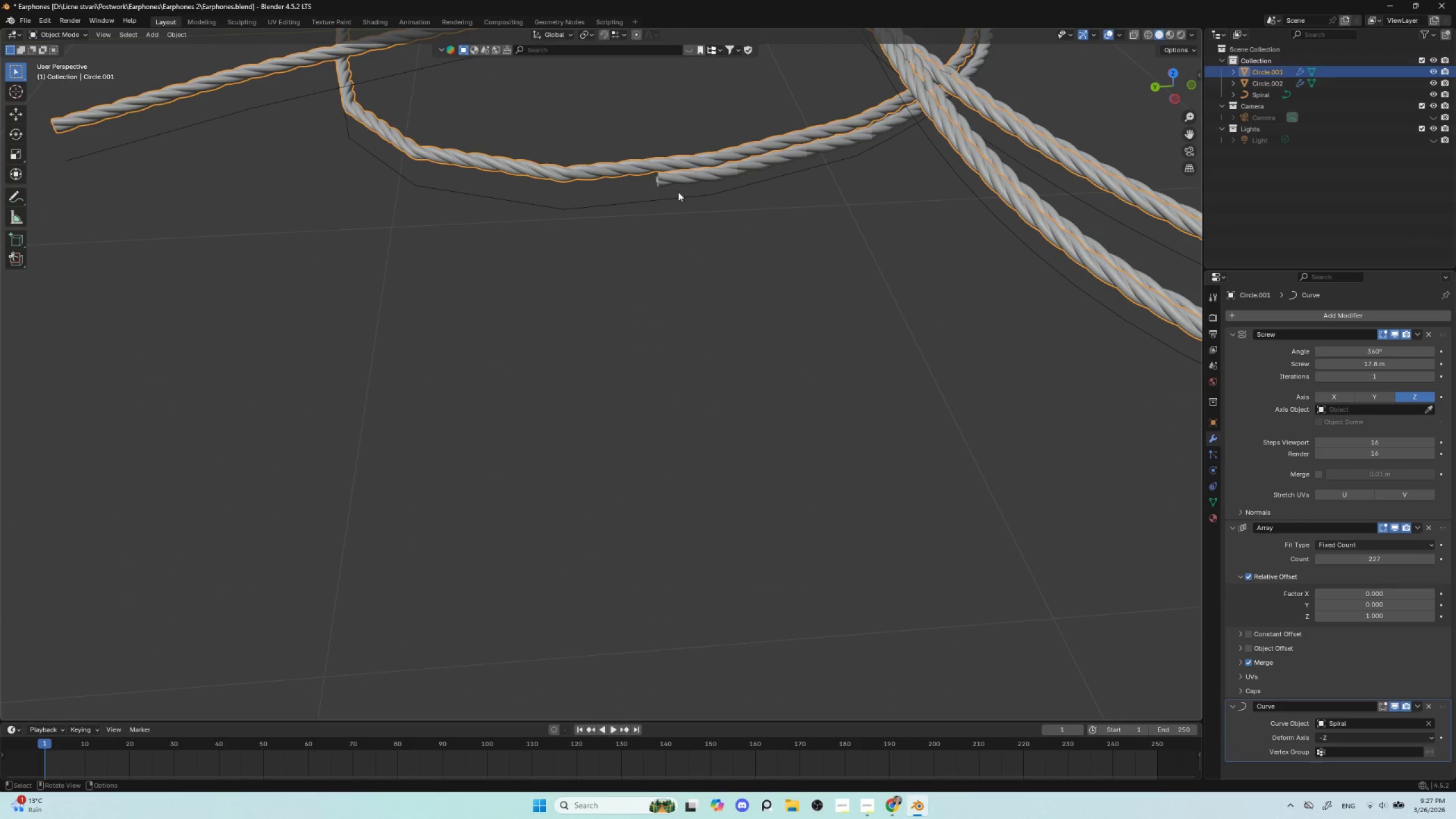 
left_click([668, 175])
 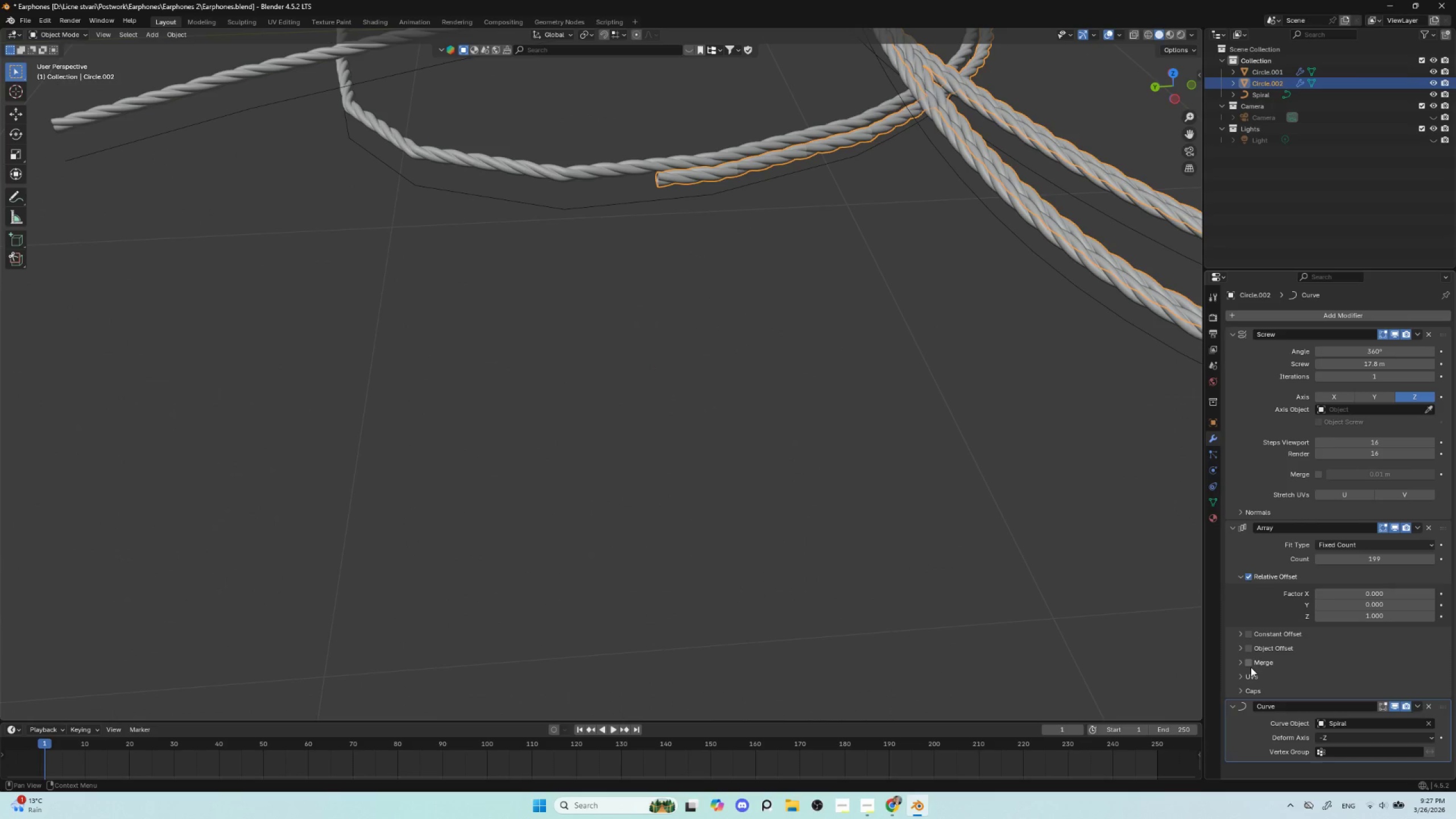 
left_click([1249, 663])
 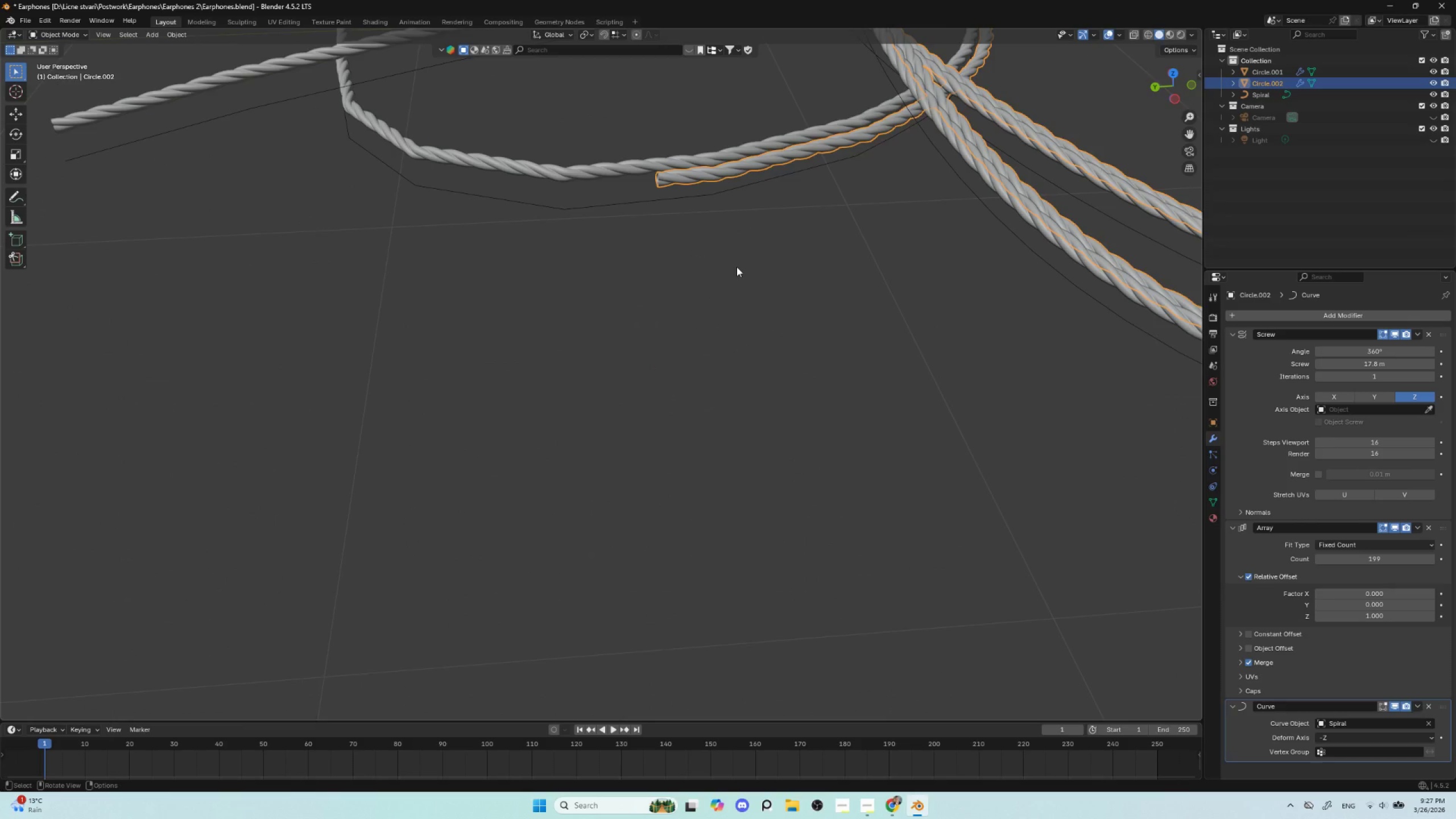 
hold_key(key=AltLeft, duration=0.44)
 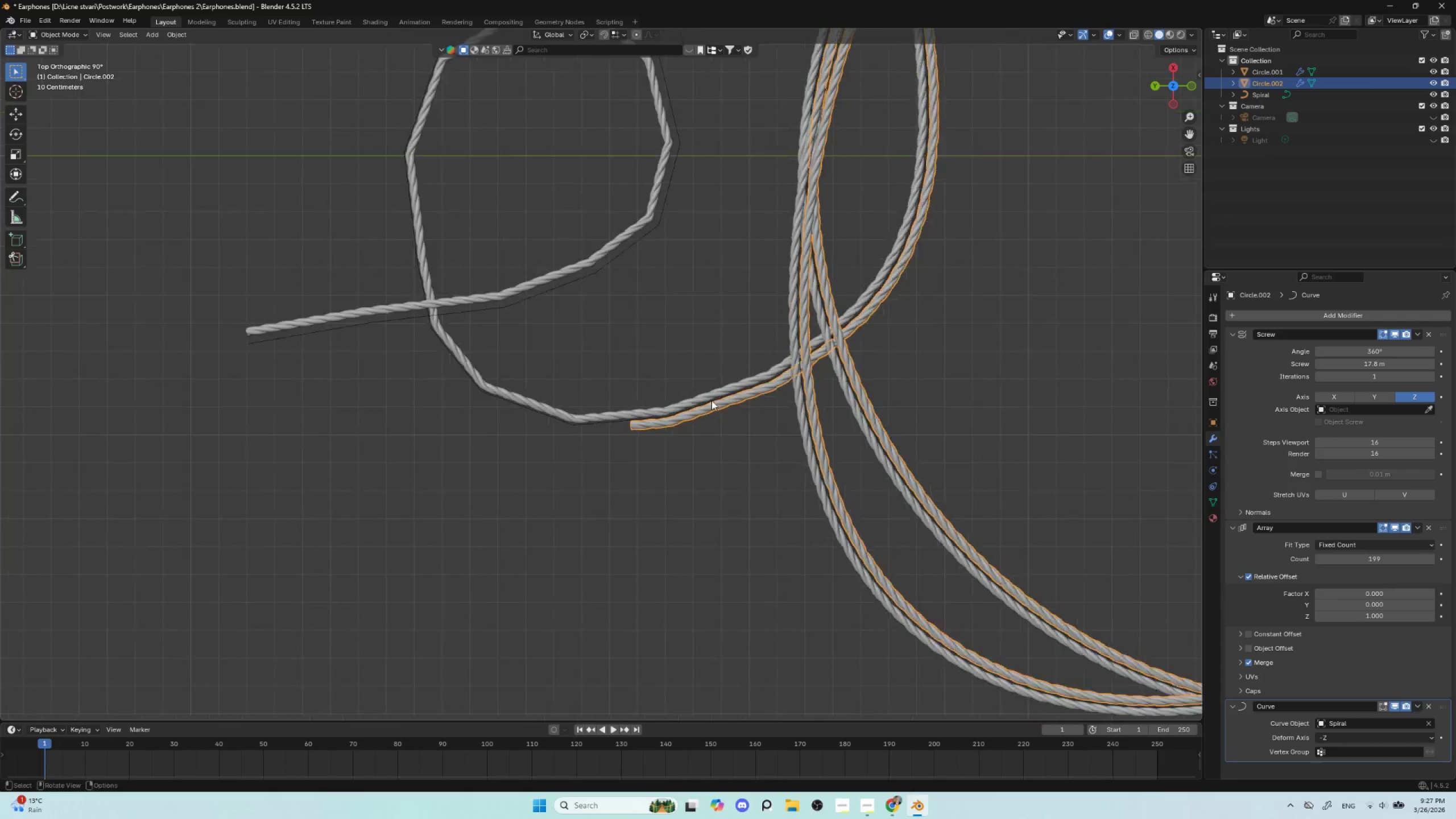 
hold_key(key=ShiftLeft, duration=0.61)
 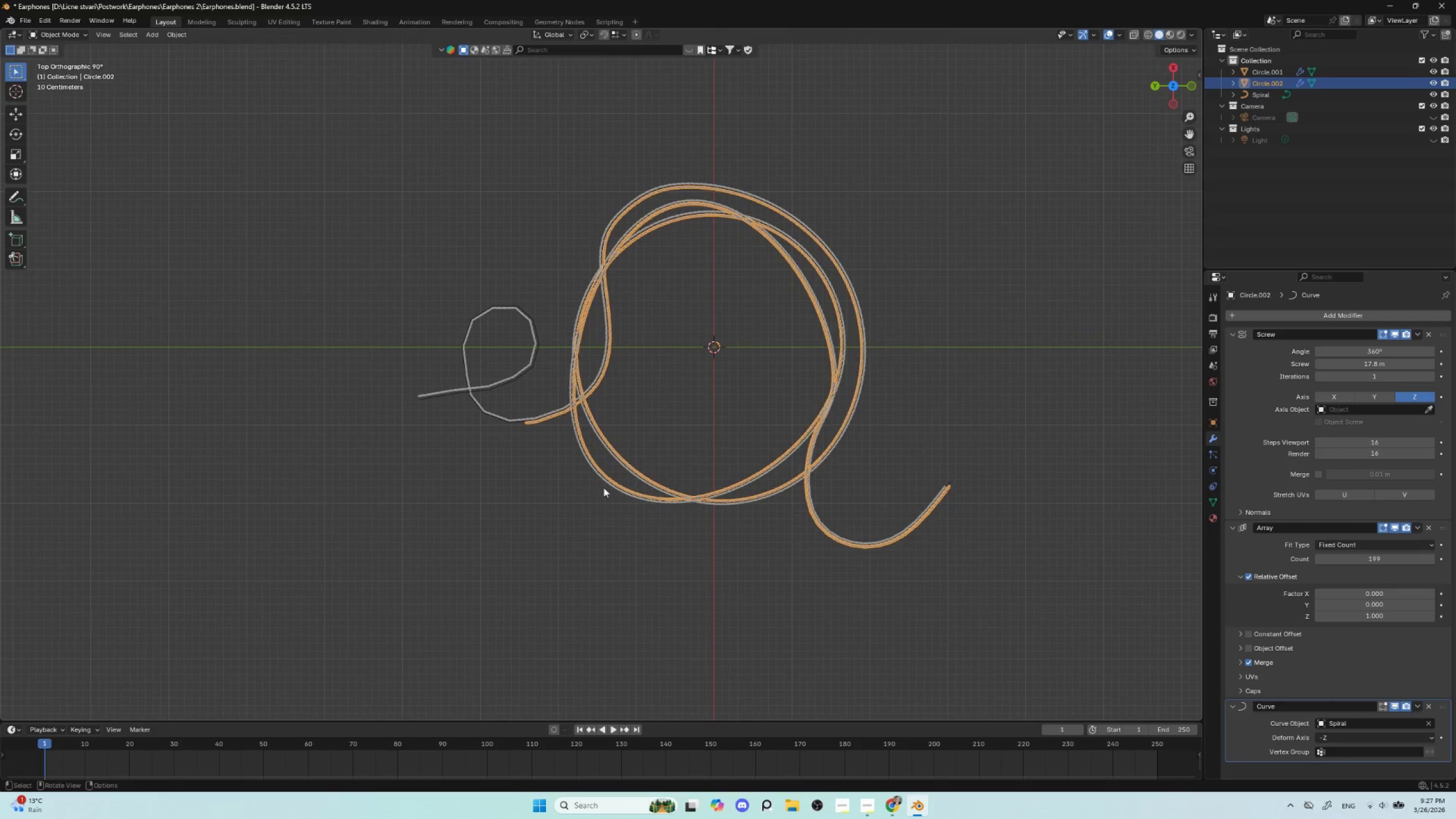 
scroll: coordinate [710, 405], scroll_direction: down, amount: 4.0
 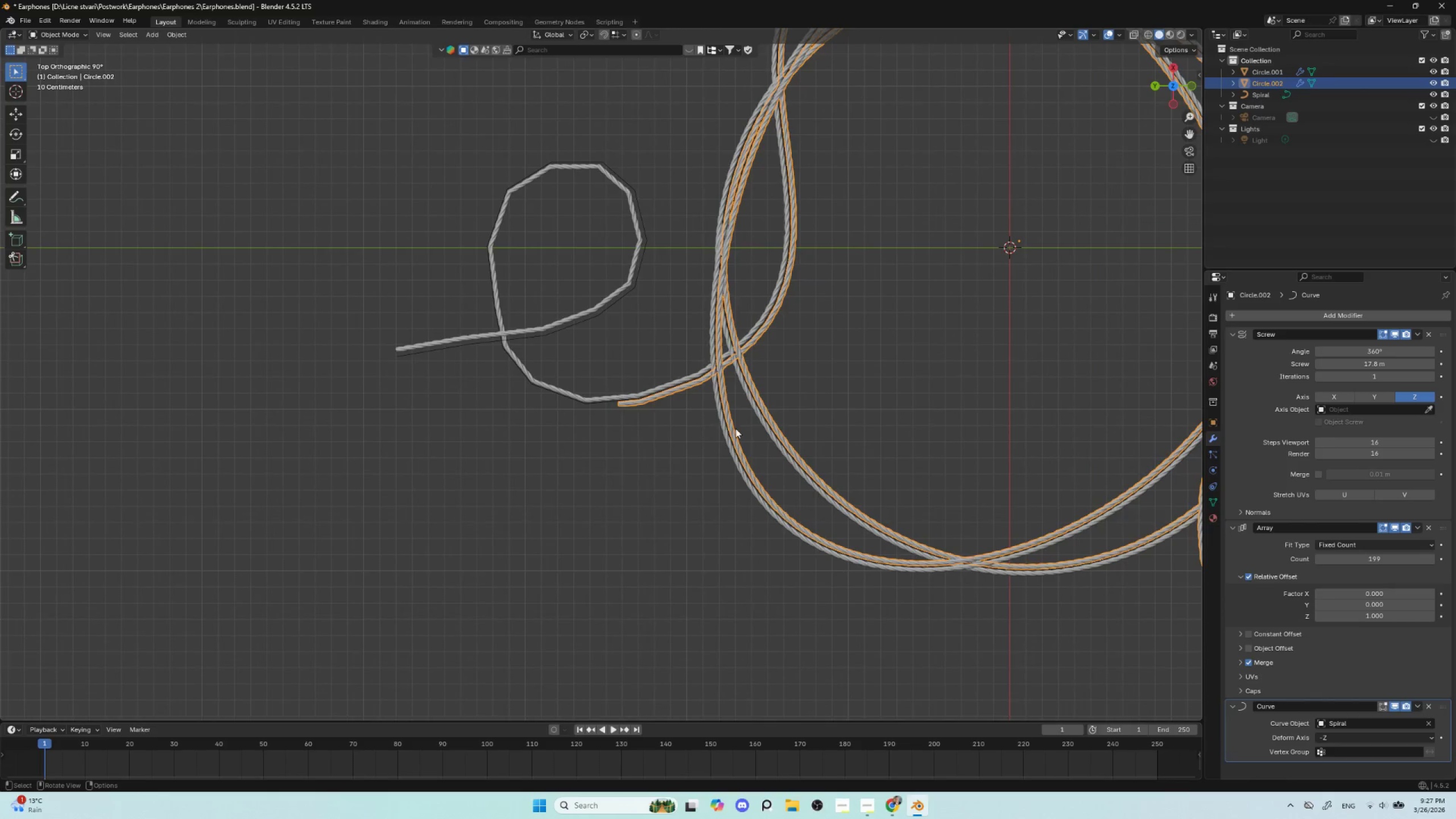 
hold_key(key=ShiftLeft, duration=8.0)
scroll: coordinate [599, 501], scroll_direction: down, amount: 4.0
 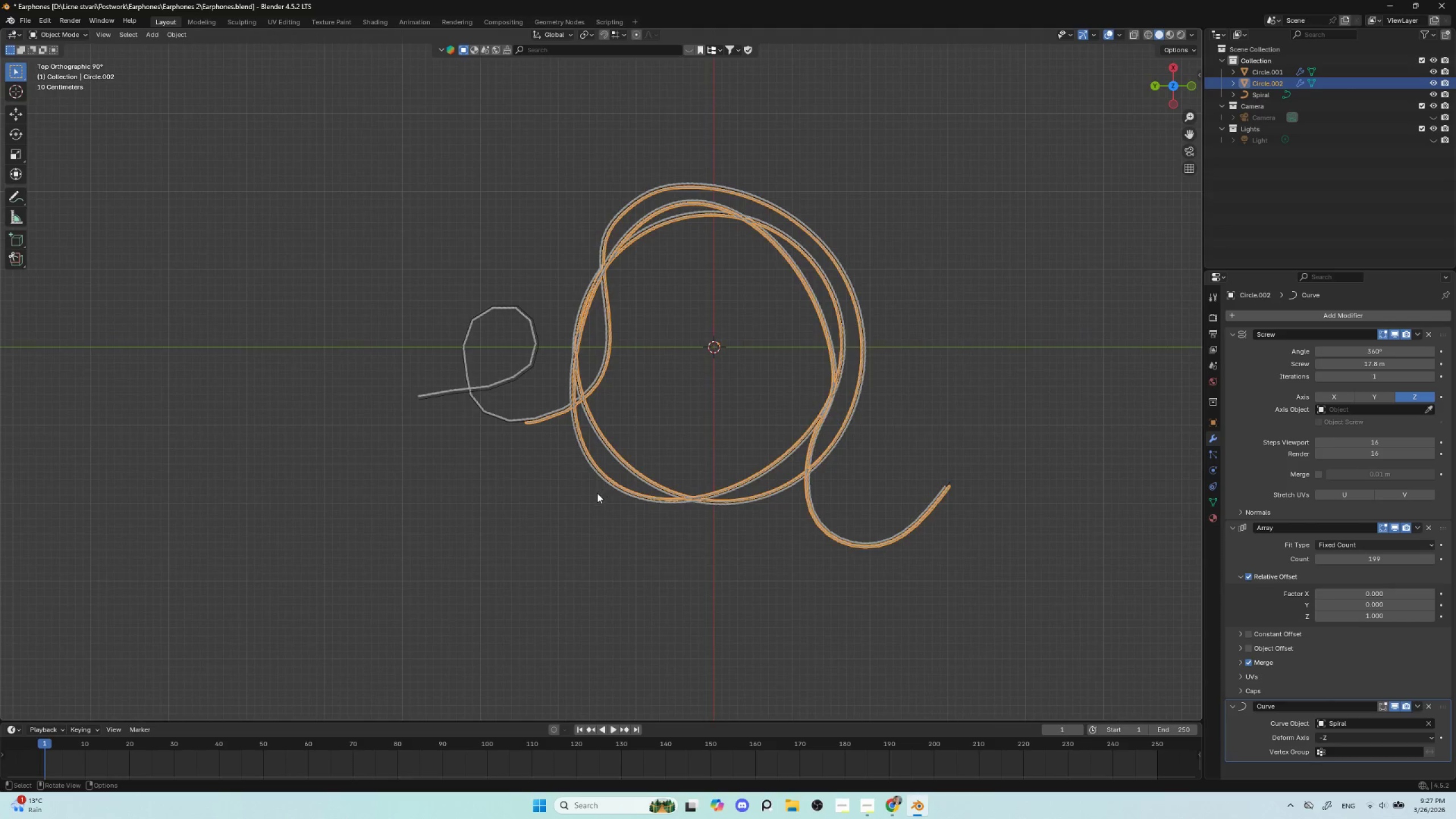 
scroll: coordinate [499, 453], scroll_direction: up, amount: 6.0
 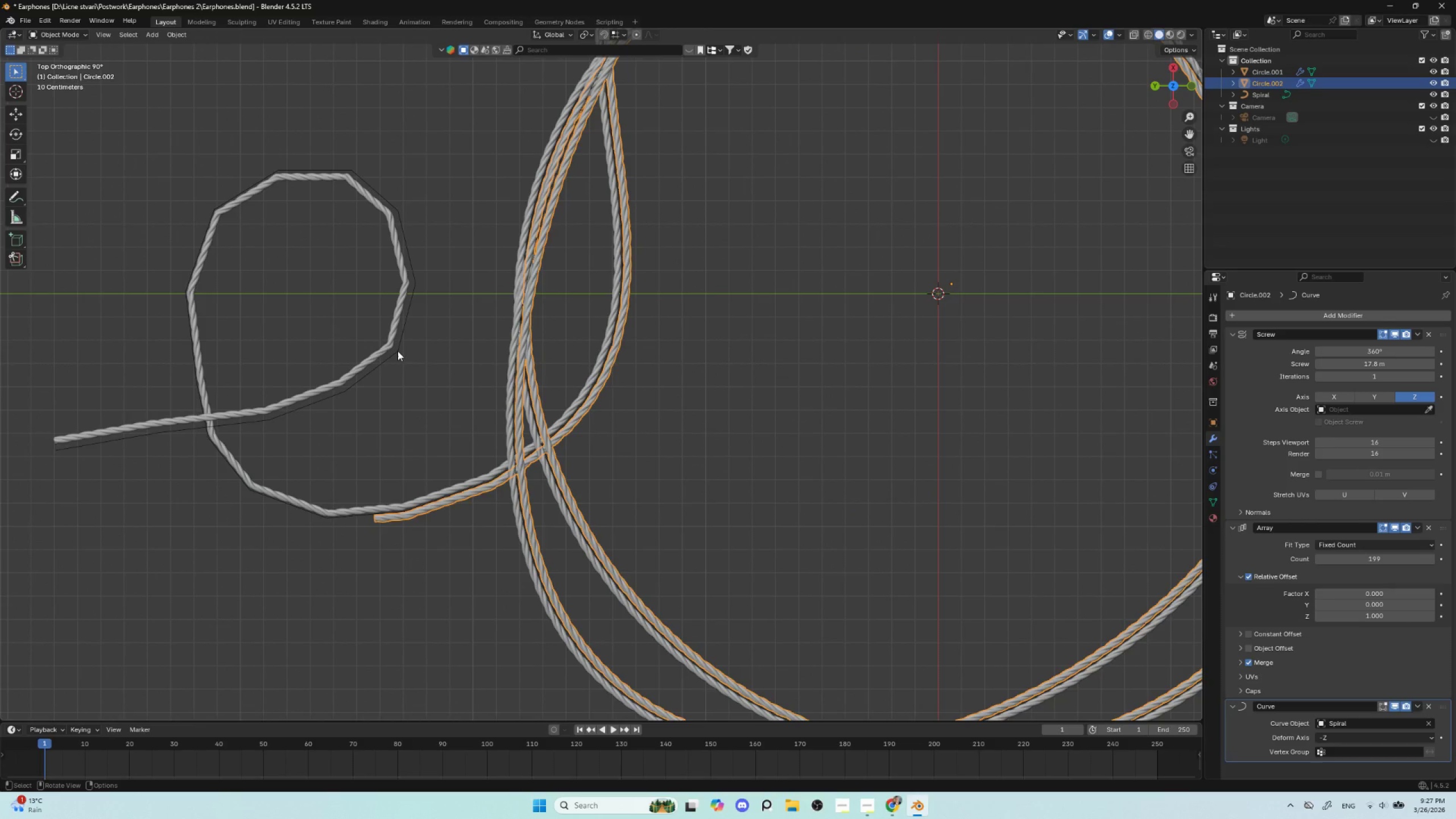 
left_click([398, 351])
 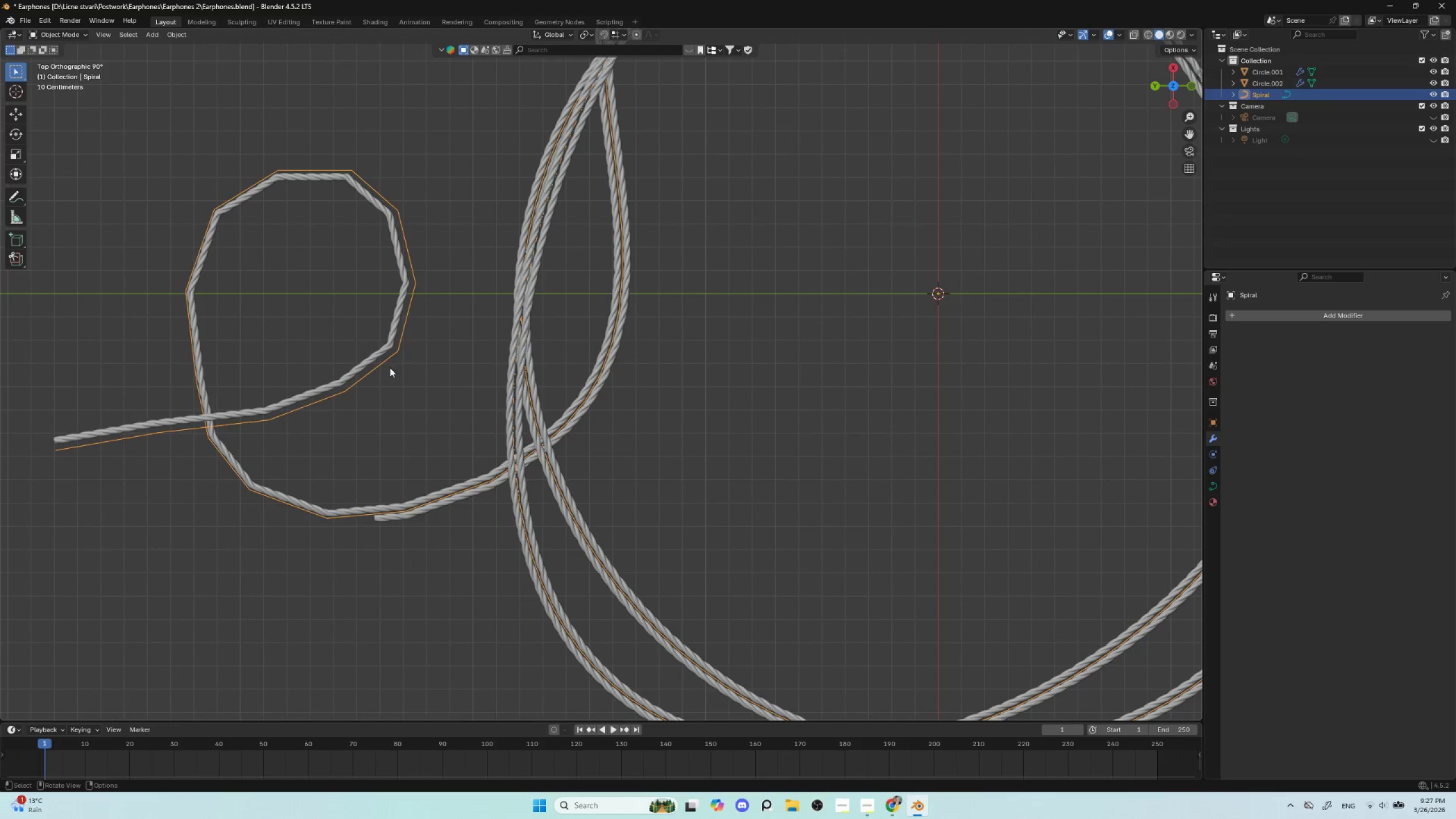 
key(Tab)
 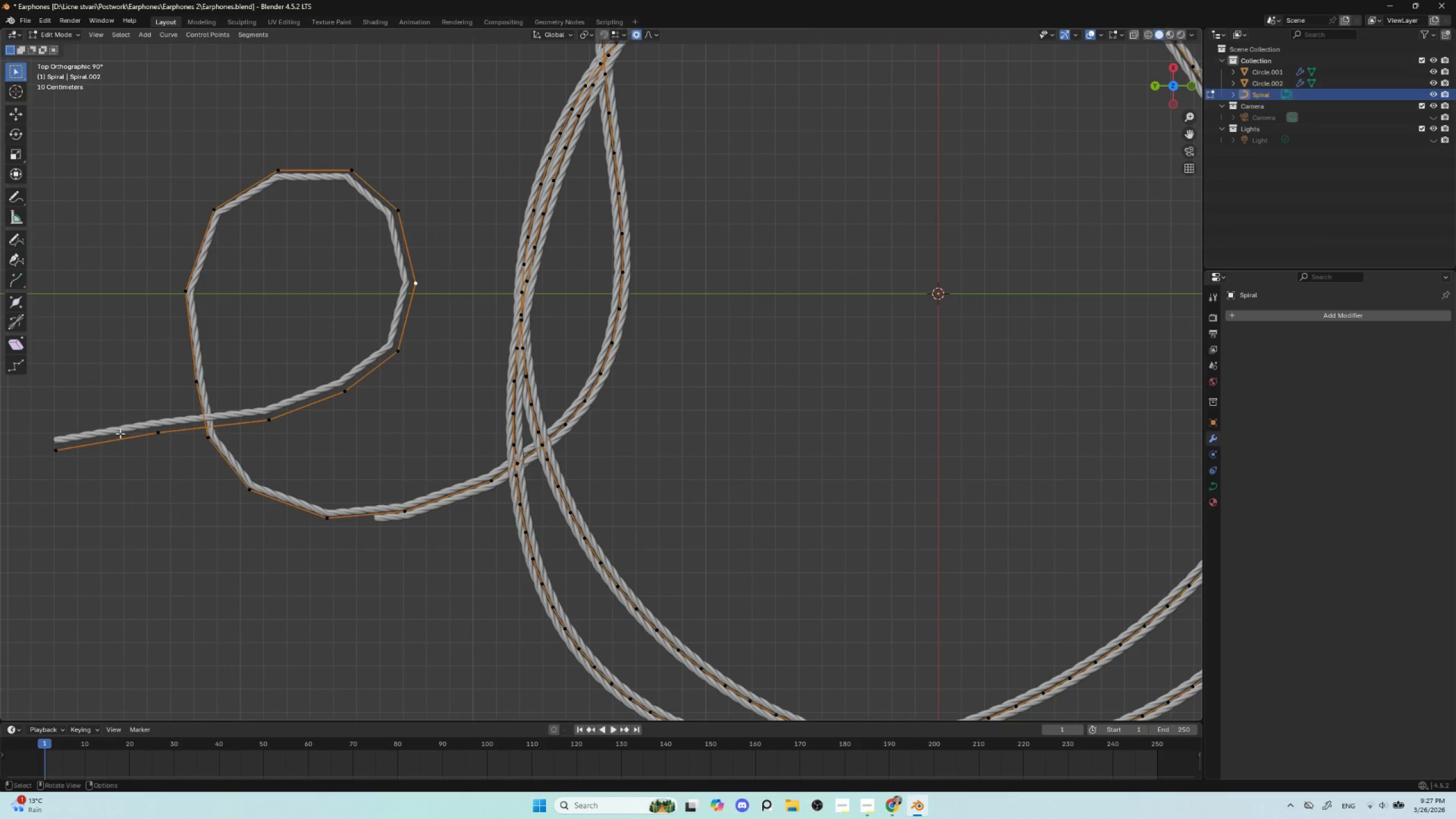 
key(Tab)
 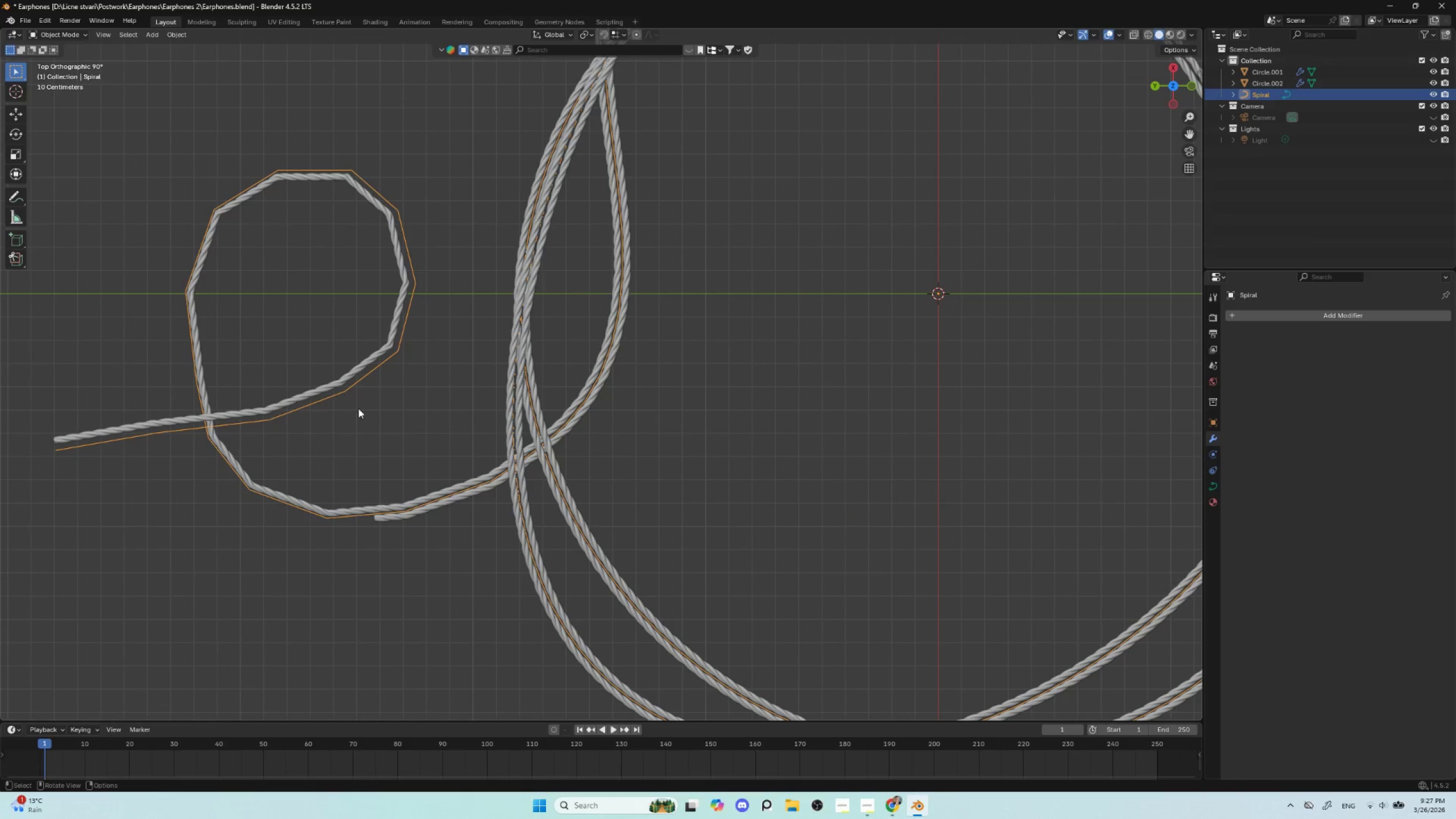 
hold_key(key=ShiftLeft, duration=0.75)
 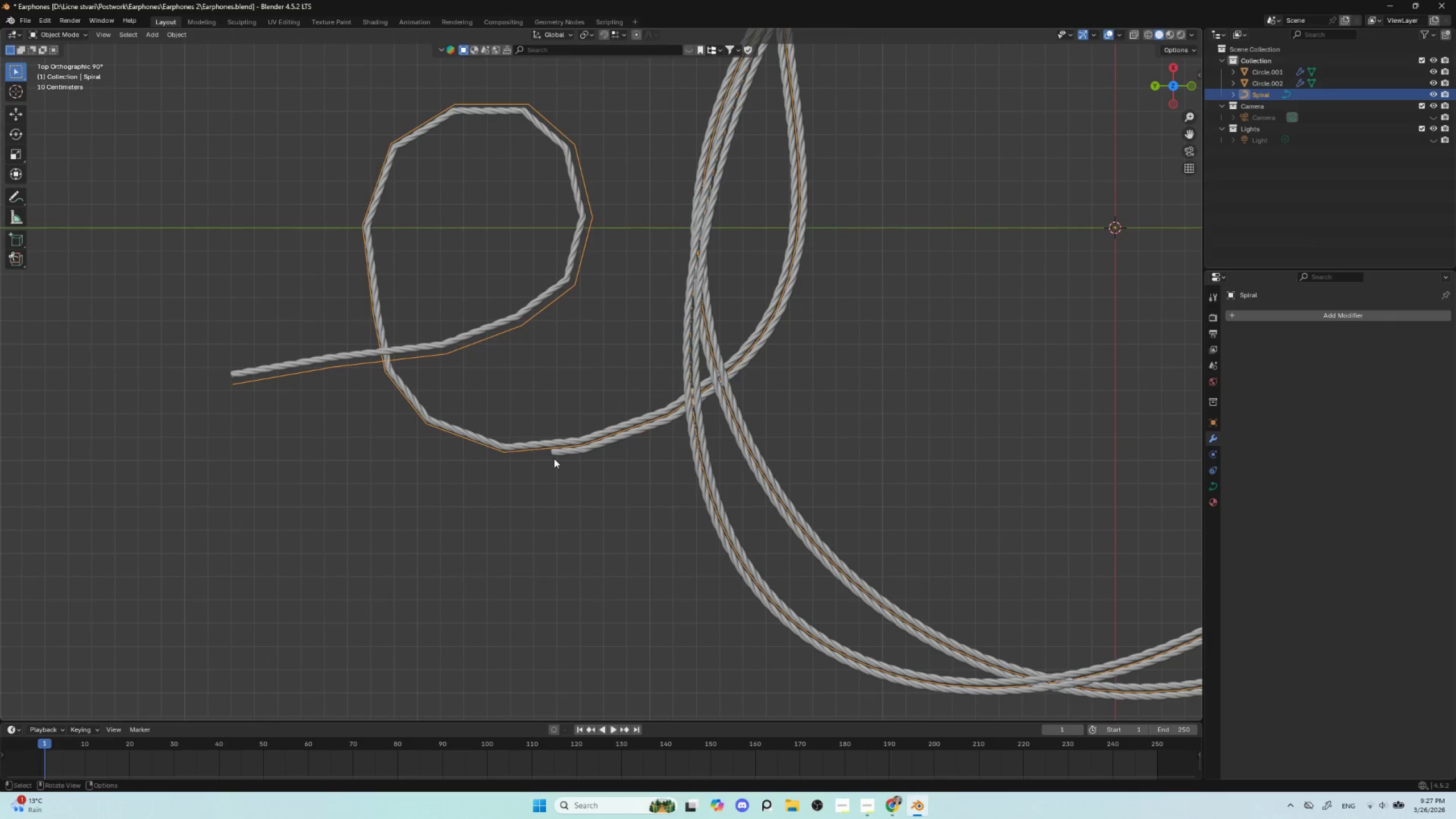 
hold_key(key=ShiftLeft, duration=6.5)
left_click([539, 450])
 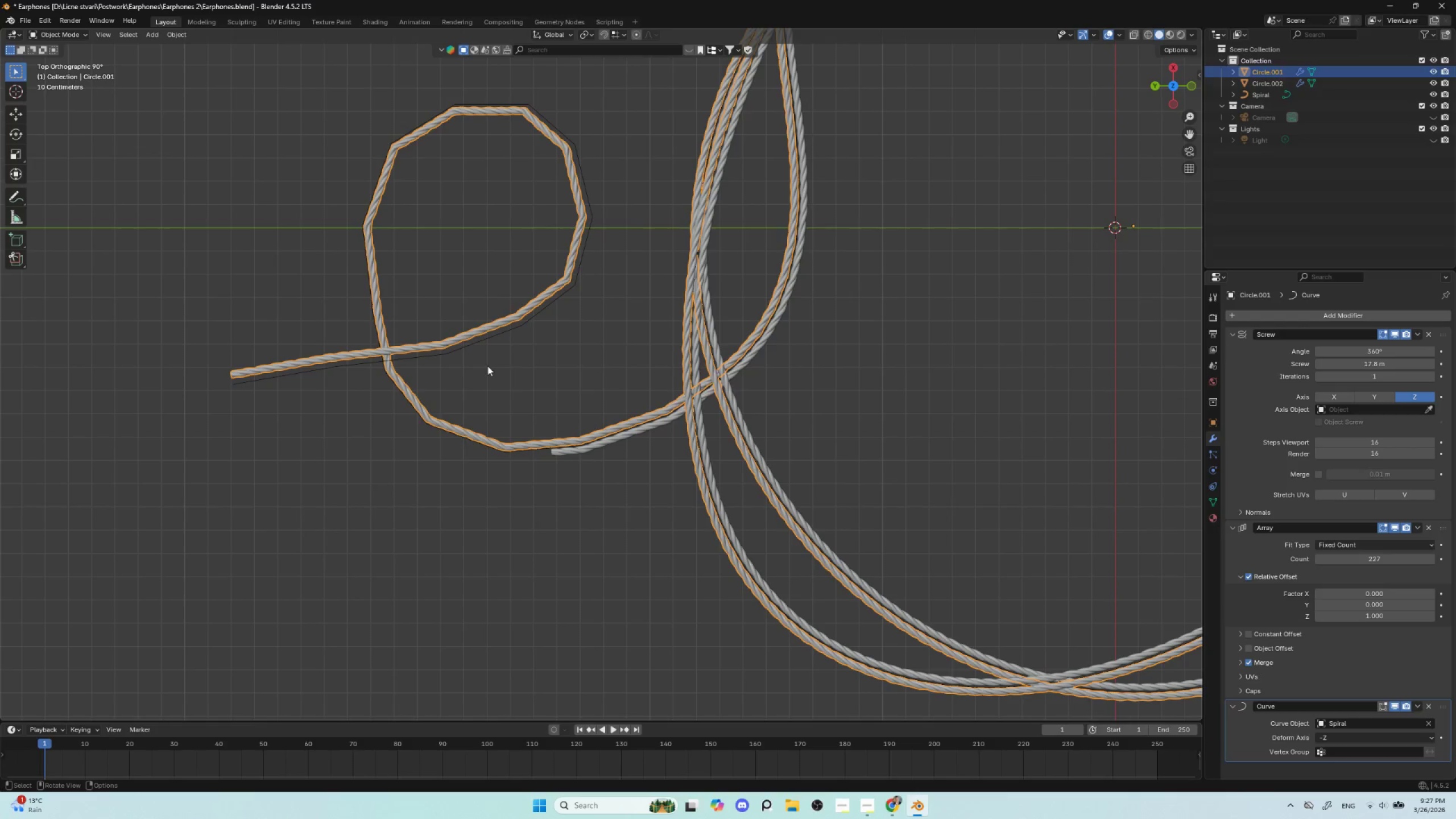 
left_click([473, 350])
 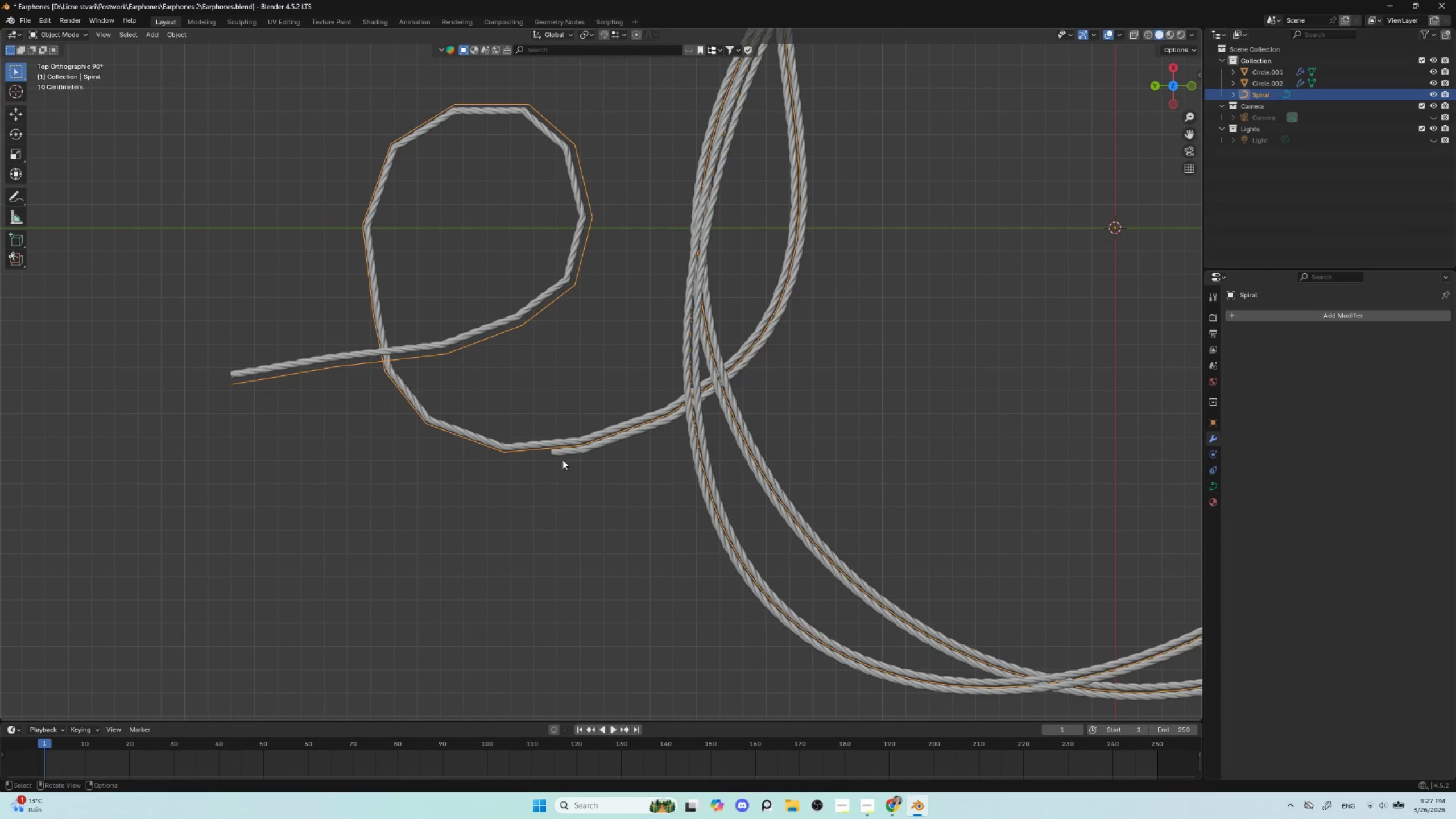 
left_click([567, 452])
 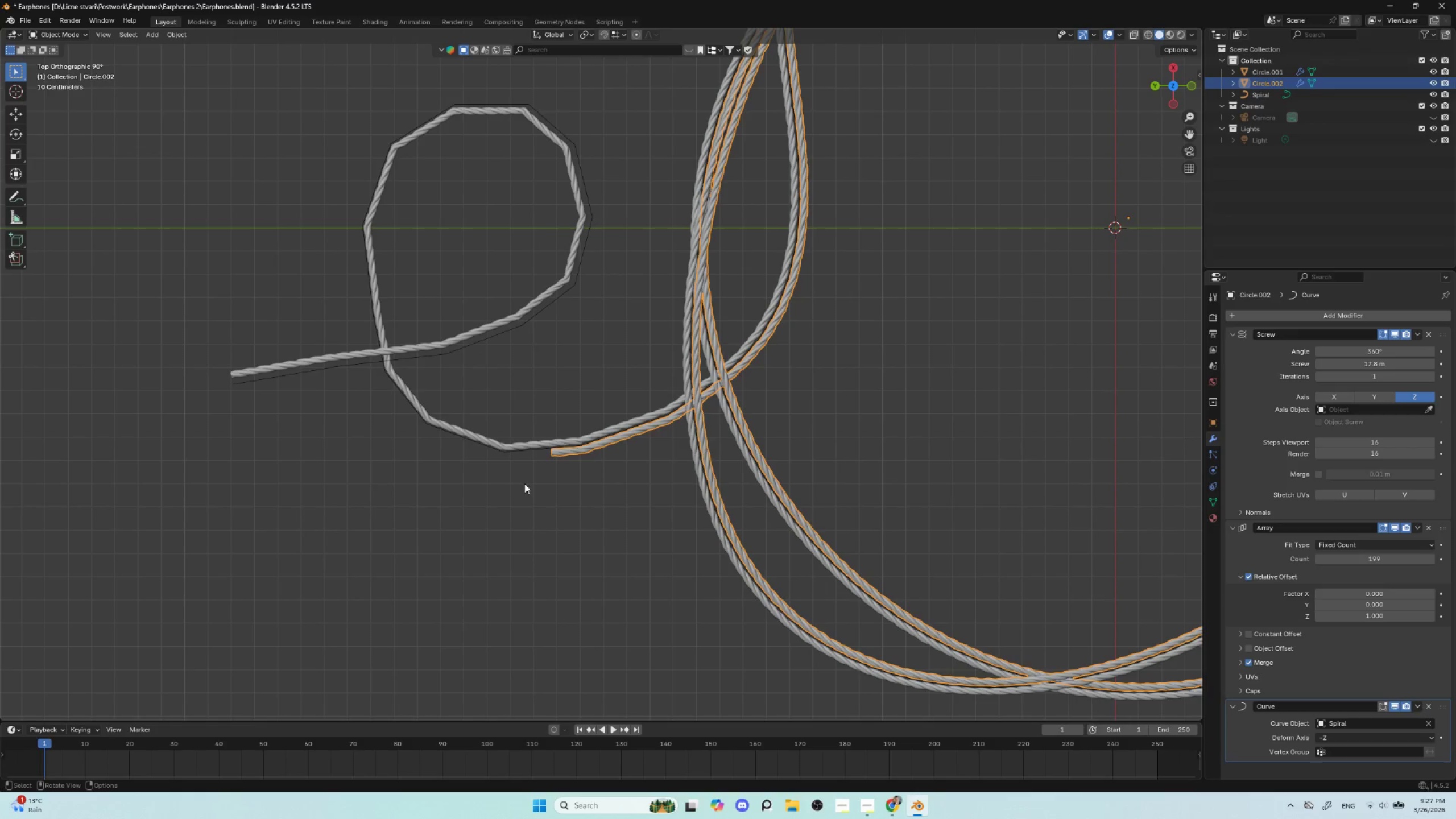 
hold_key(key=ShiftLeft, duration=0.58)
 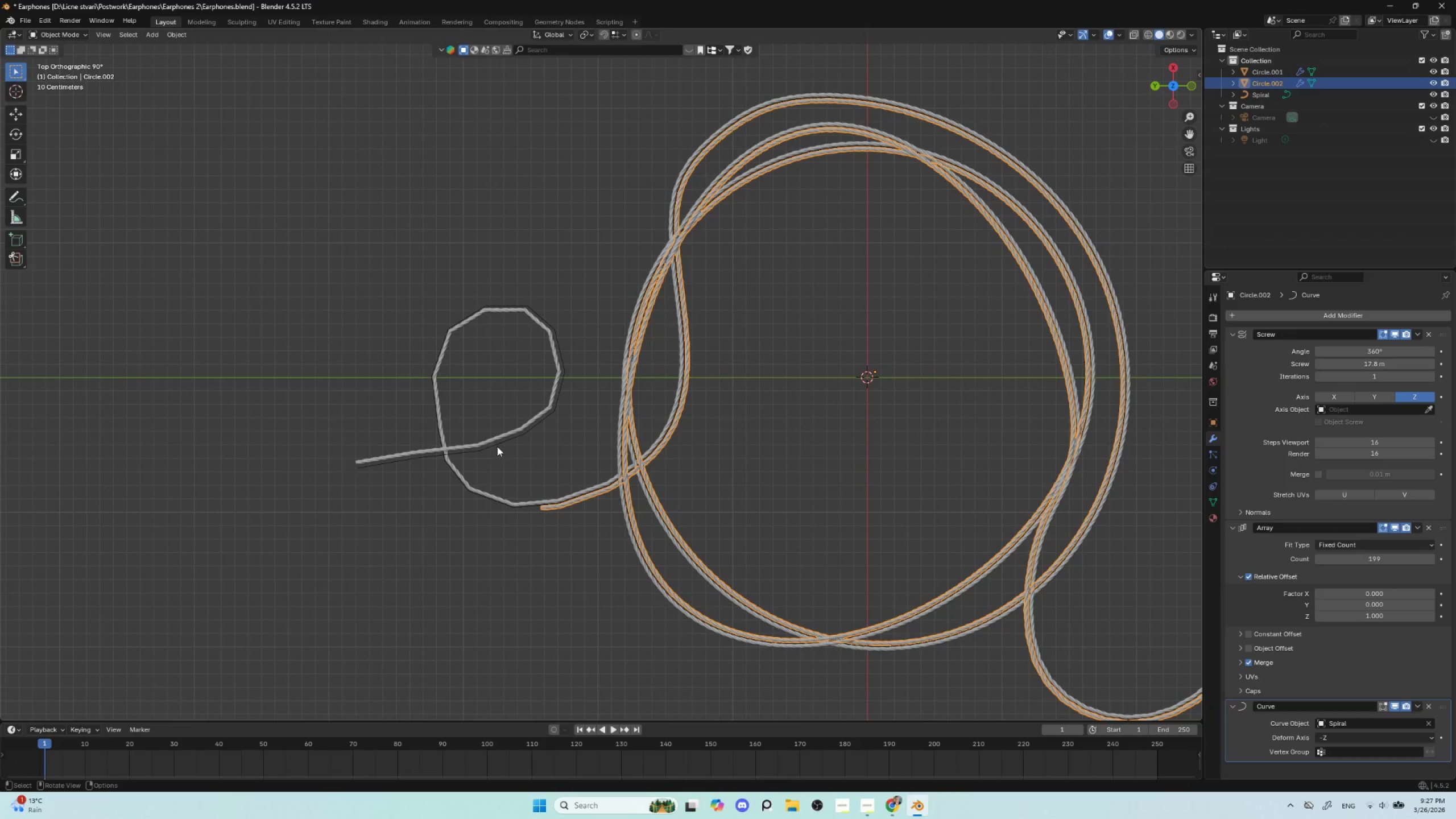 
scroll: coordinate [598, 529], scroll_direction: down, amount: 3.0
 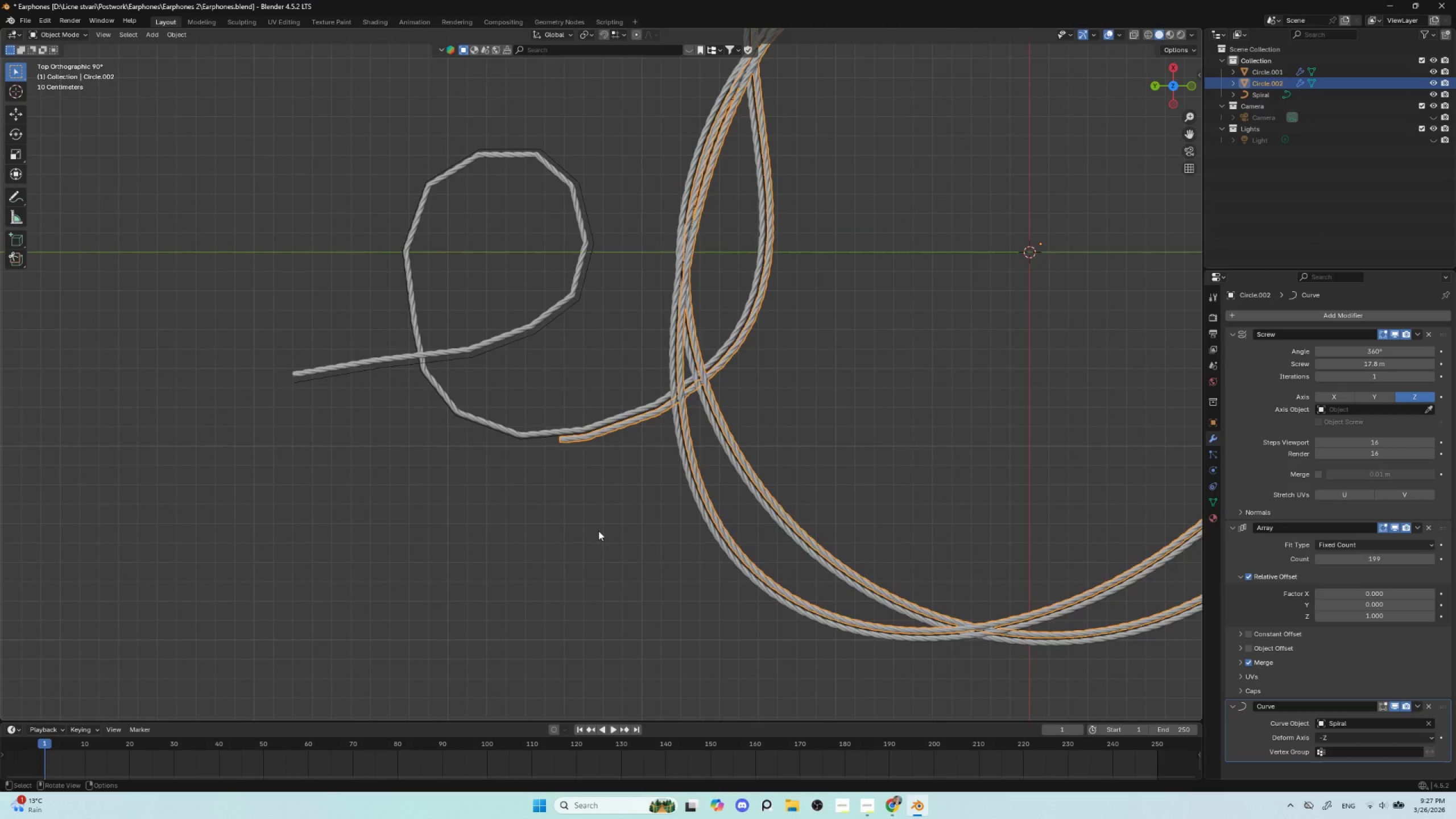 
left_click([497, 445])
 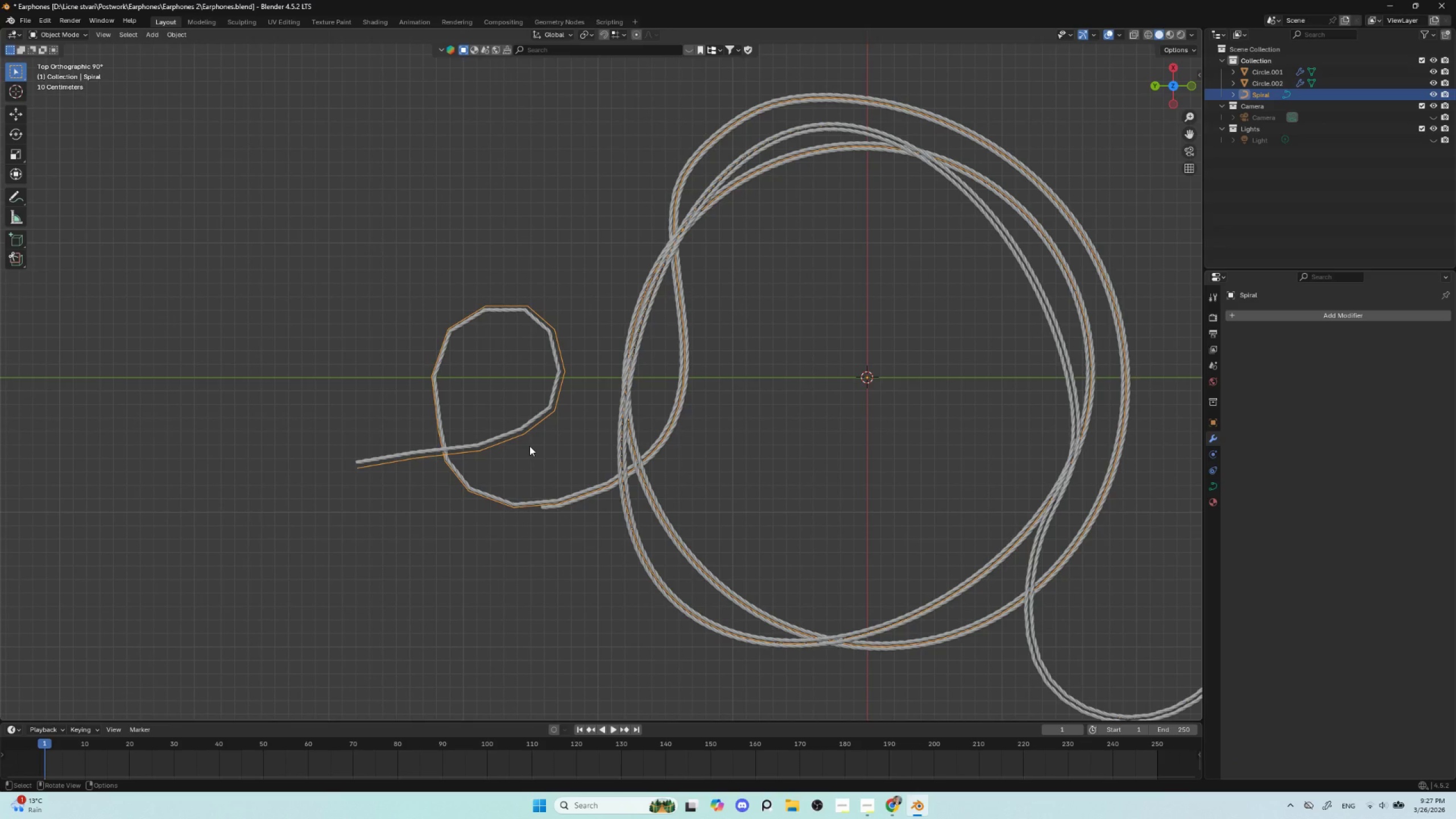 
hold_key(key=ShiftLeft, duration=1.5)
 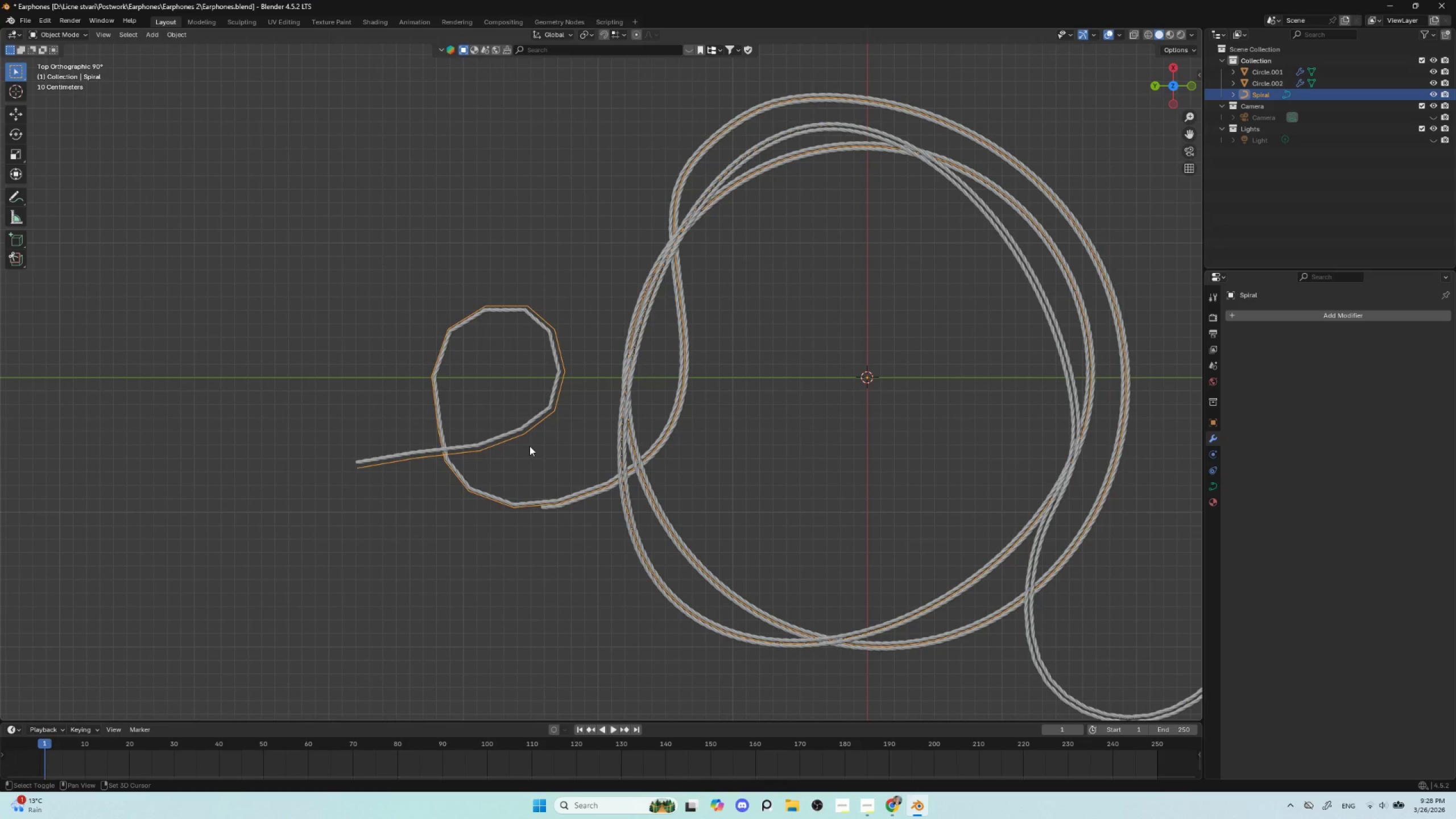 
hold_key(key=ShiftLeft, duration=1.39)
 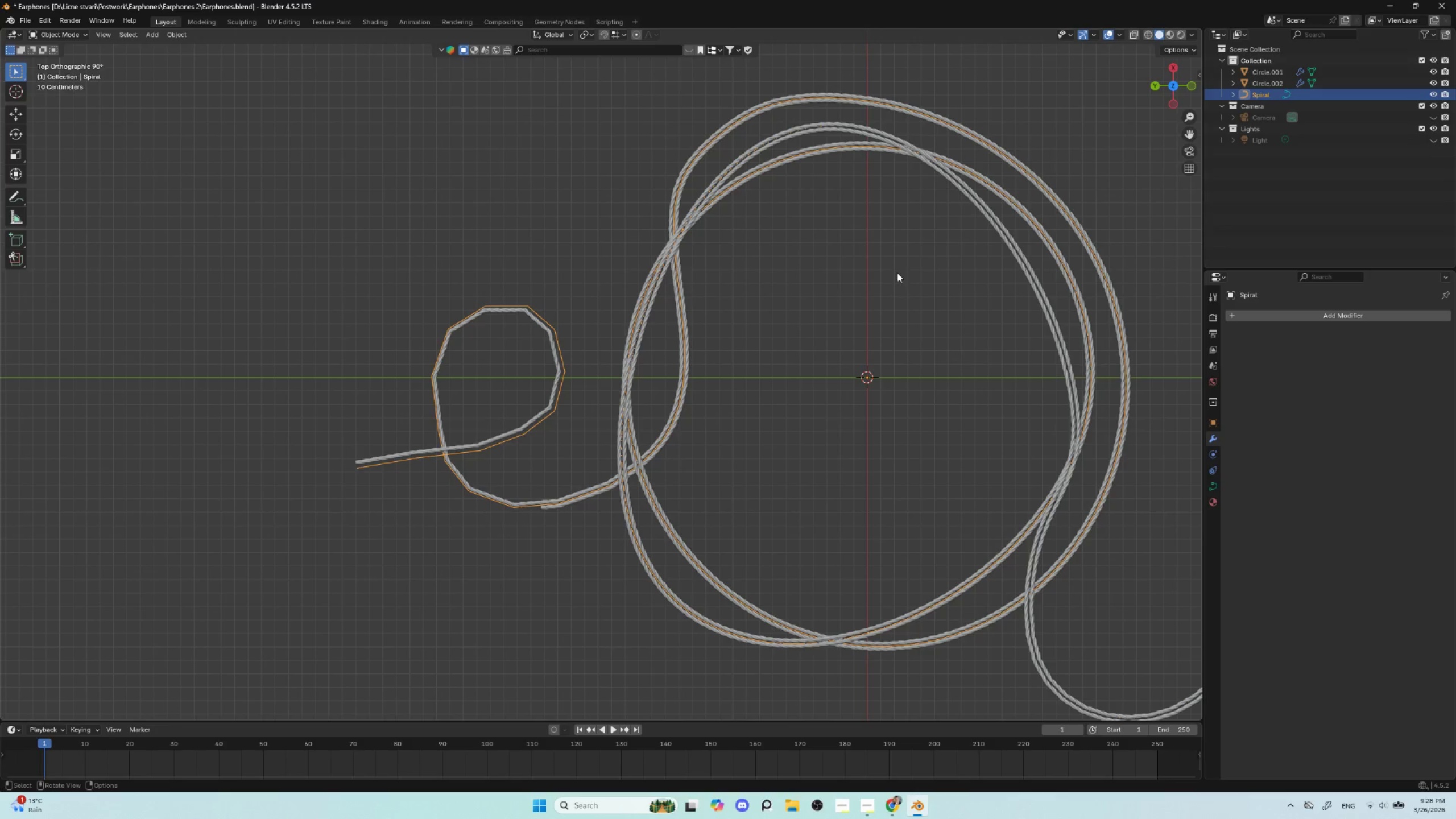 
hold_key(key=ShiftLeft, duration=3.69)
 